 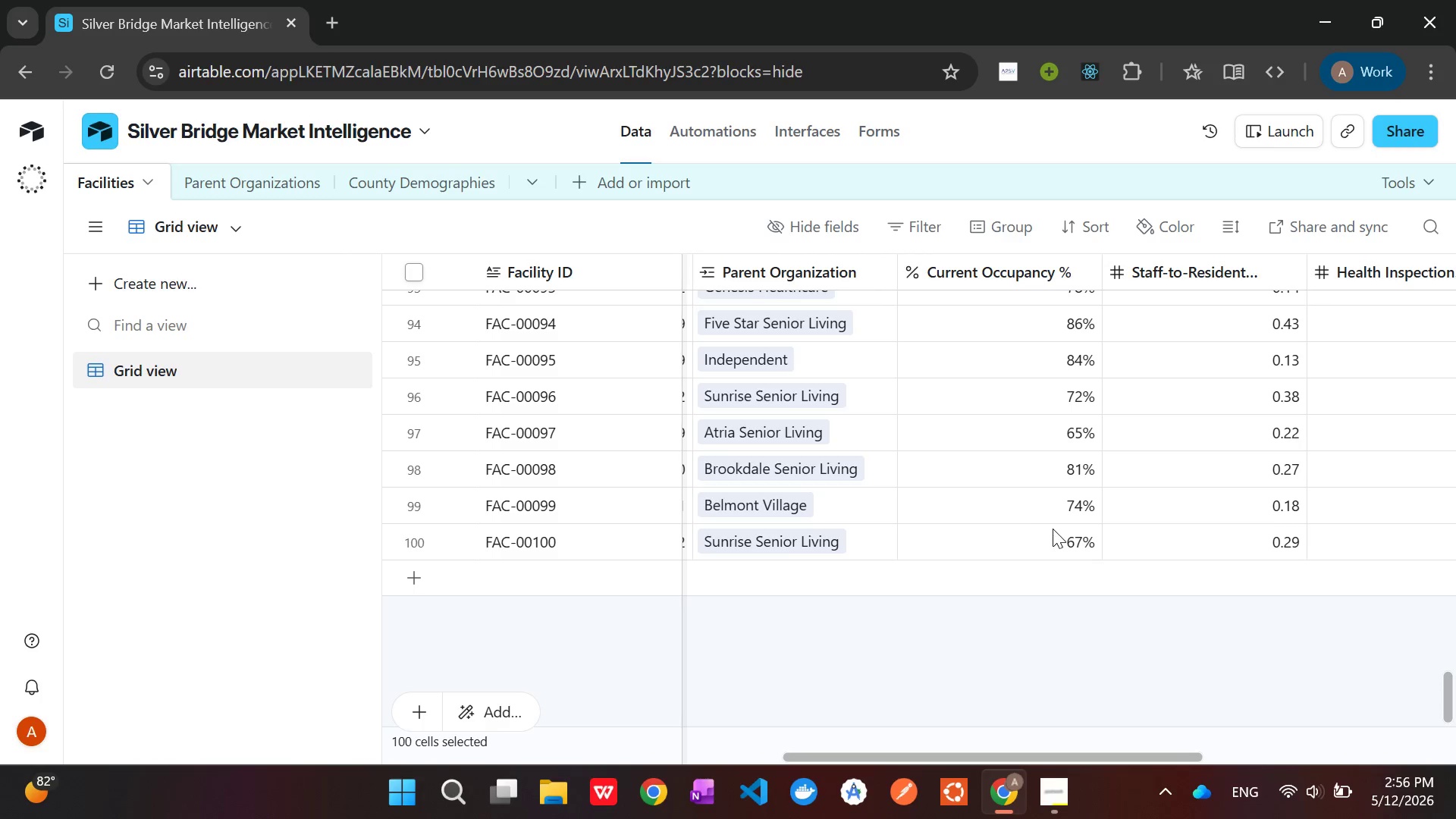 
left_click([1340, 271])
 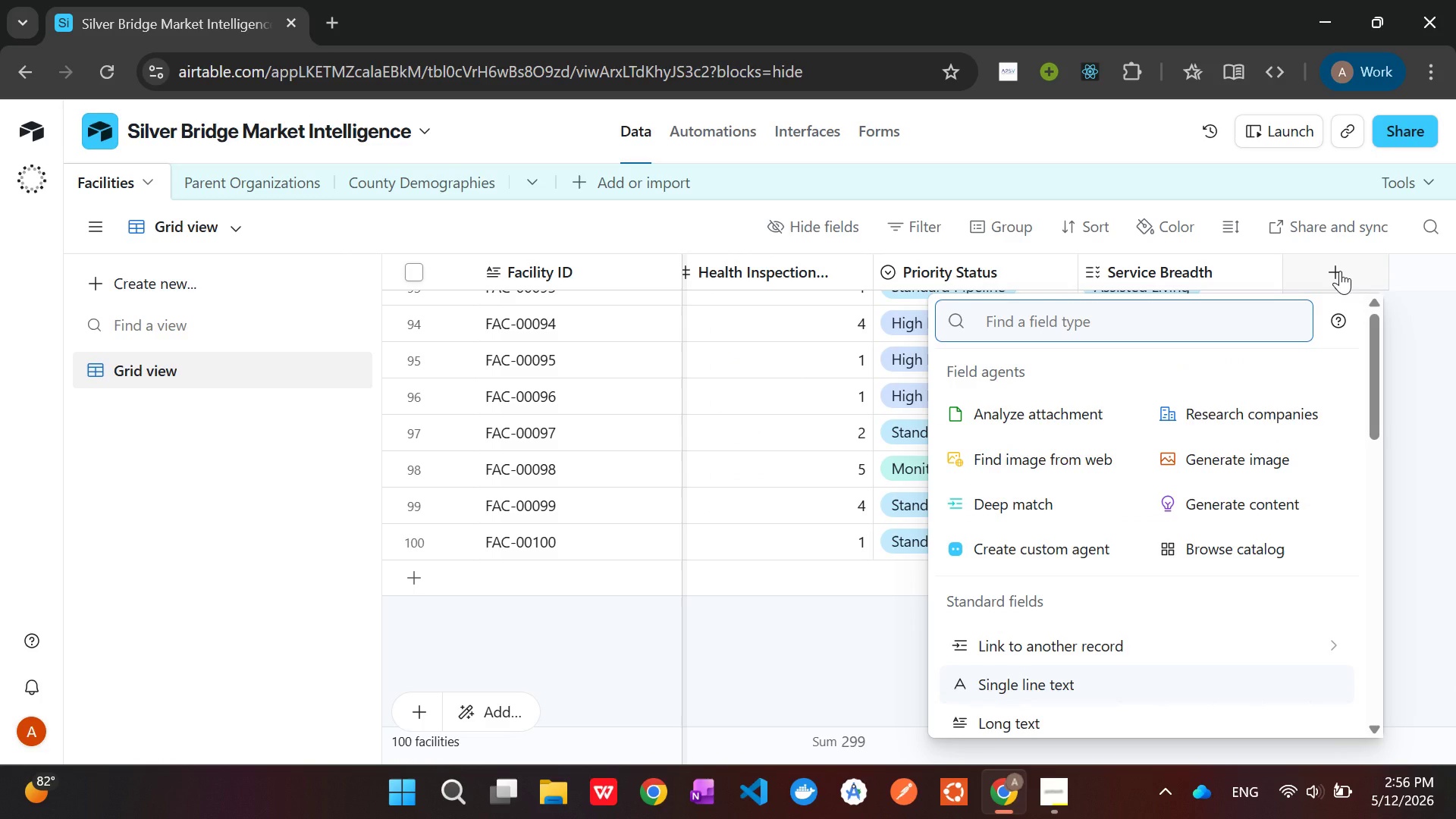 
hold_key(key=ShiftLeft, duration=1.33)
 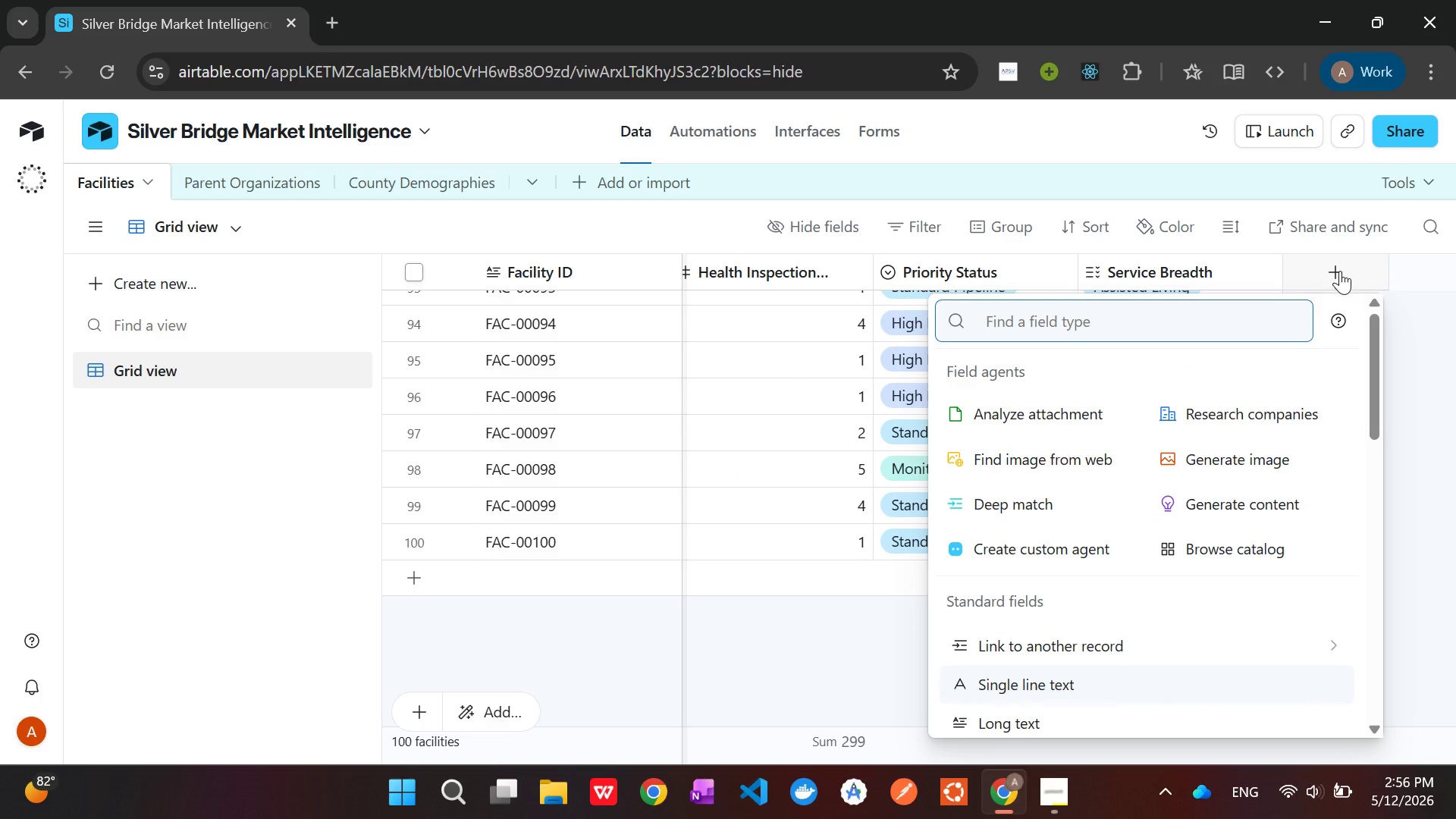 
type(Form)
 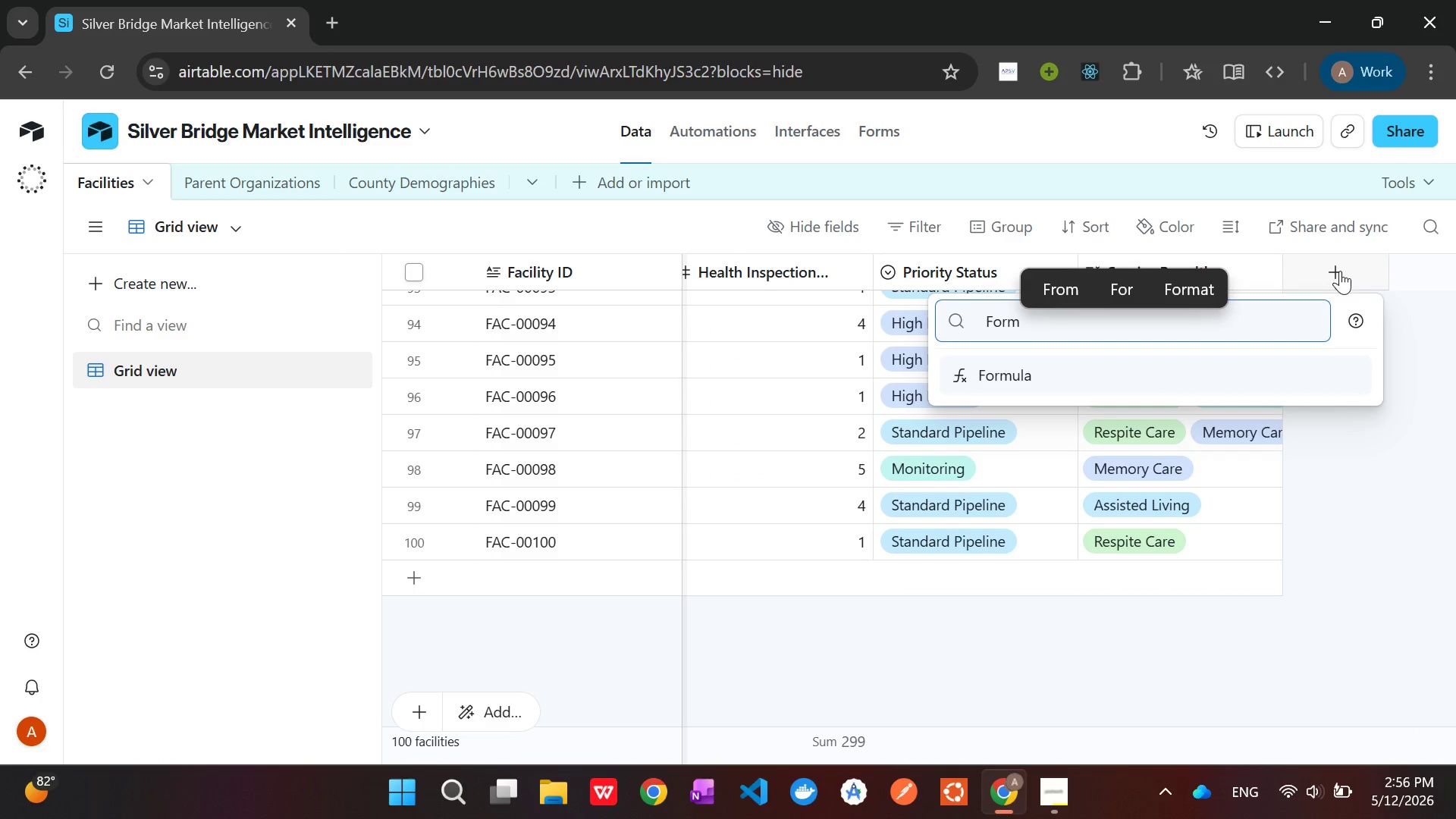 
key(Enter)
 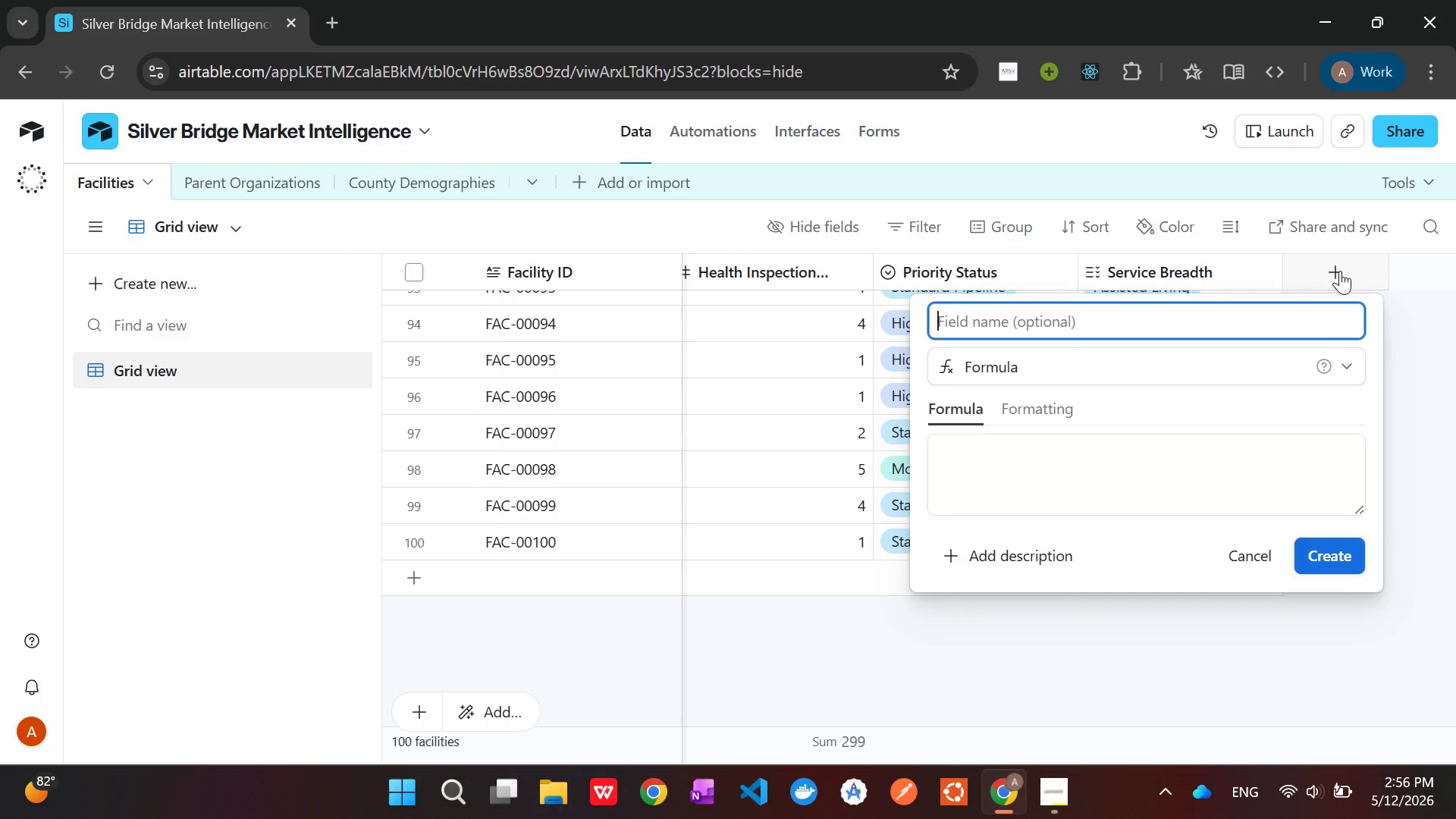 
type(Market C)
key(Backspace)
type(VIebility )
 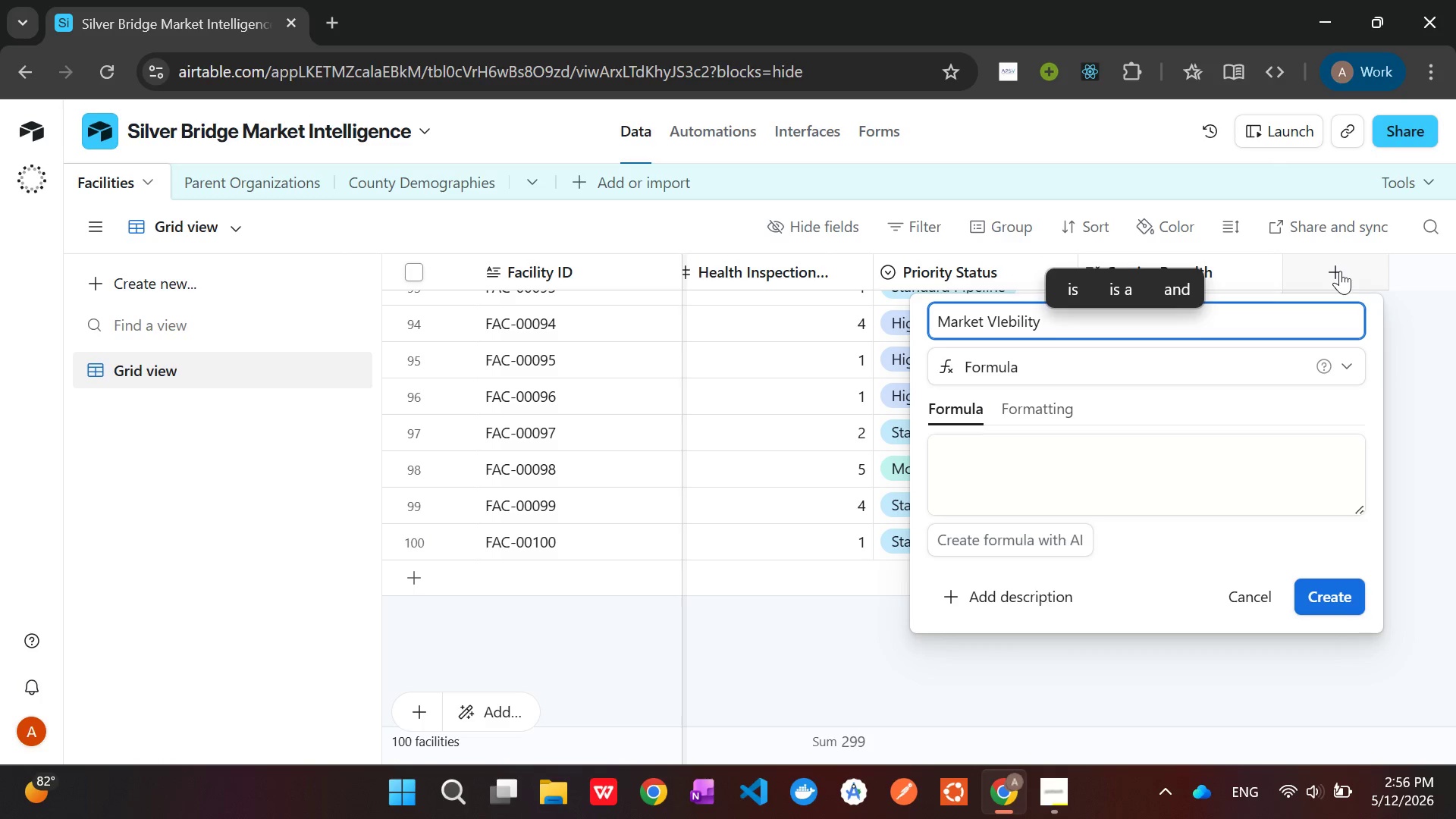 
key(ArrowLeft)
 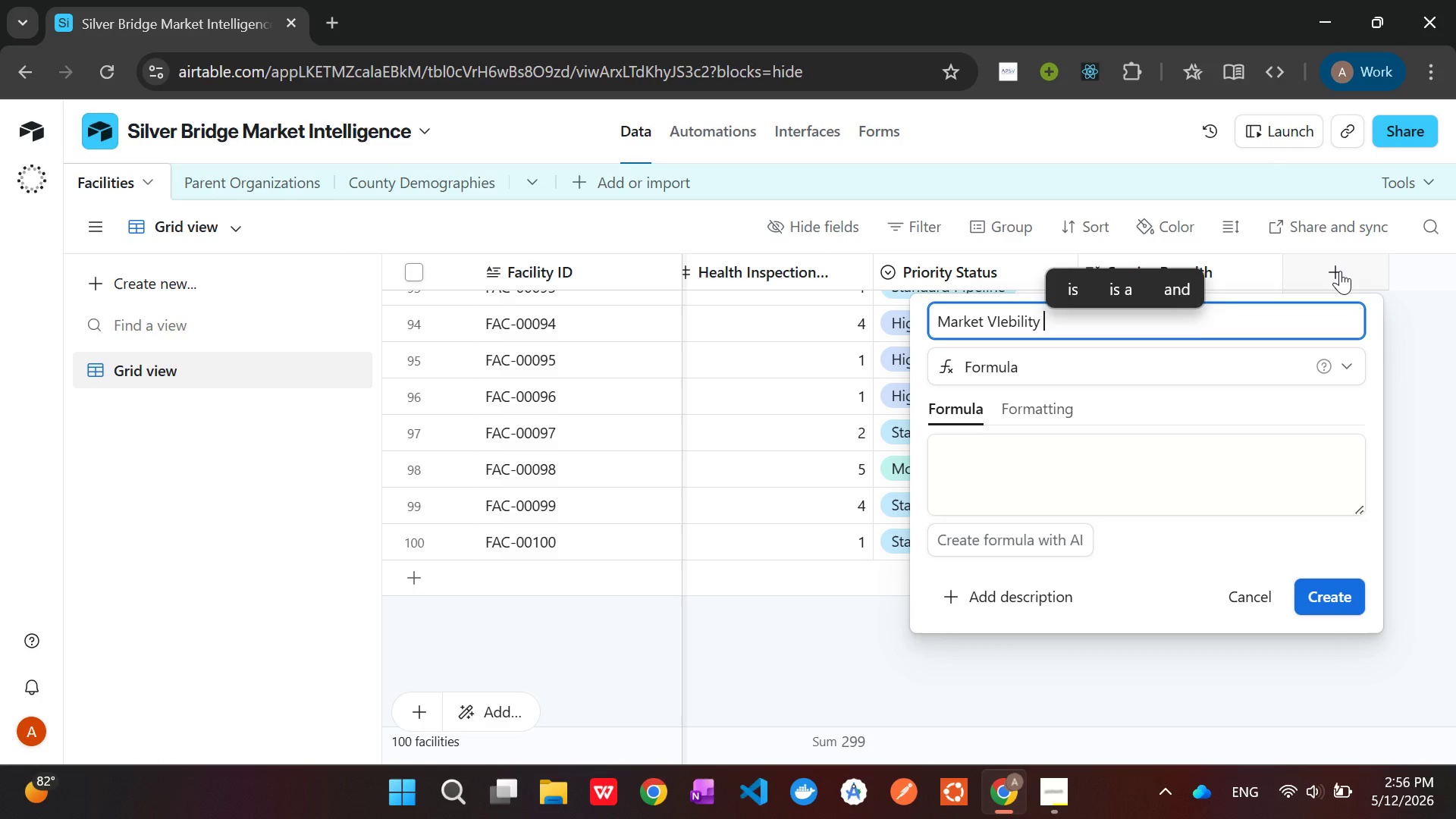 
key(ArrowLeft)
 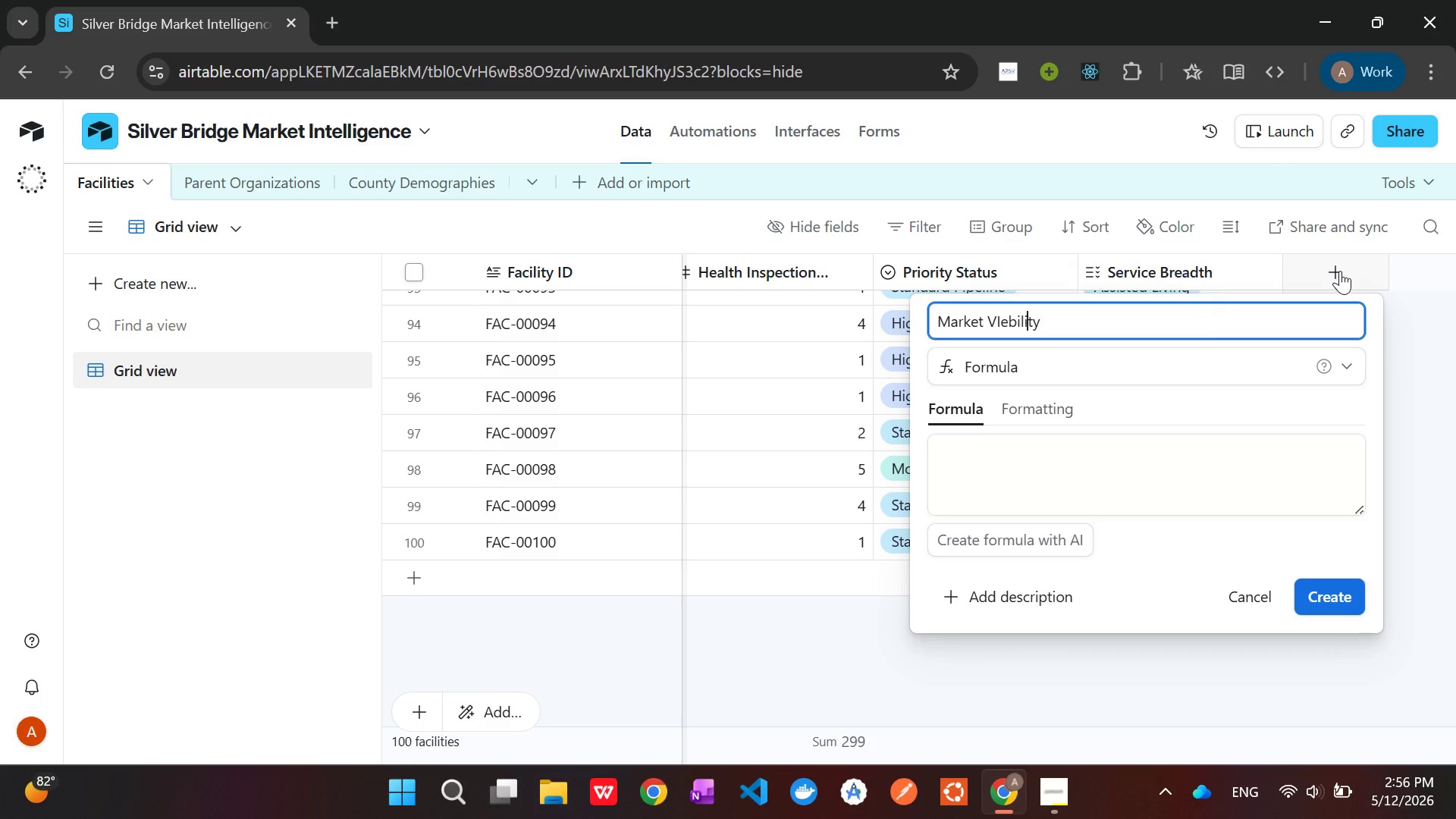 
key(ArrowLeft)
 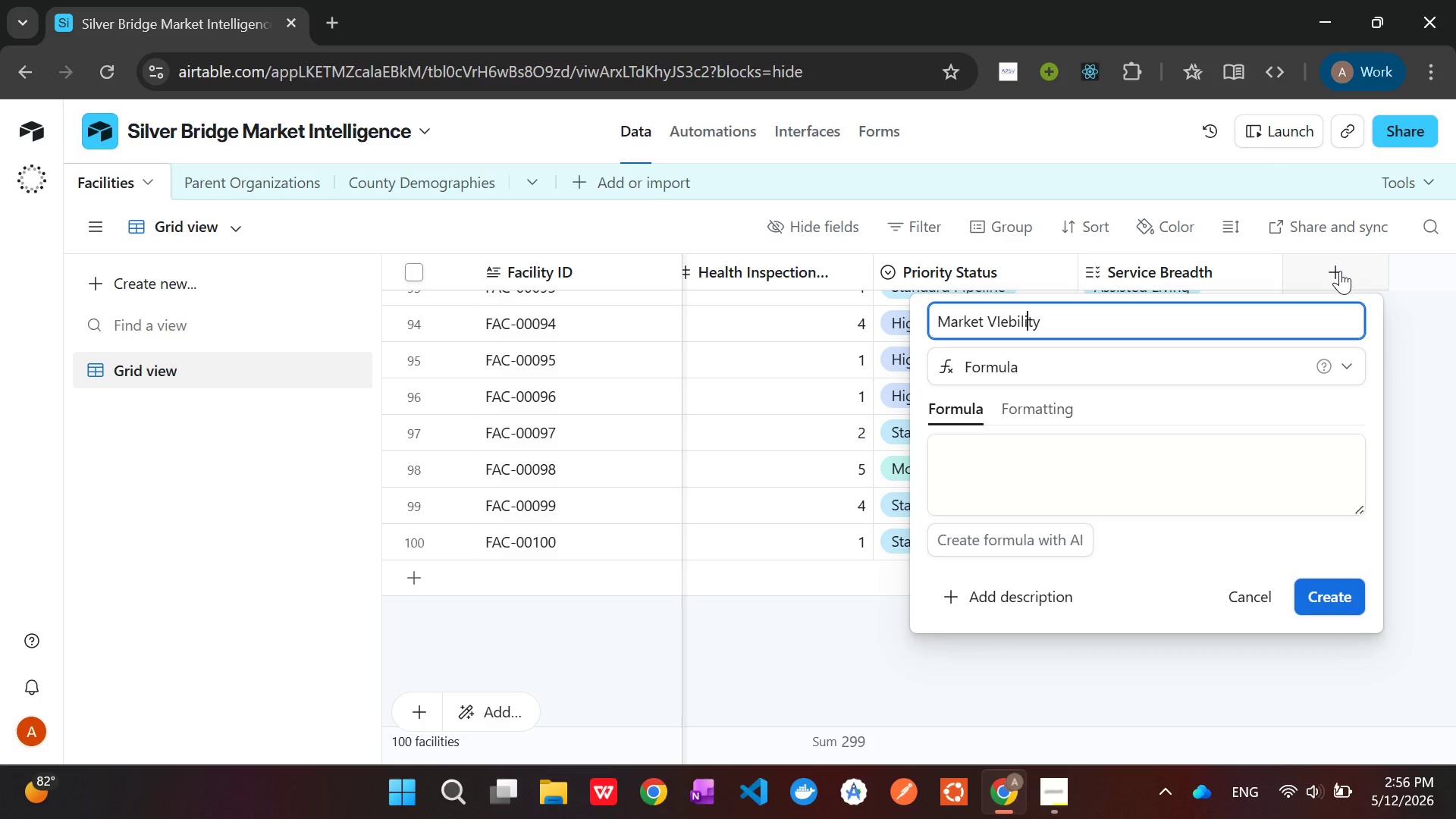 
key(ArrowLeft)
 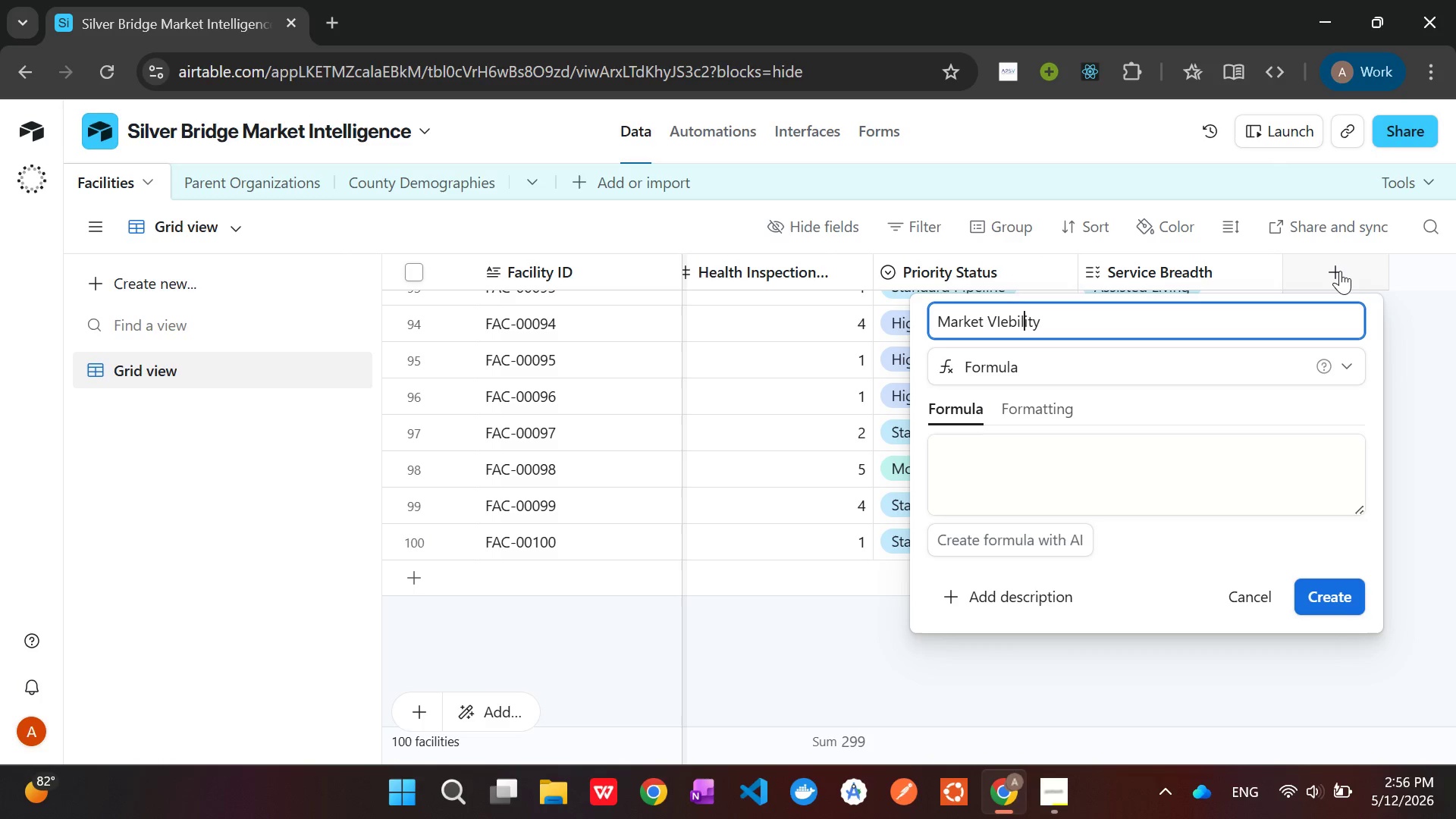 
key(ArrowLeft)
 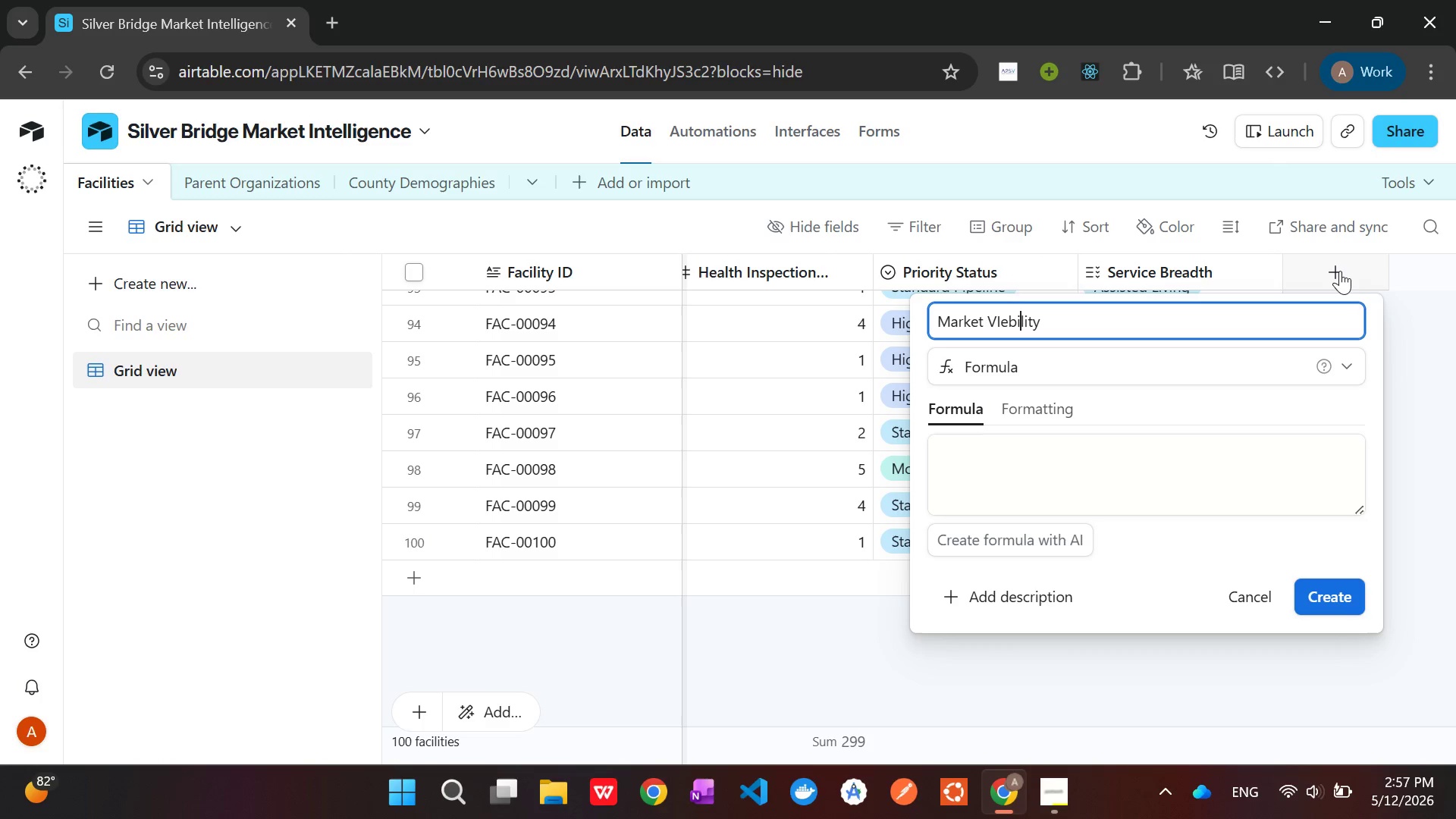 
key(ArrowLeft)
 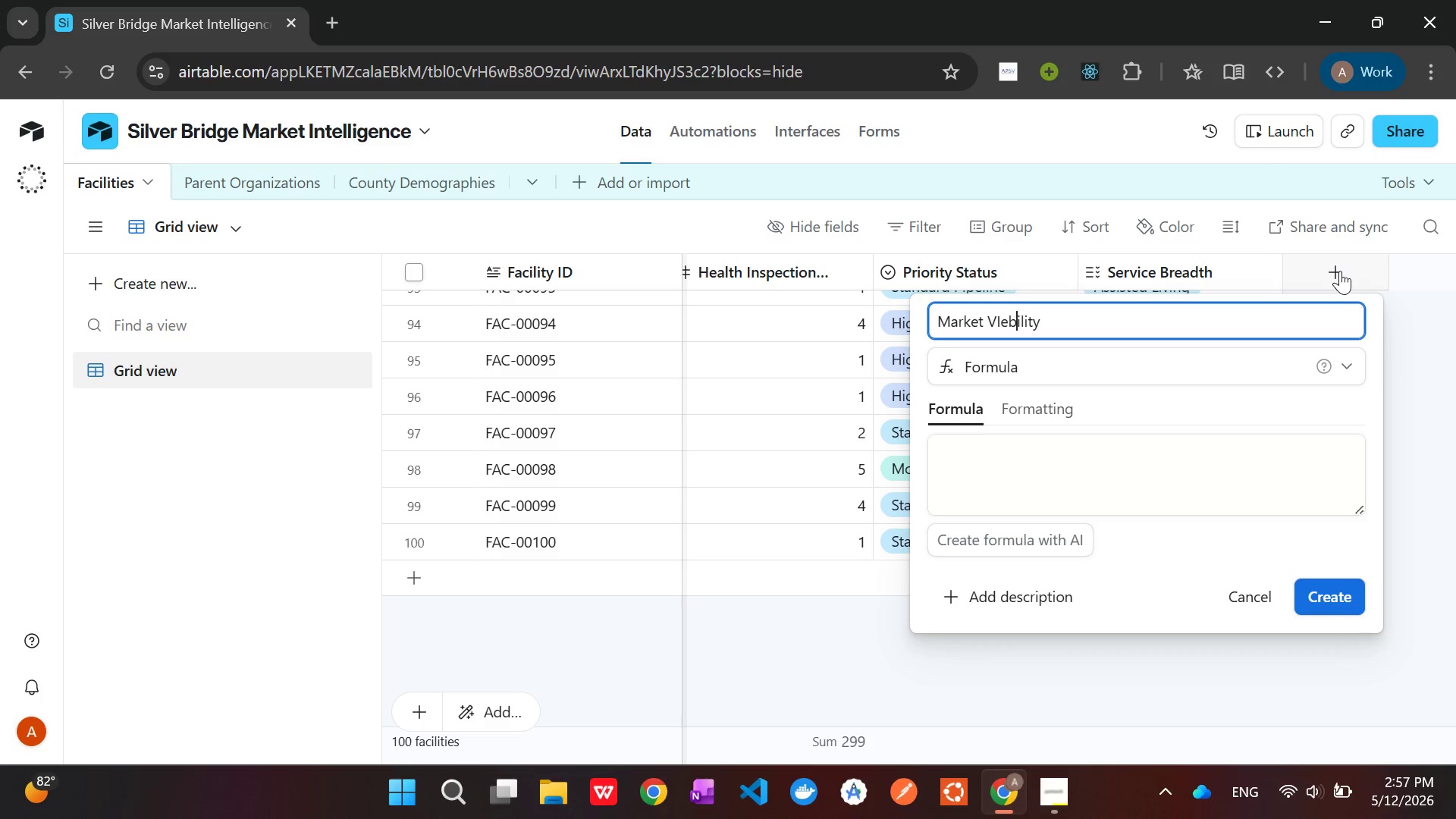 
key(ArrowLeft)
 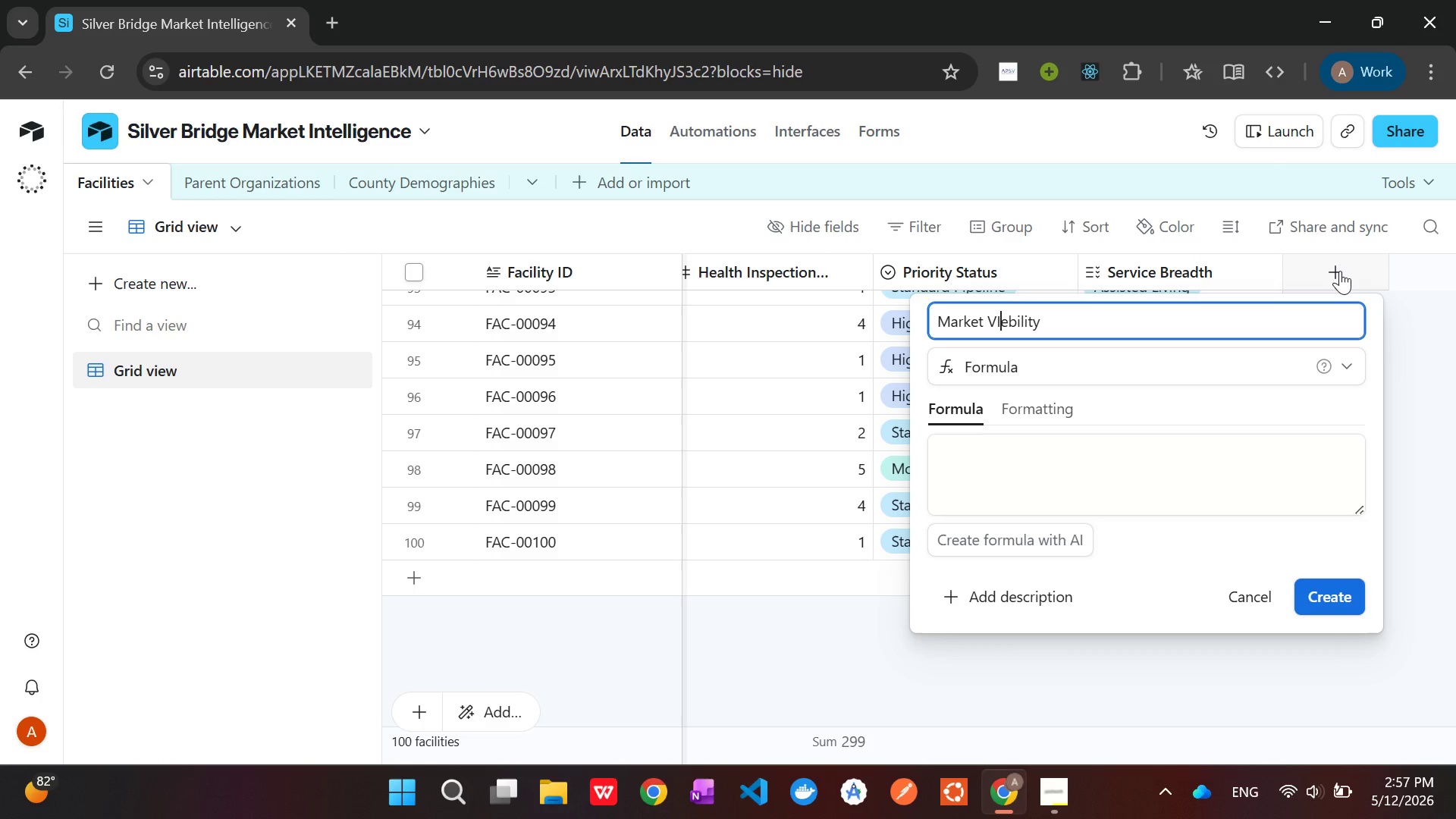 
key(ArrowLeft)
 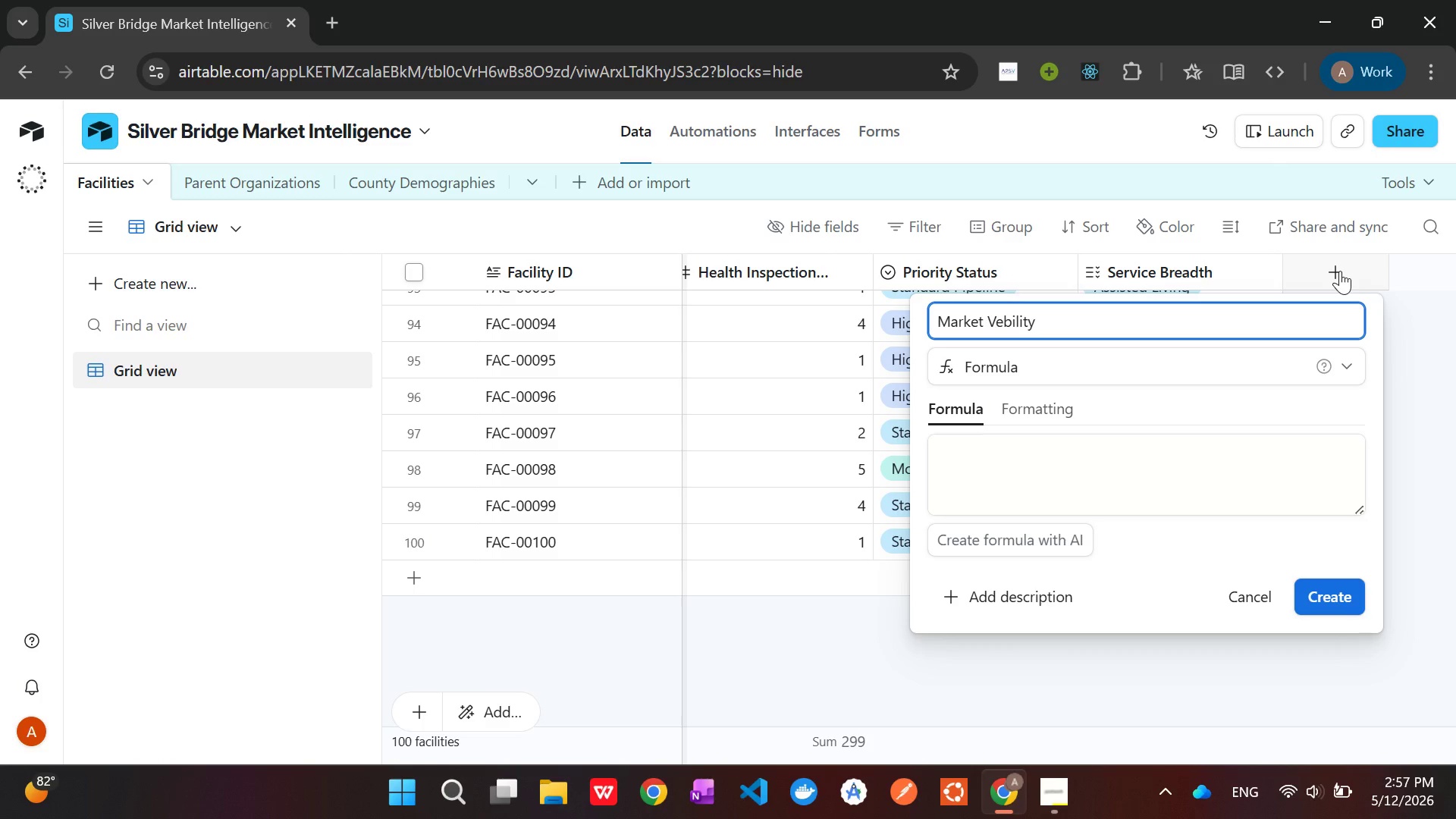 
key(Backspace)
type(i[End] )
key(Backspace)
type(Index)
 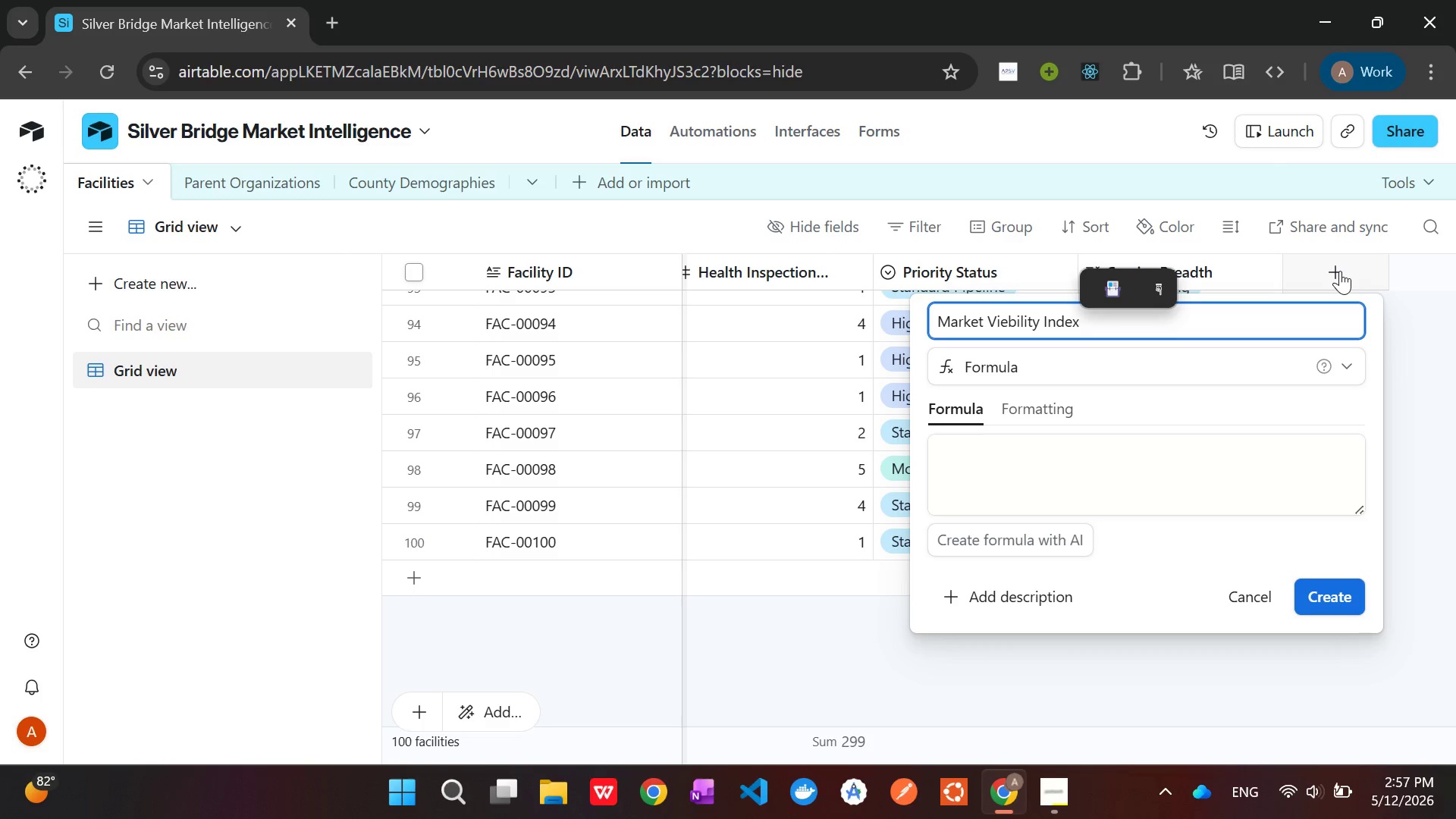 
left_click([1043, 479])
 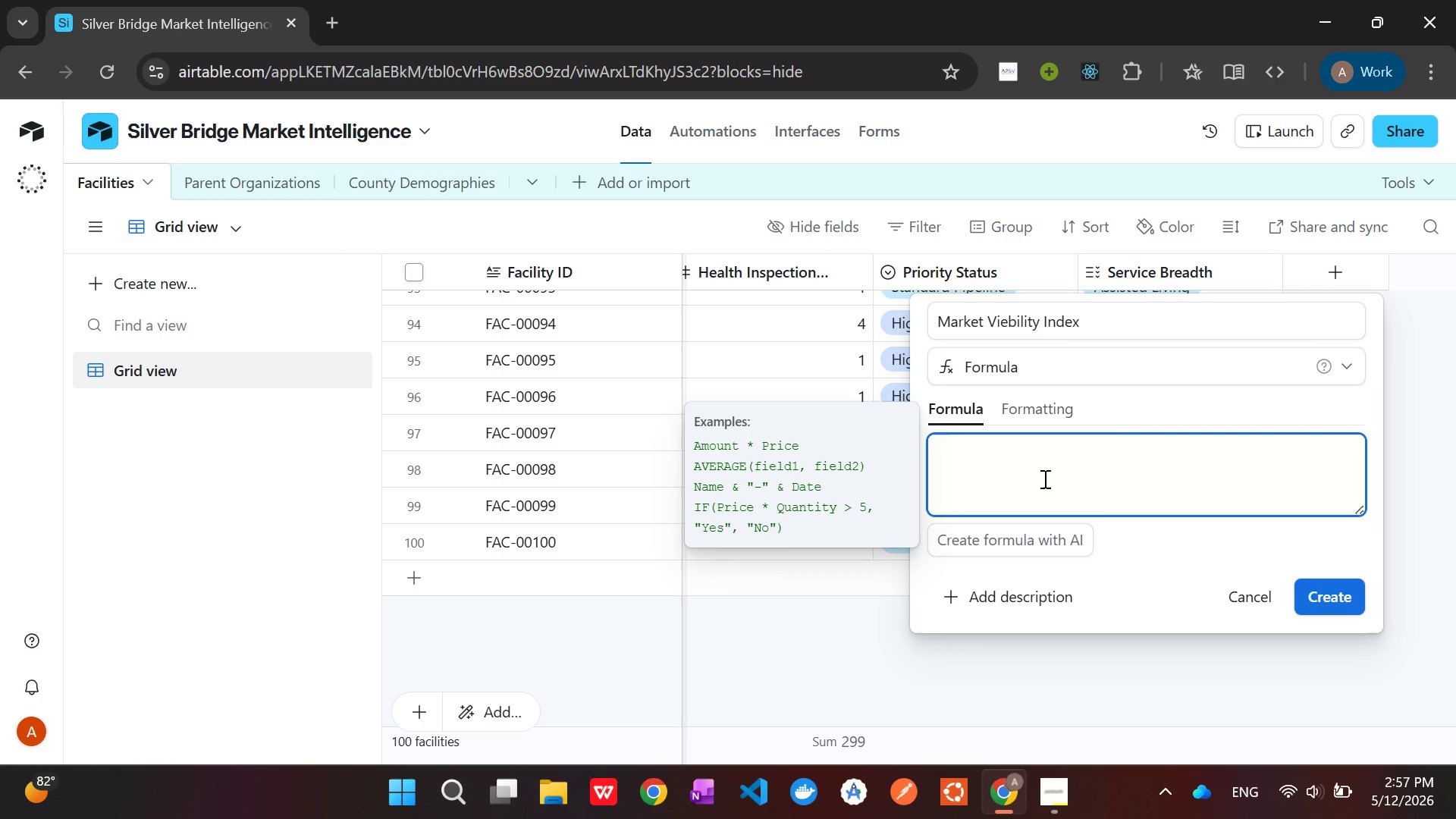 
type((({Healt)
key(Tab)
 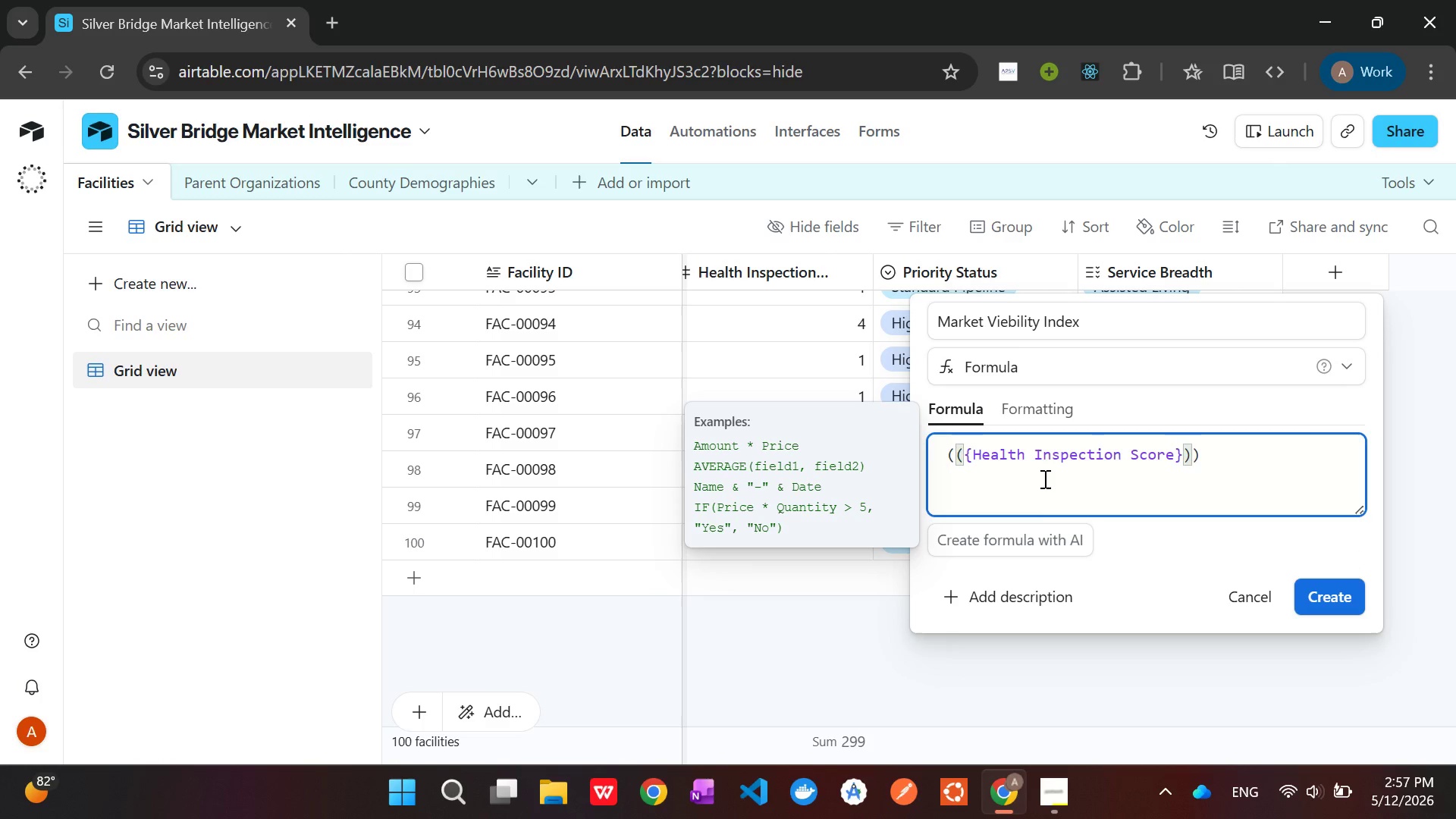 
wait(5.2)
 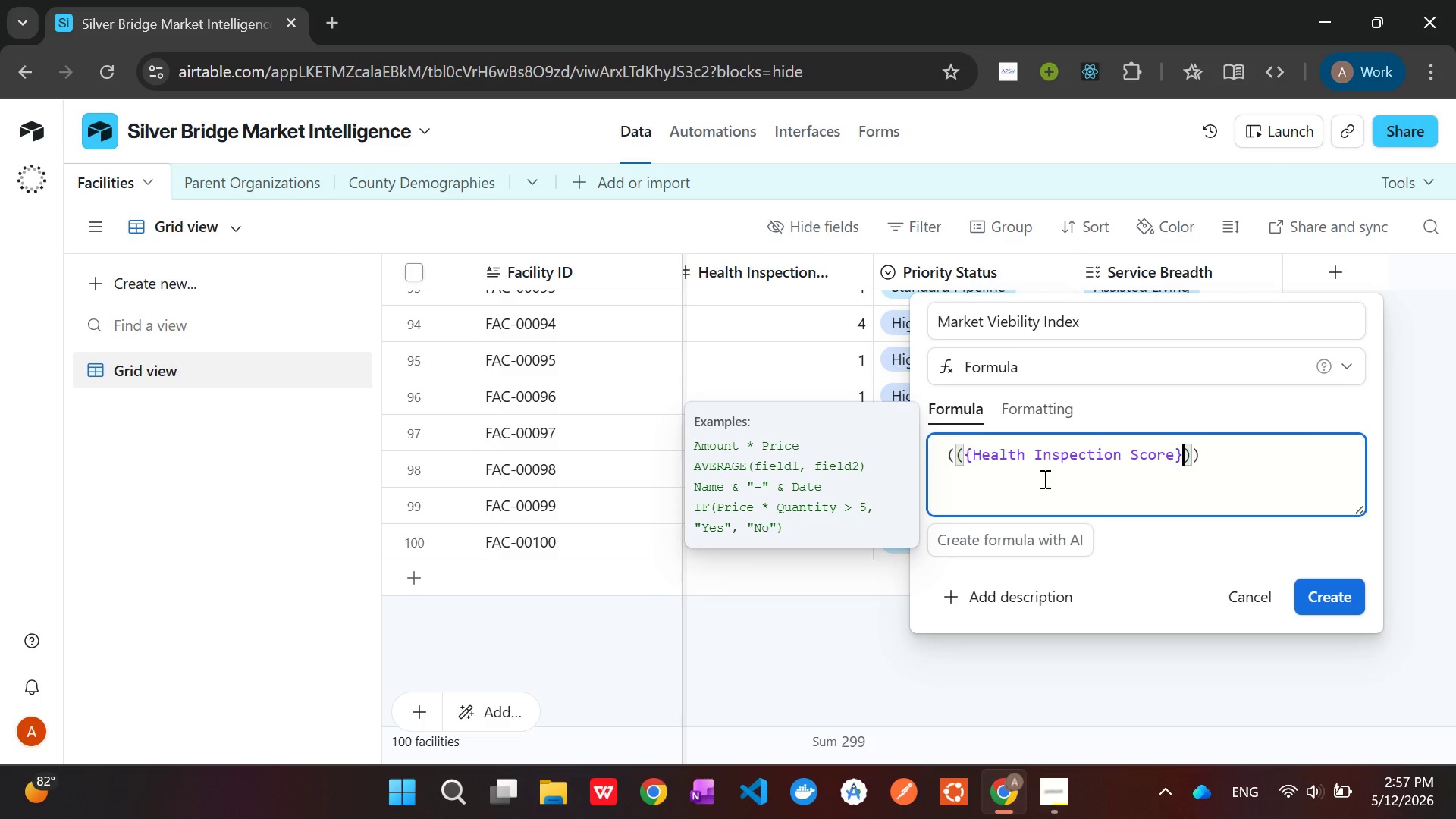 
key(Slash)
 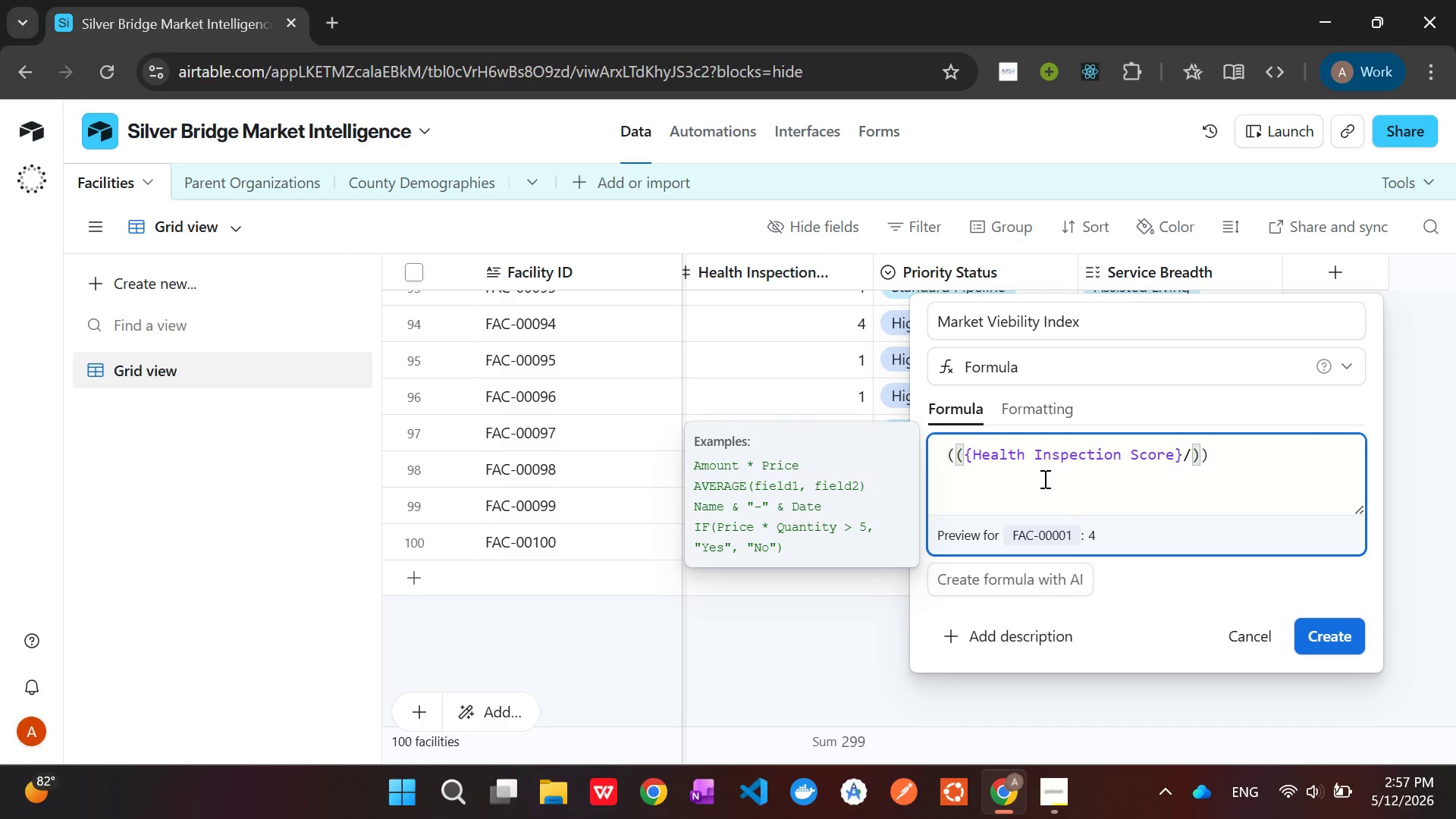 
key(5)
 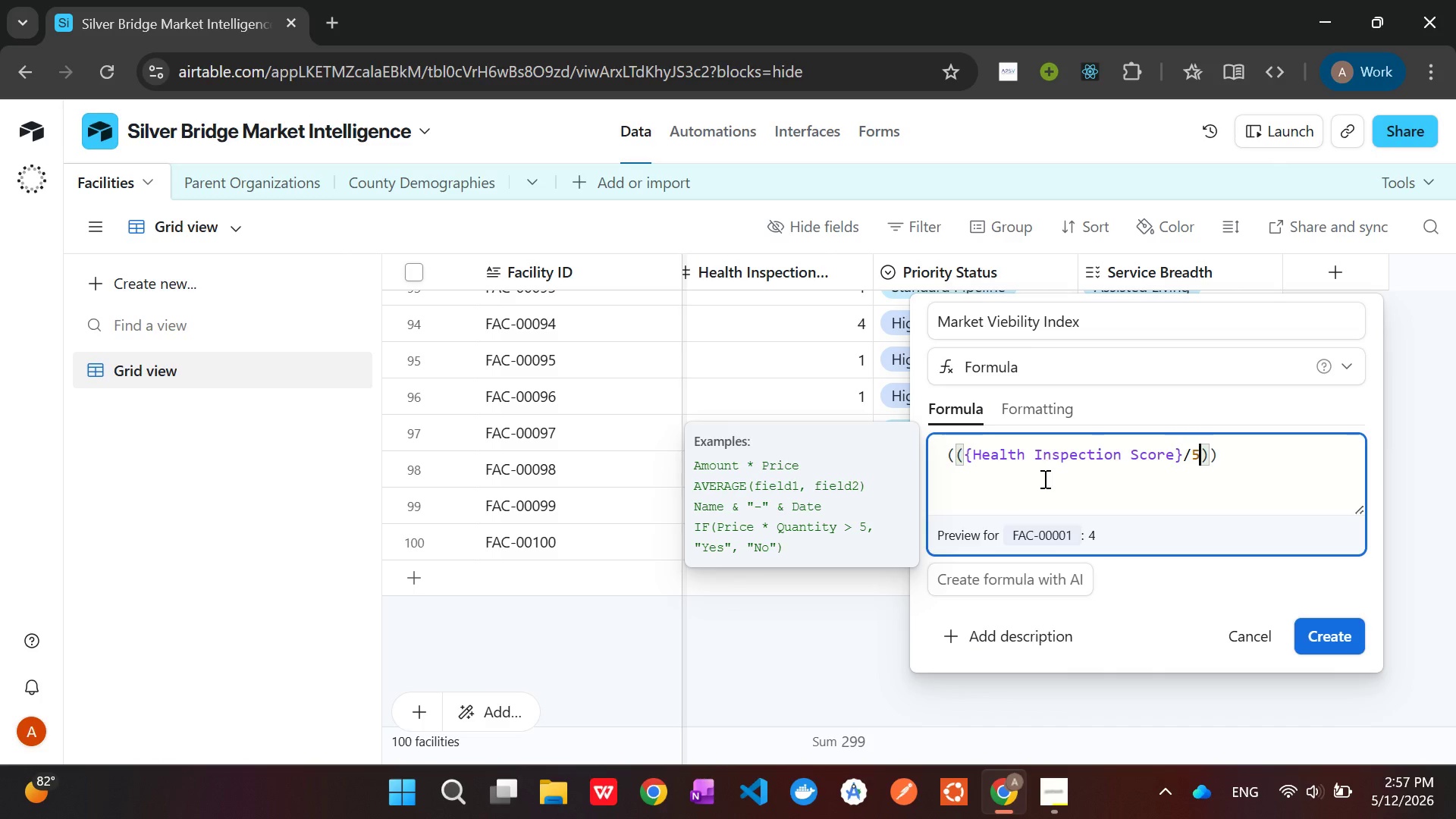 
key(ArrowRight)
 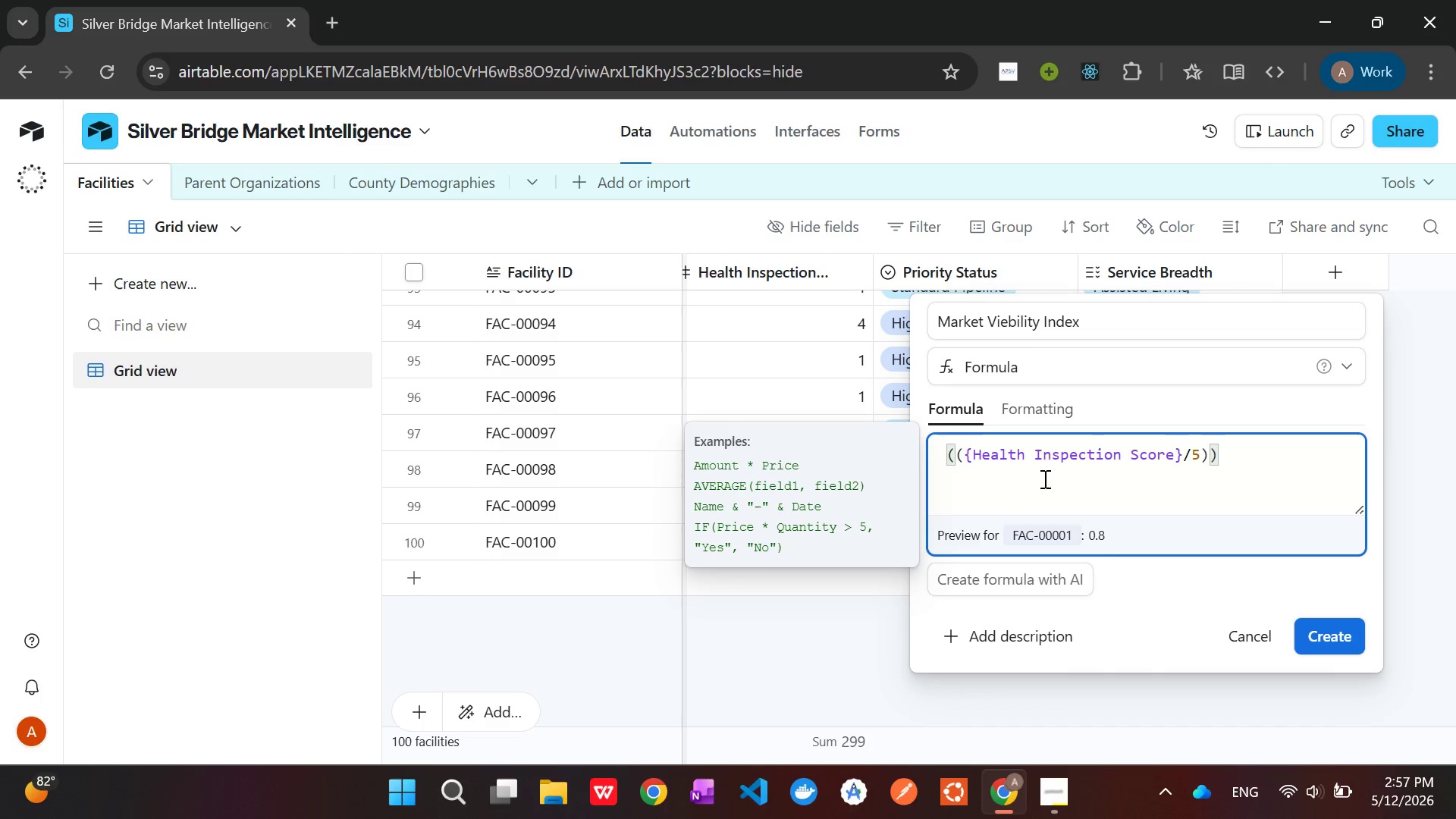 
key(Space)
 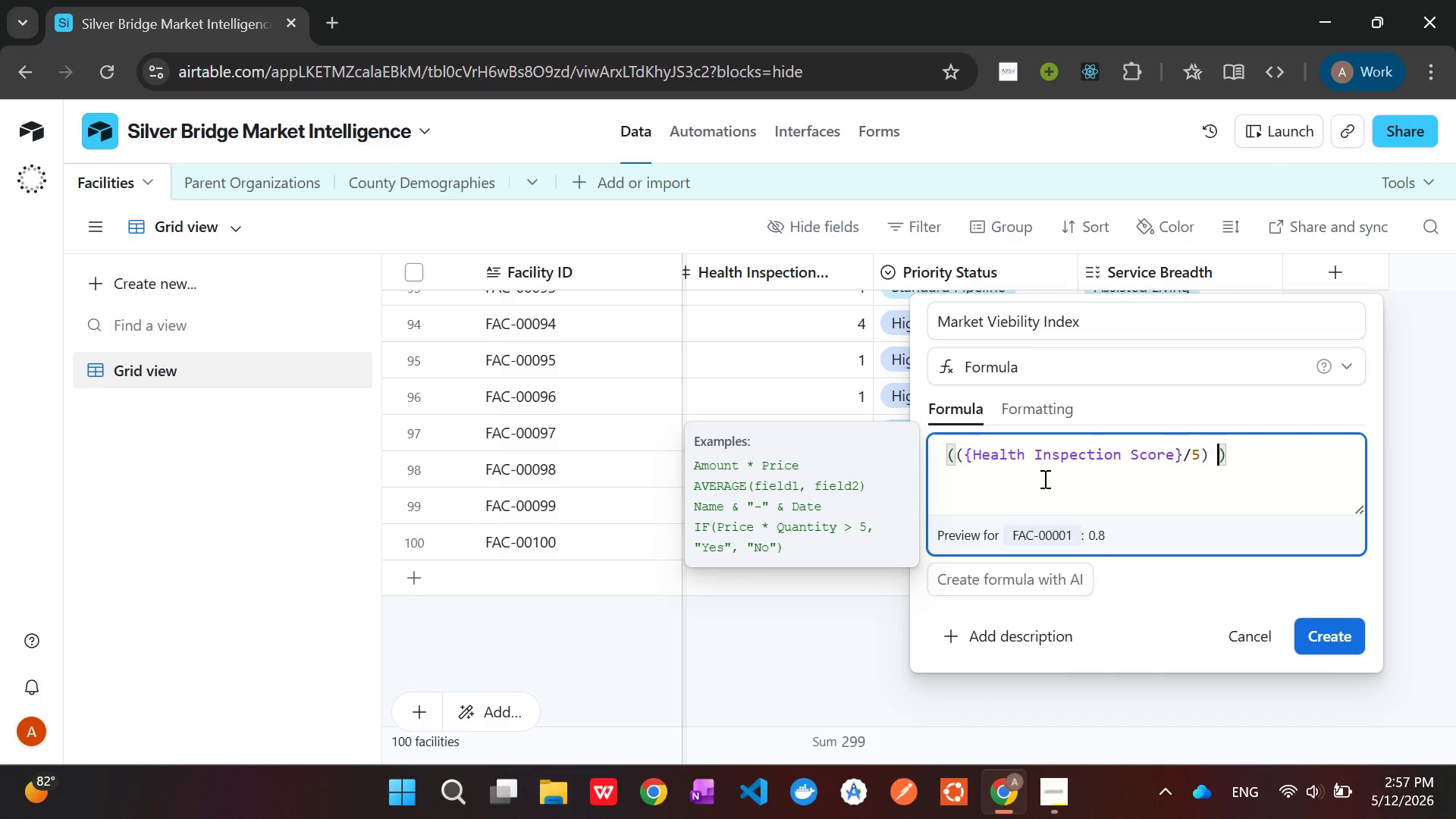 
key(Shift+ShiftLeft)
 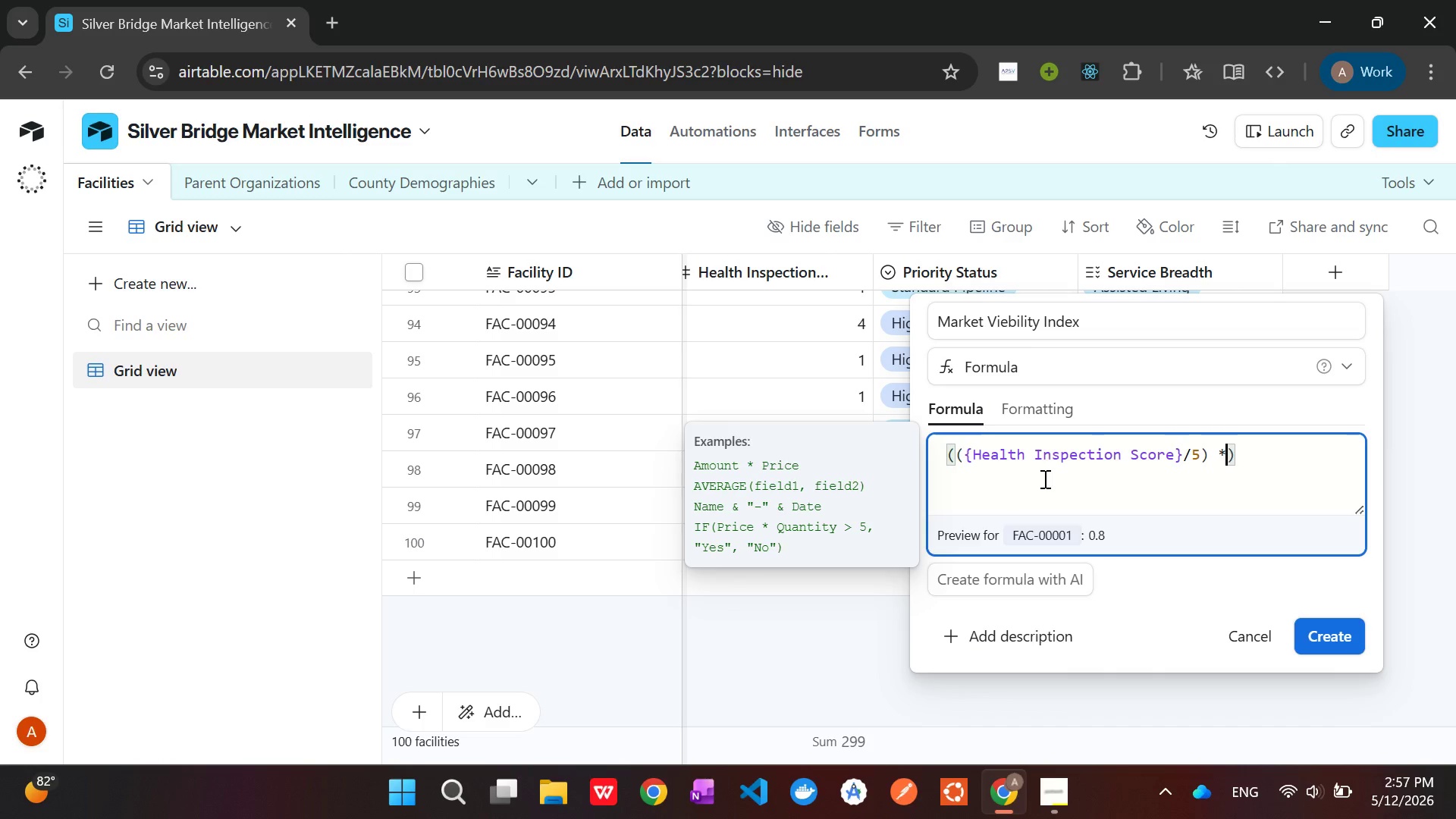 
key(Shift+8)
 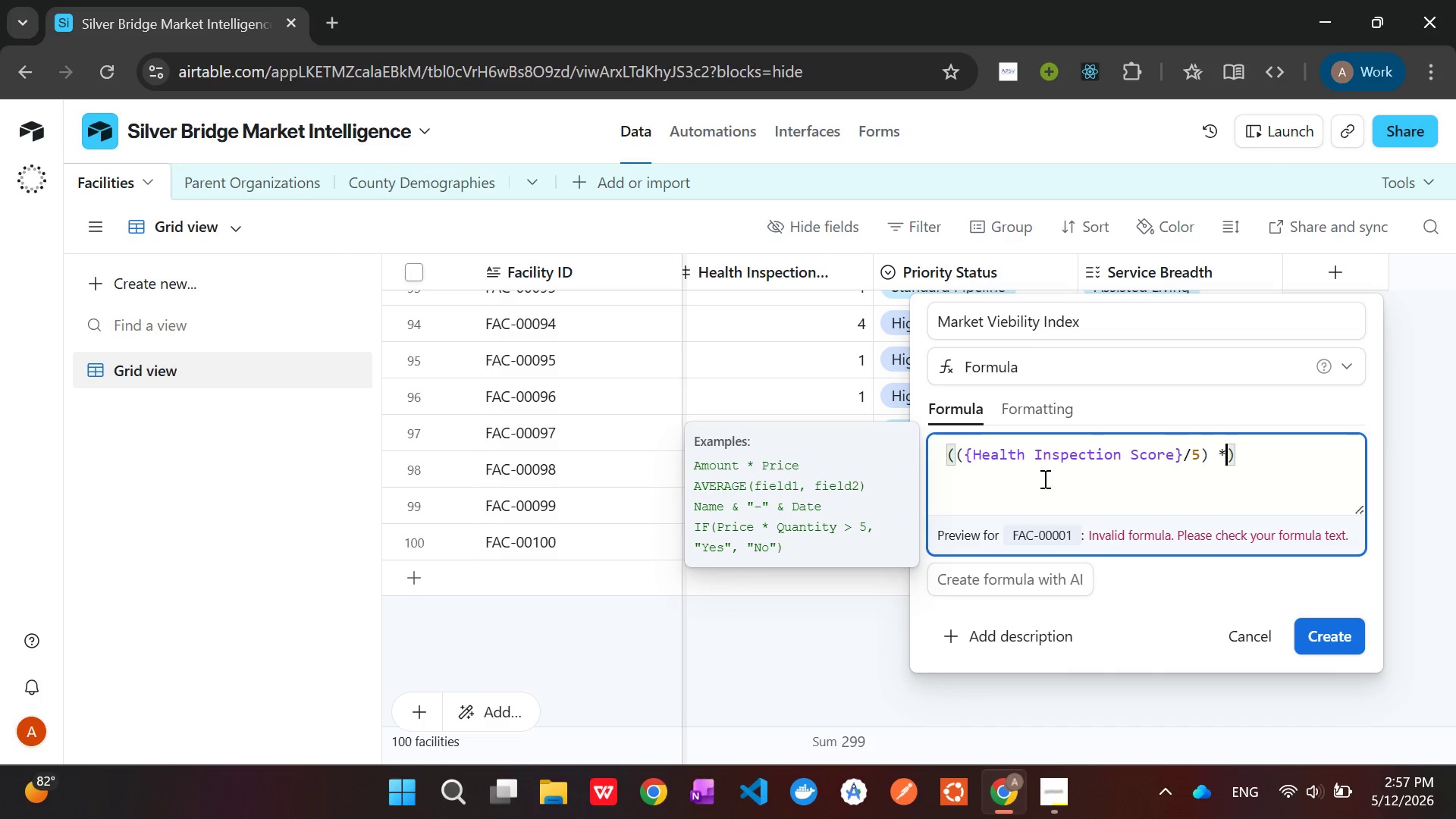 
type(50)
 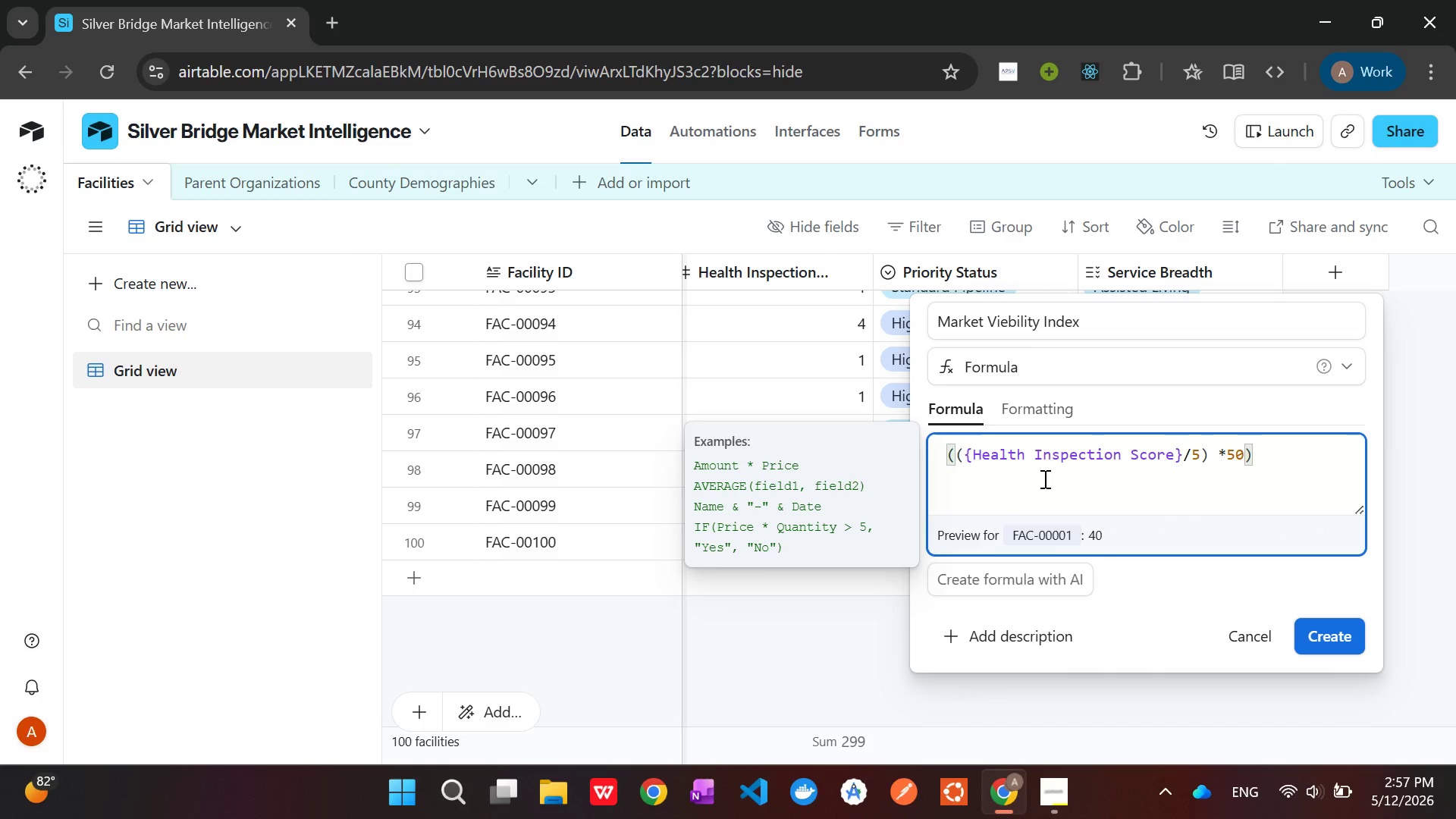 
key(ArrowRight)
 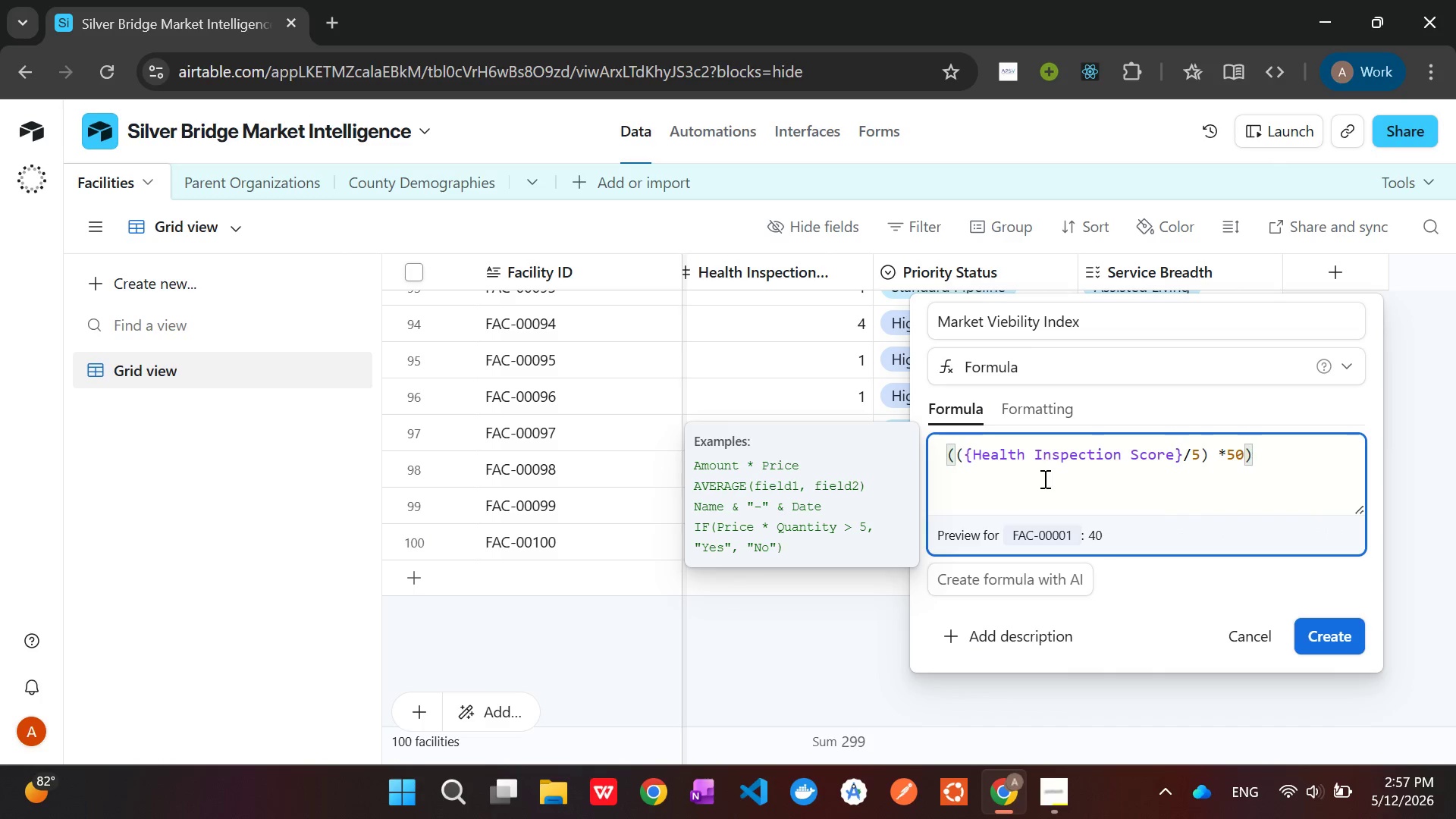 
key(Space)
 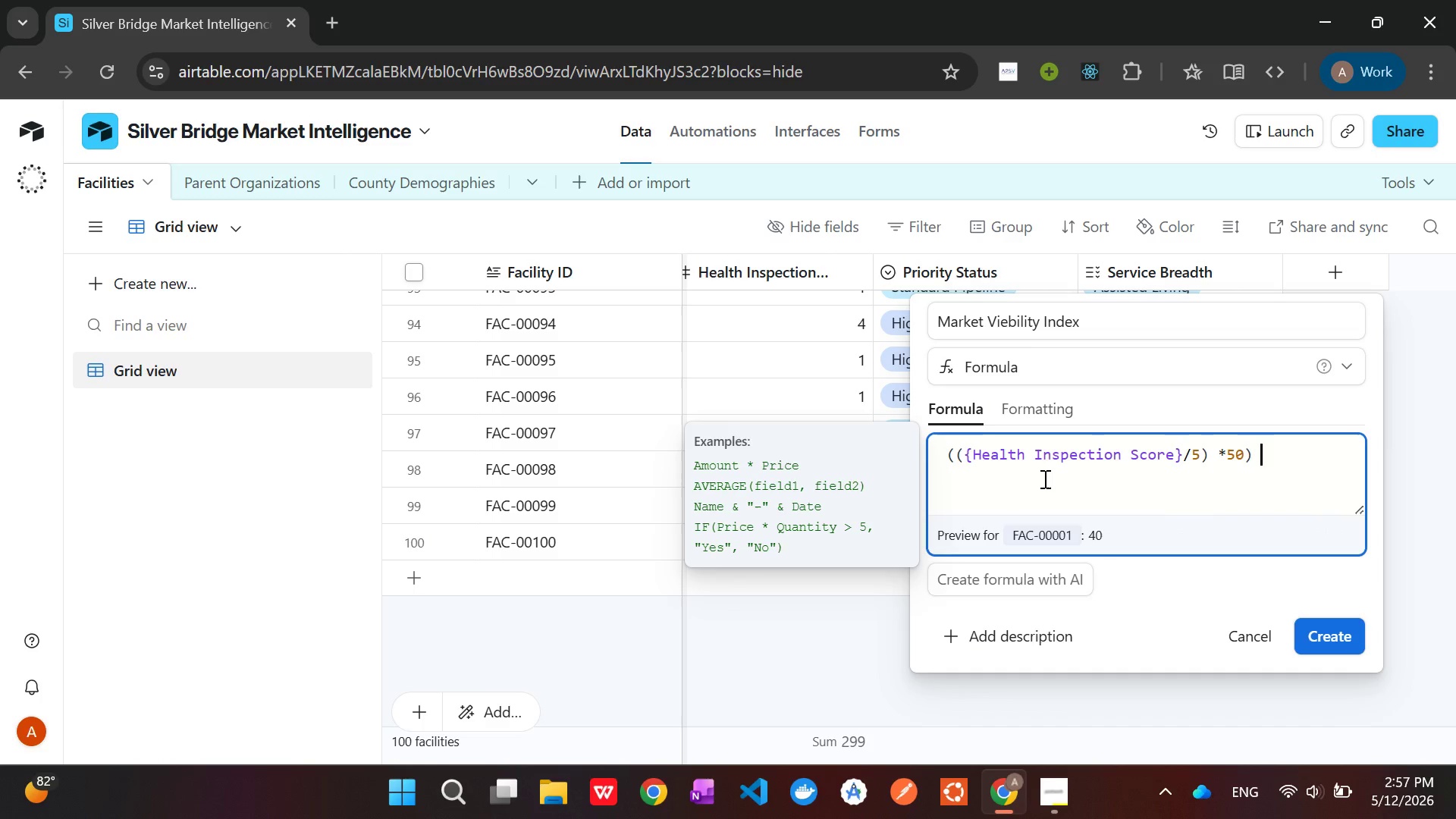 
key(Shift+Equal)
 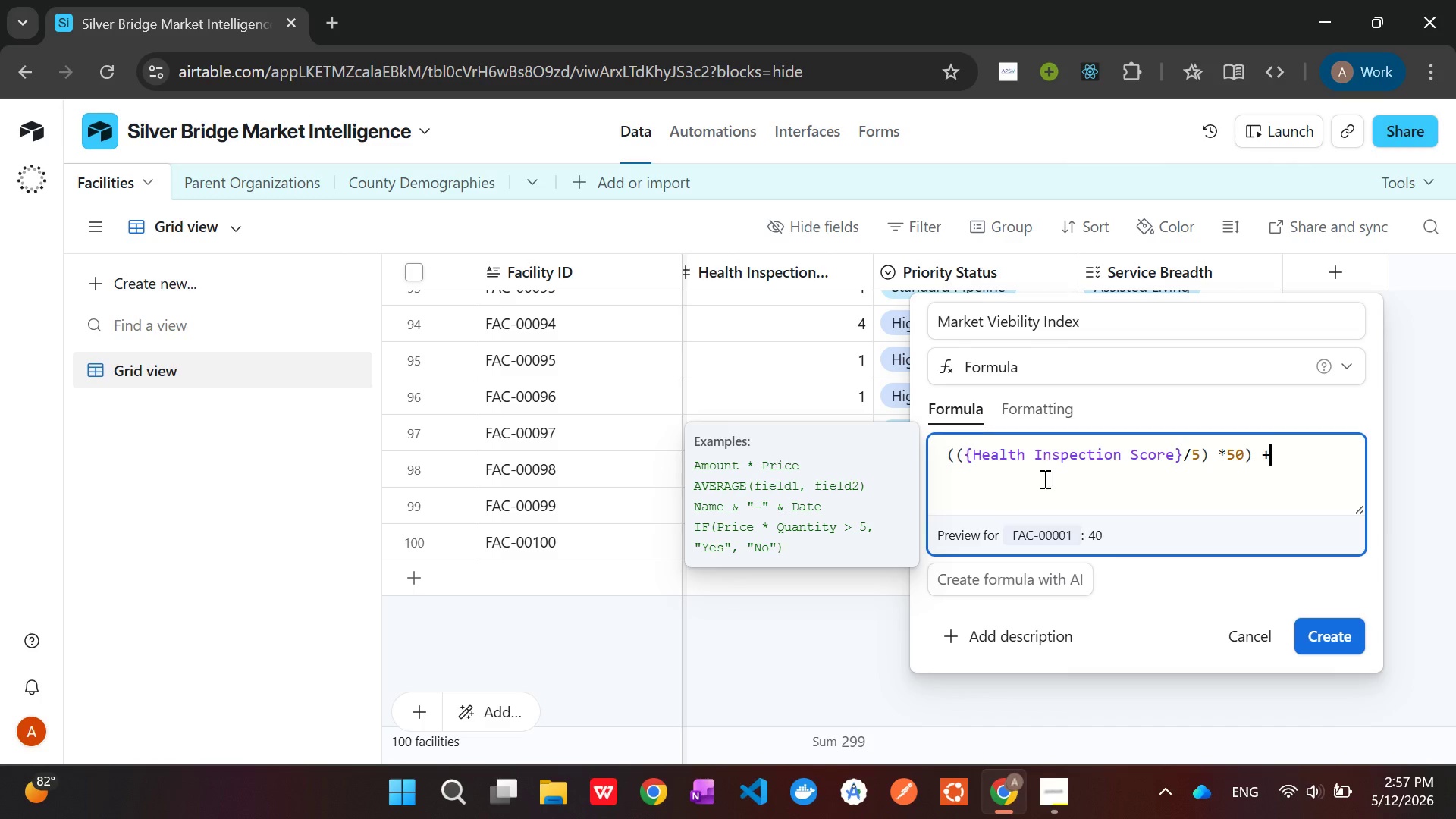 
key(Space)
 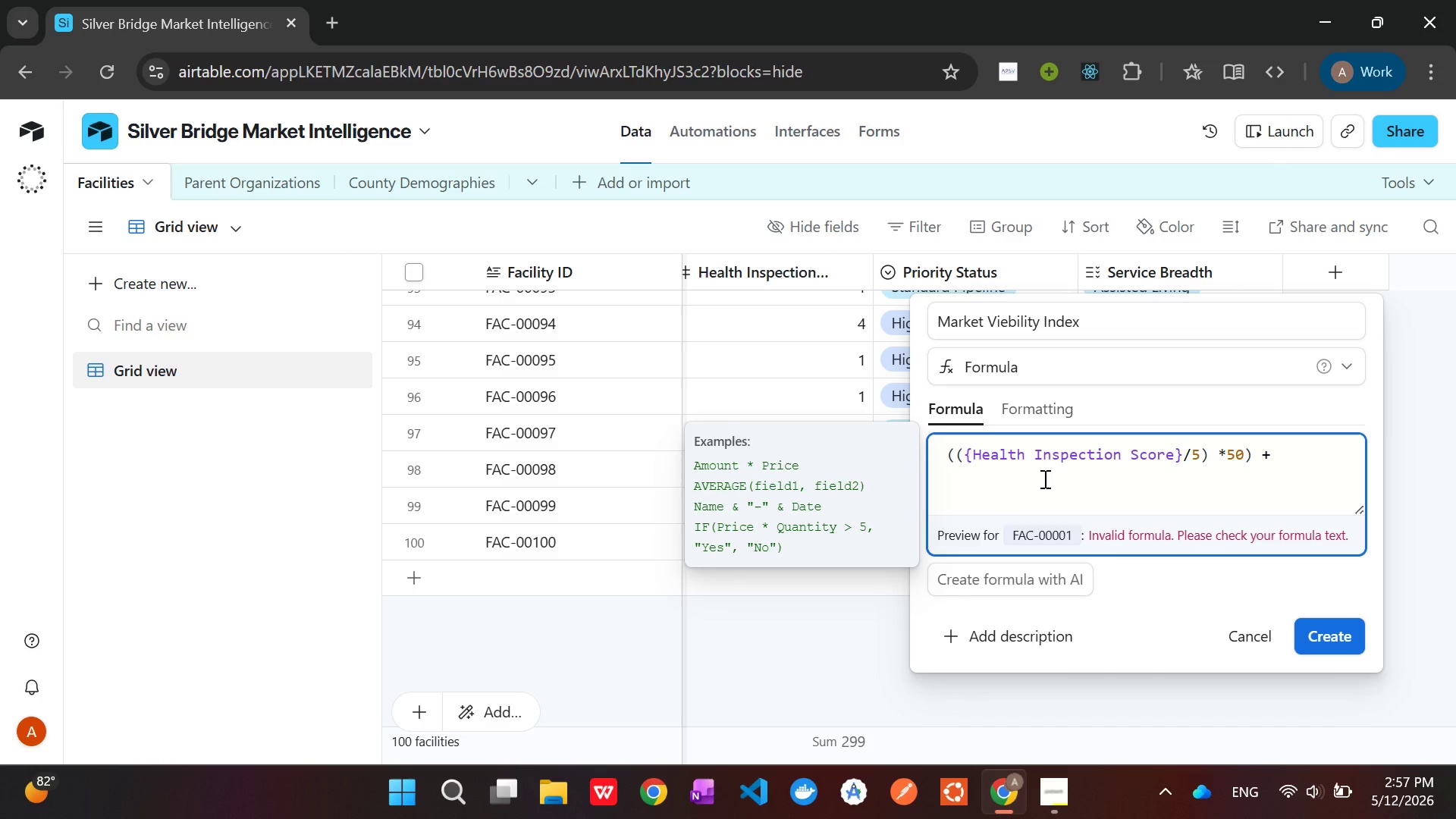 
wait(8.05)
 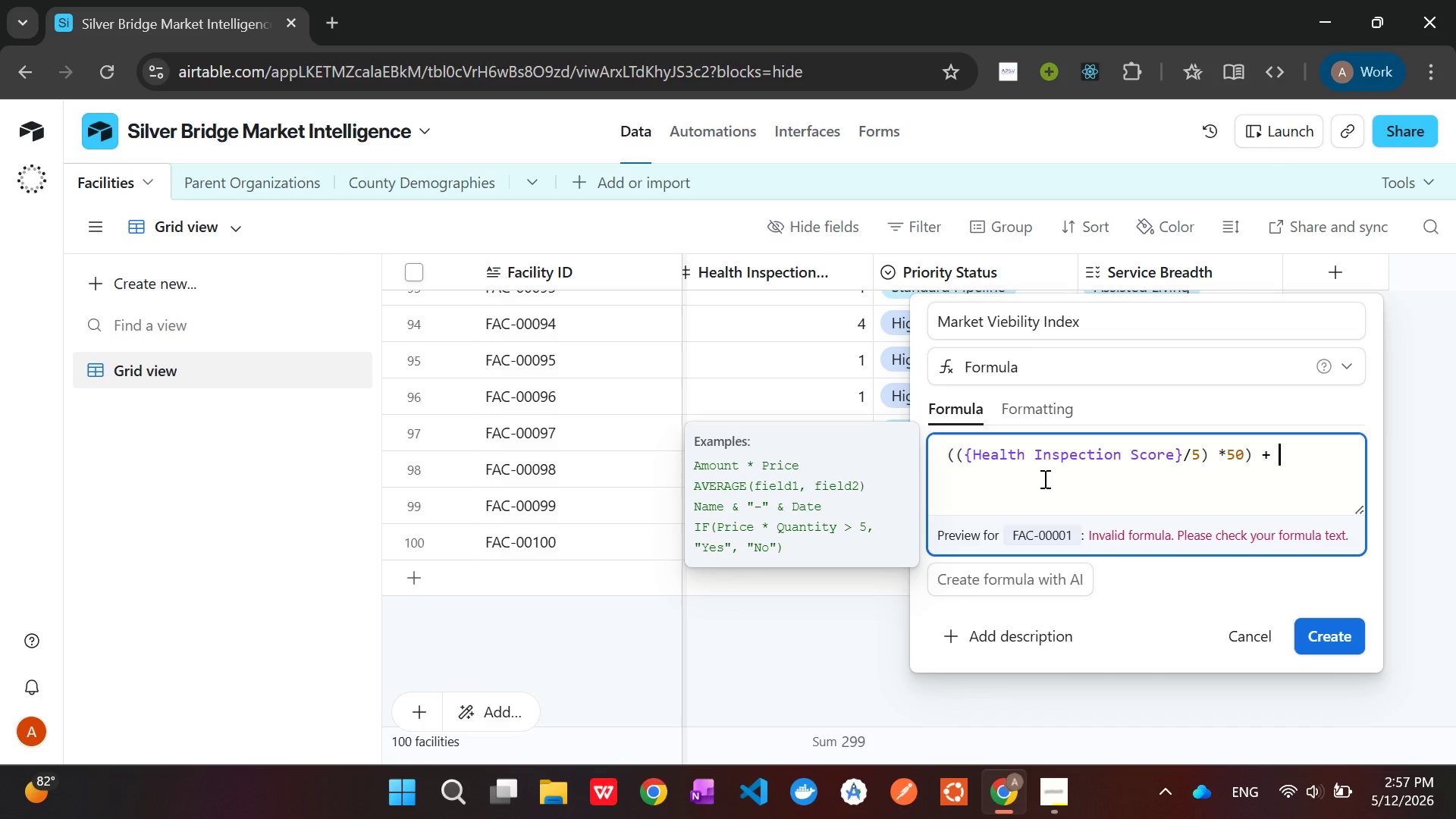 
key(Shift+9)
 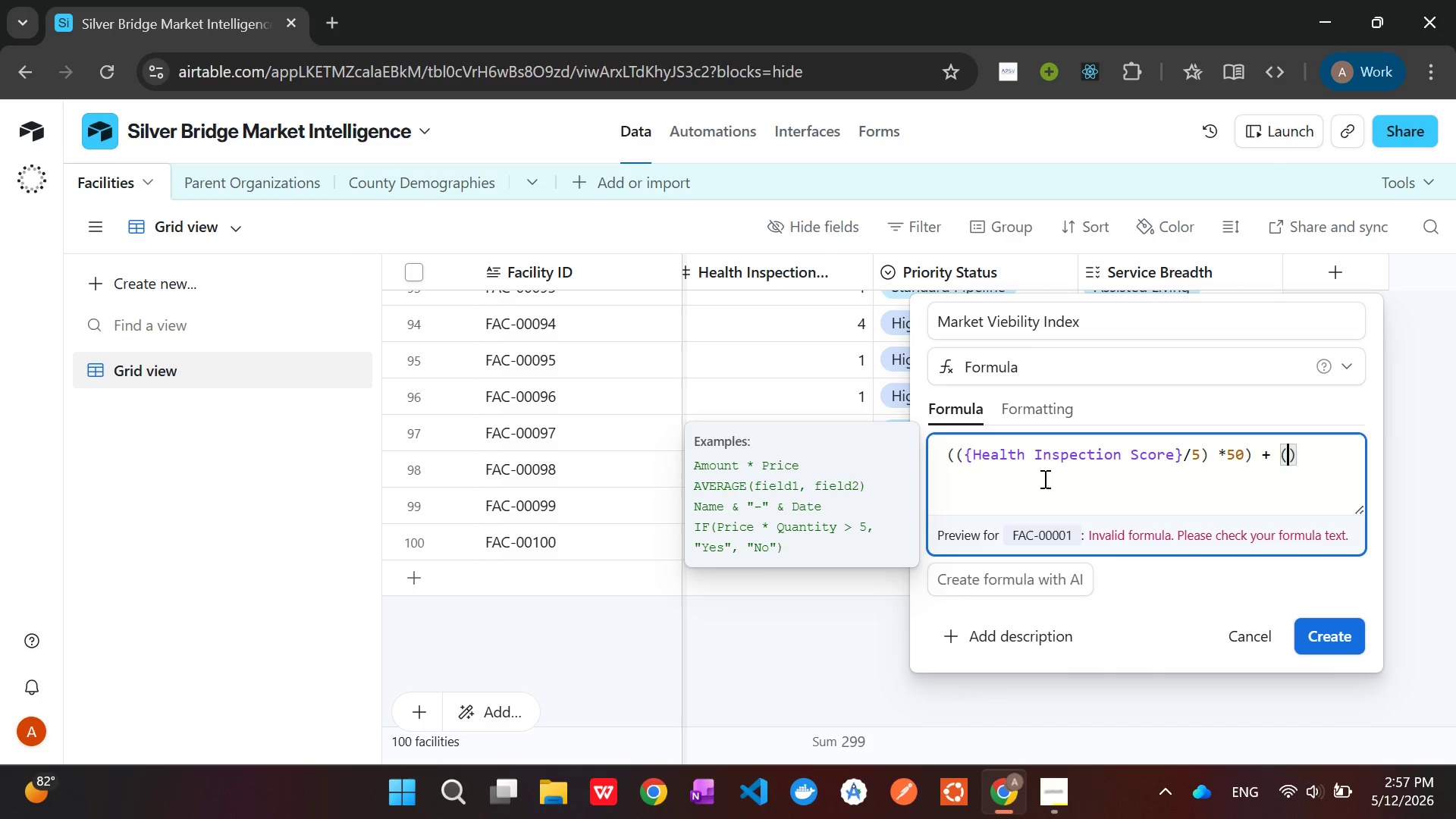 
key(Shift+BracketLeft)
 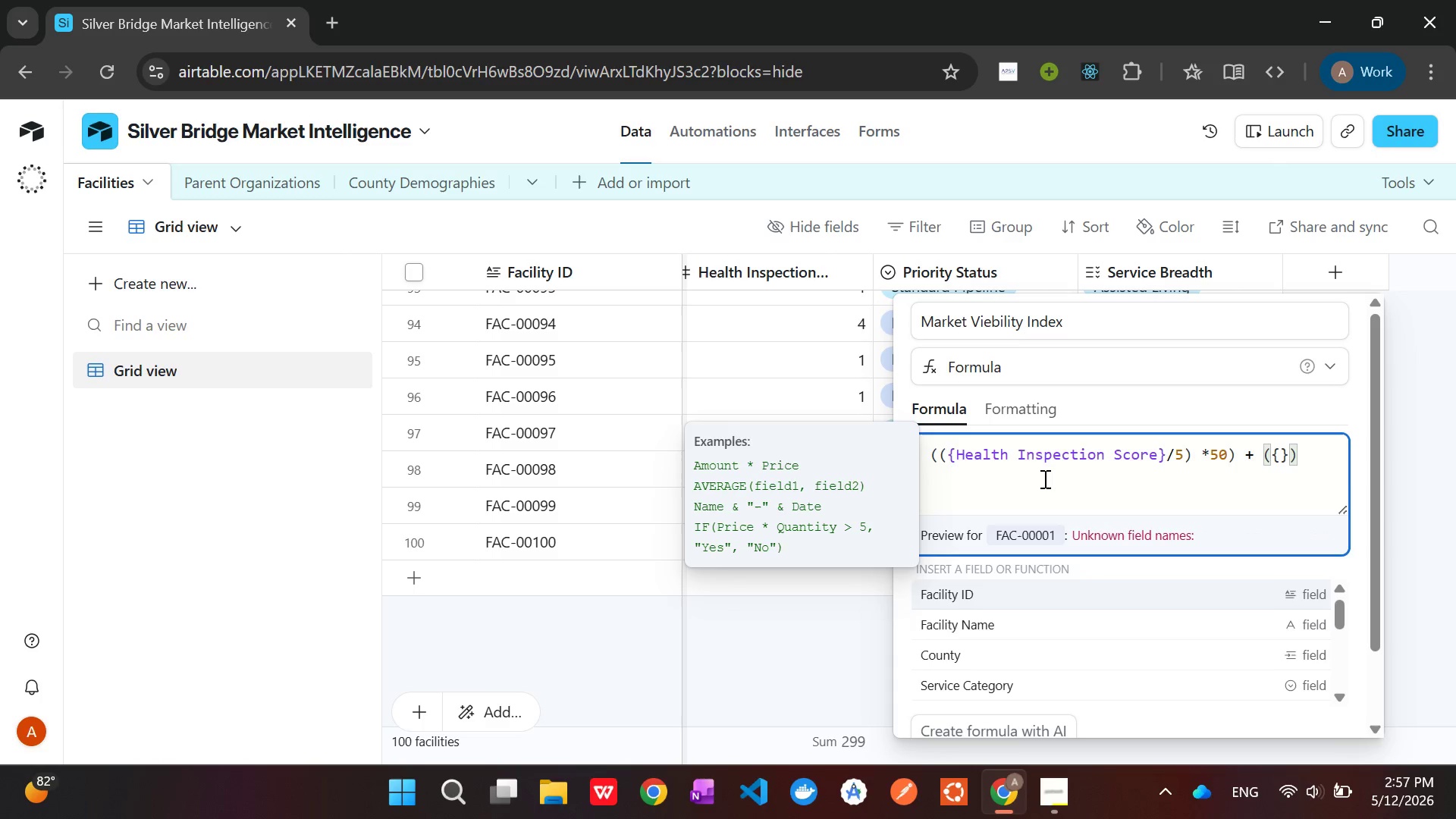 
type(Current Occupancy )
key(Backspace)
type( )
key(Tab)
type( * 30)
 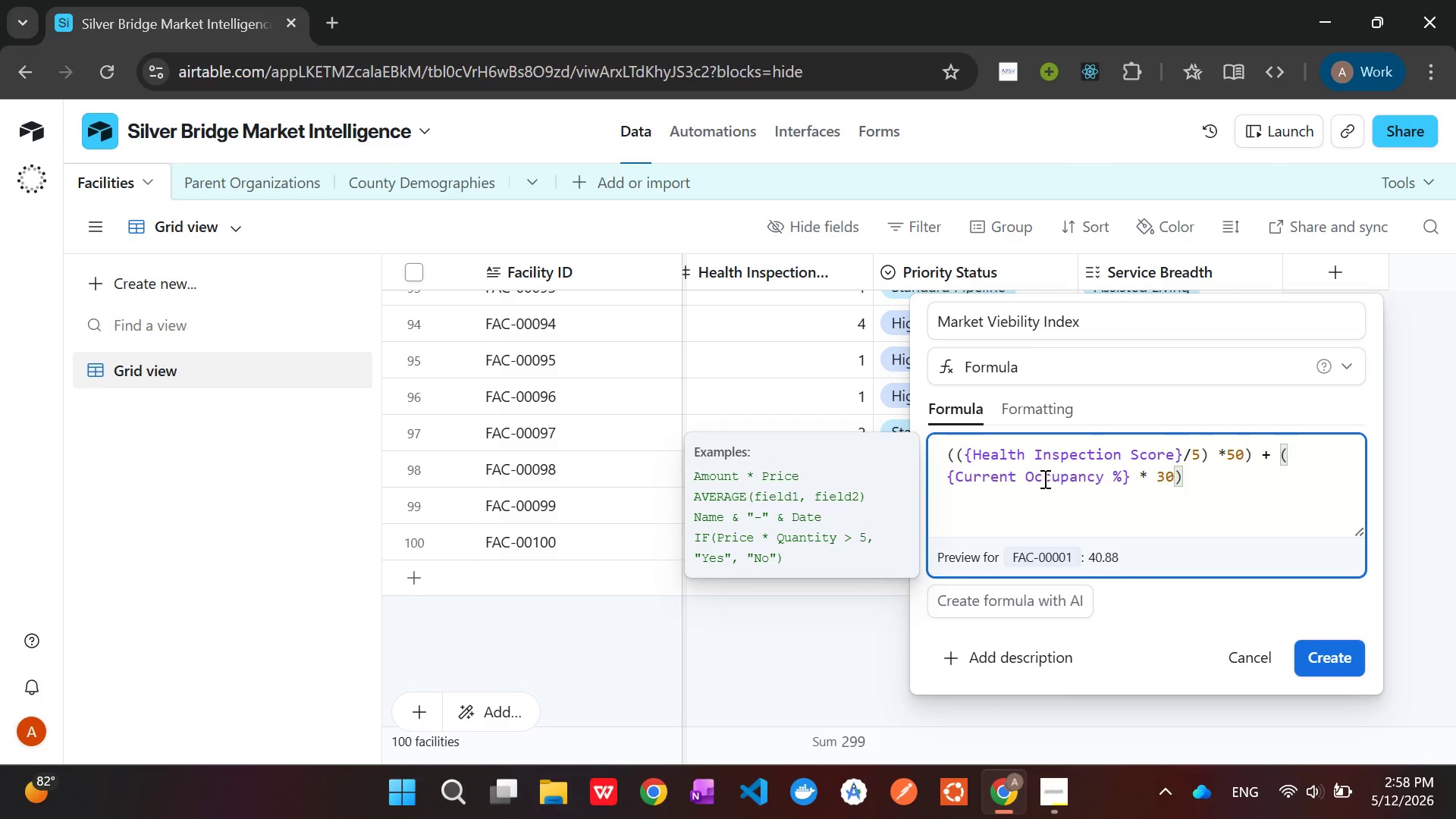 
key(ArrowRight)
 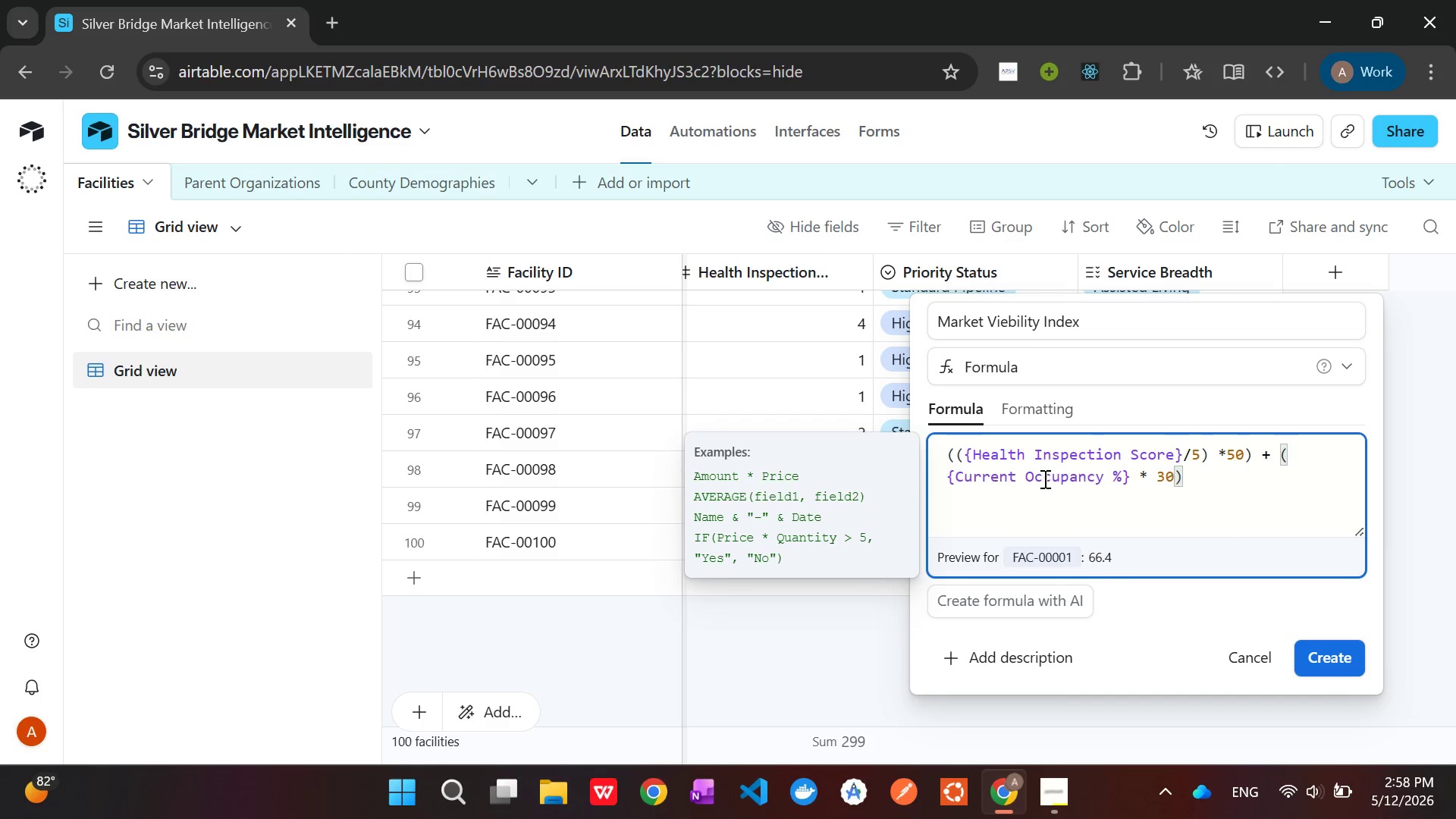 
key(Space)
 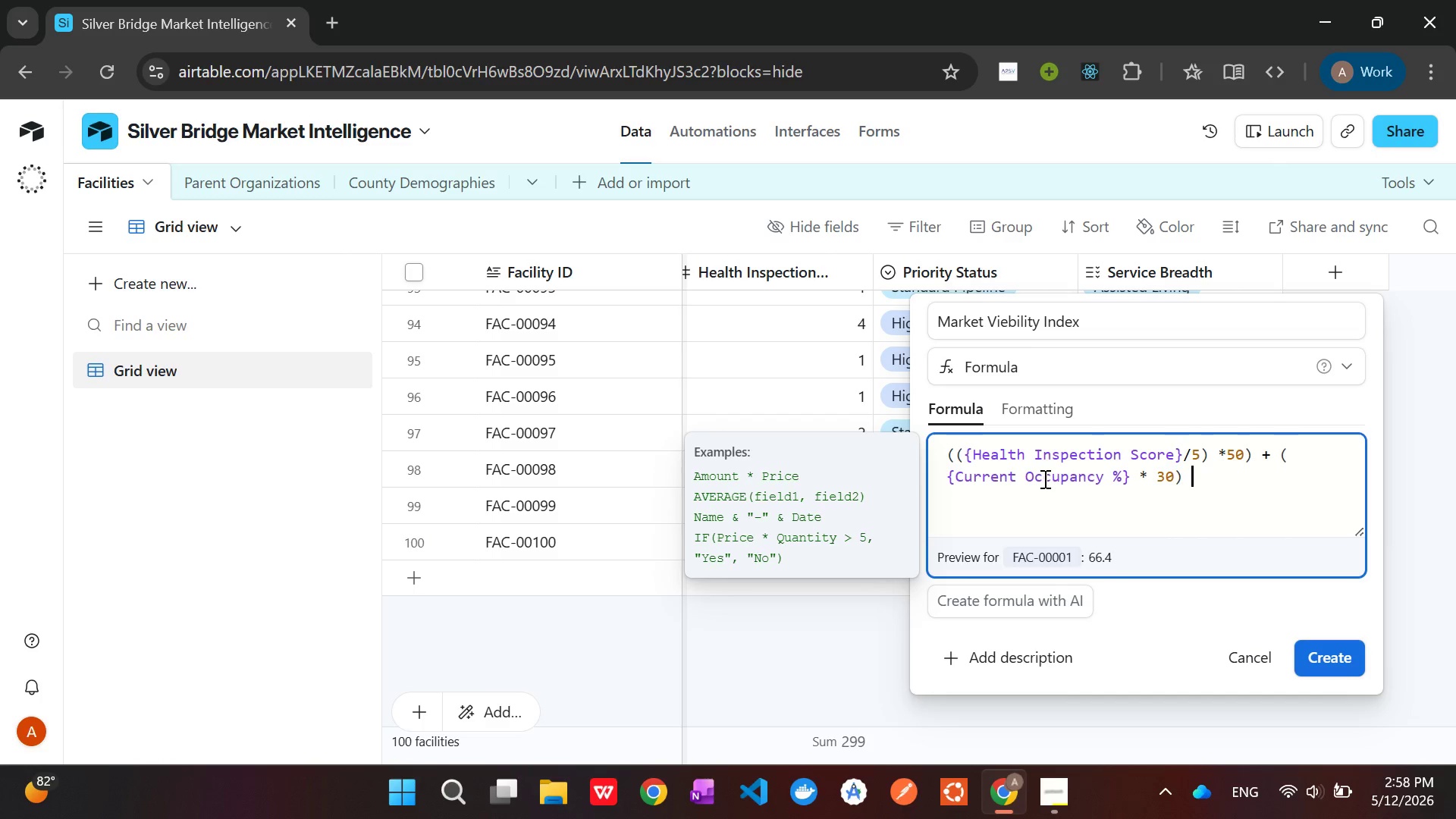 
key(Shift+Equal)
 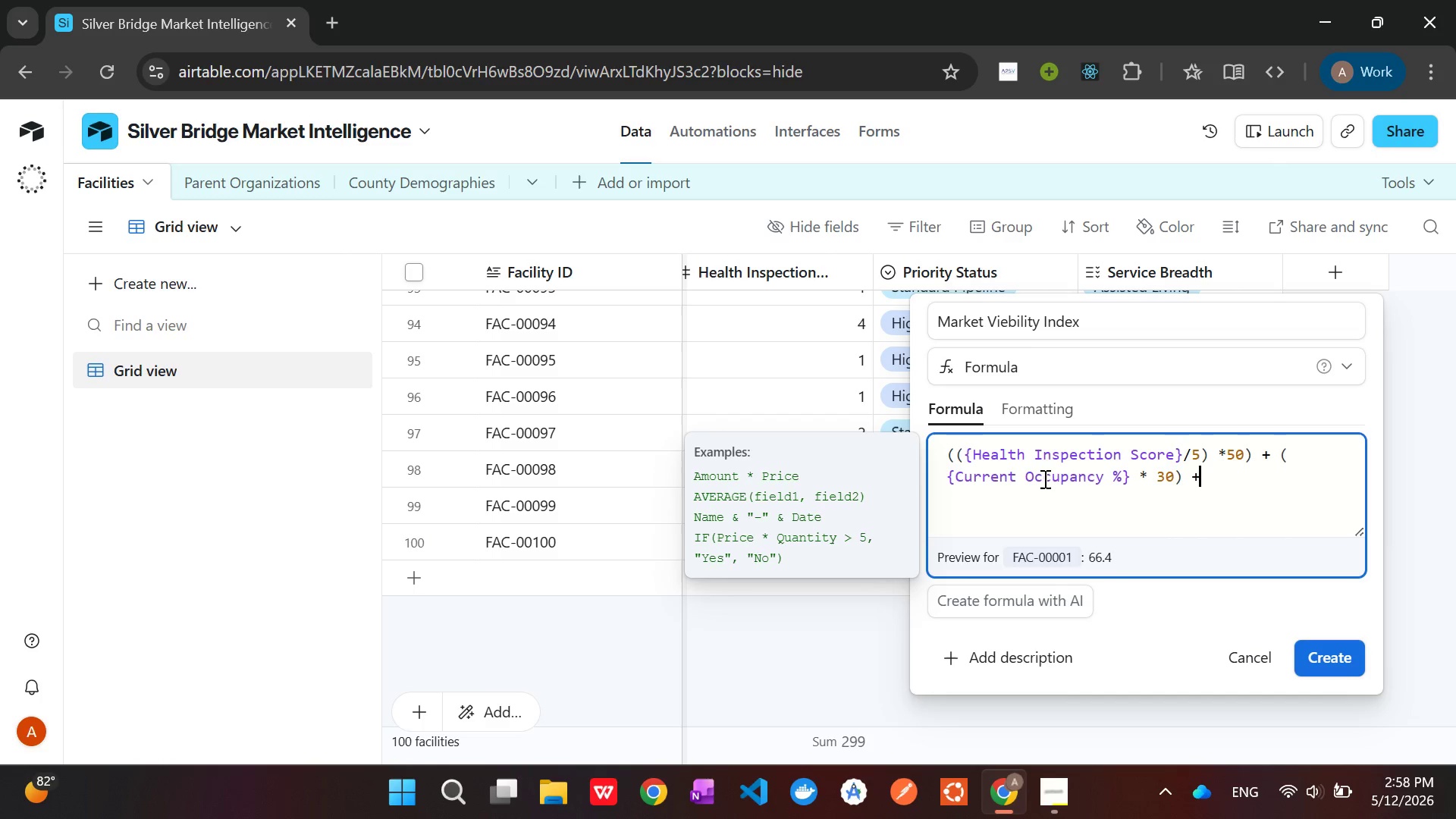 
key(Space)
 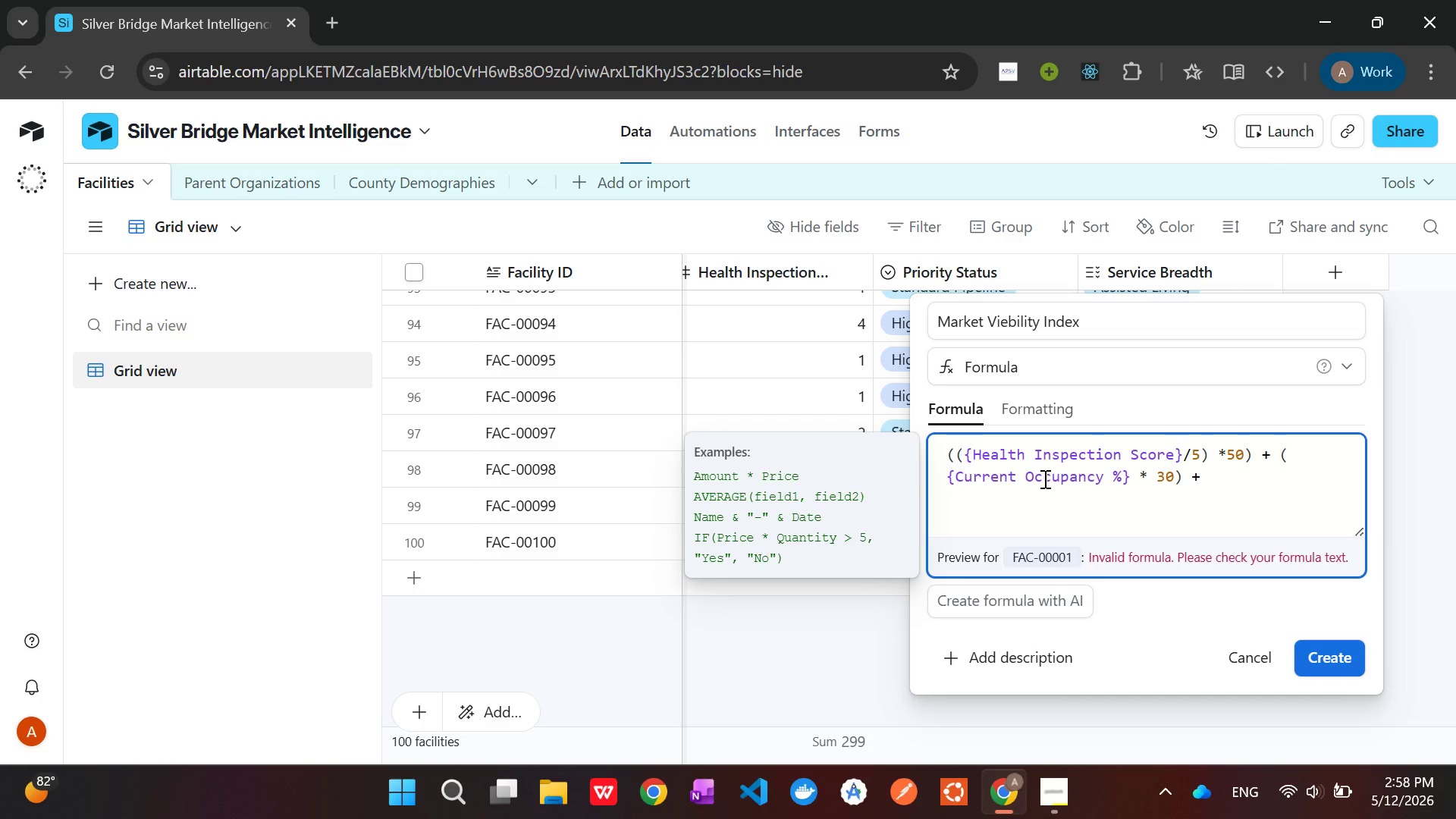 
wait(6.94)
 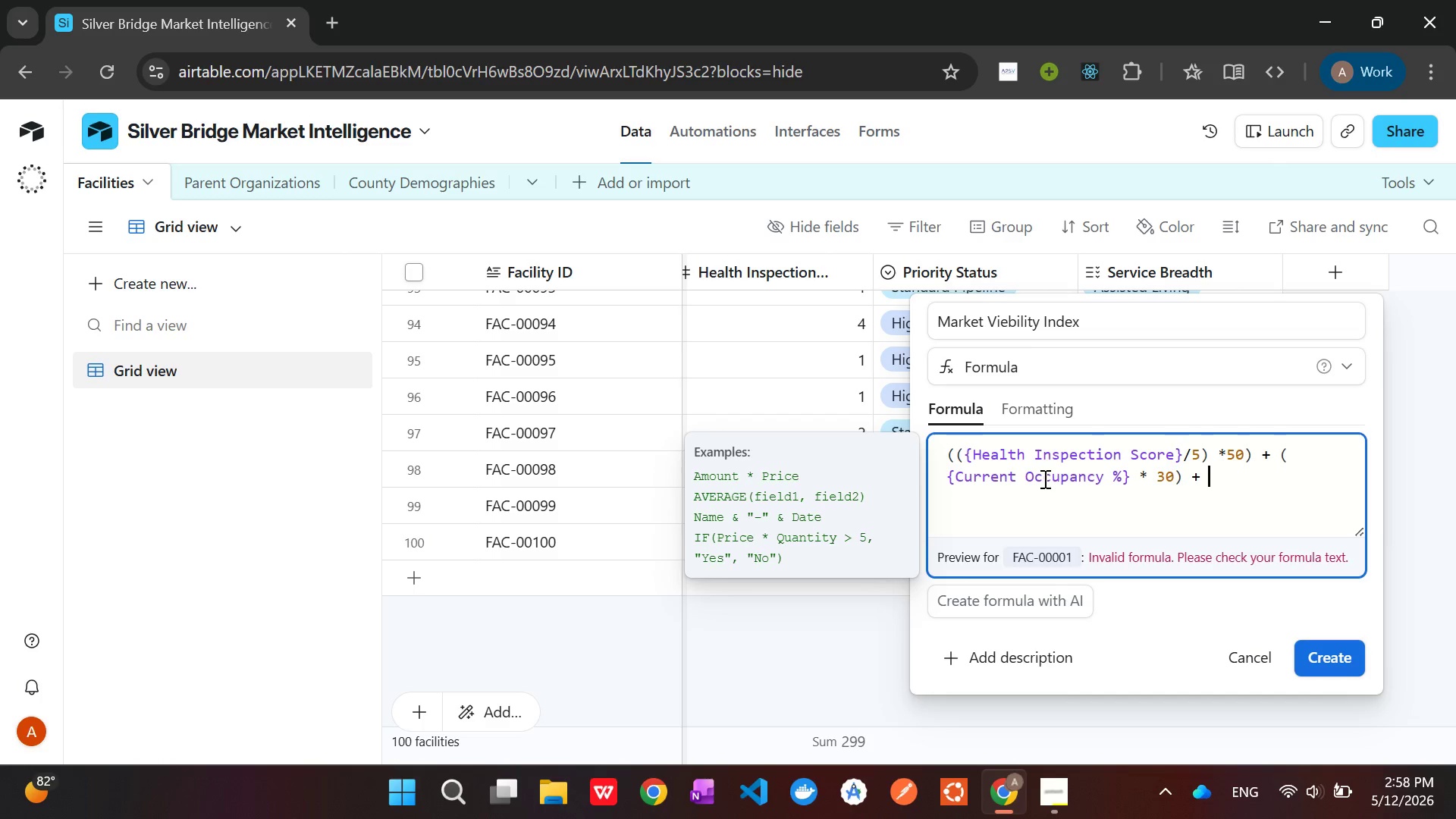 
type(((Co)
 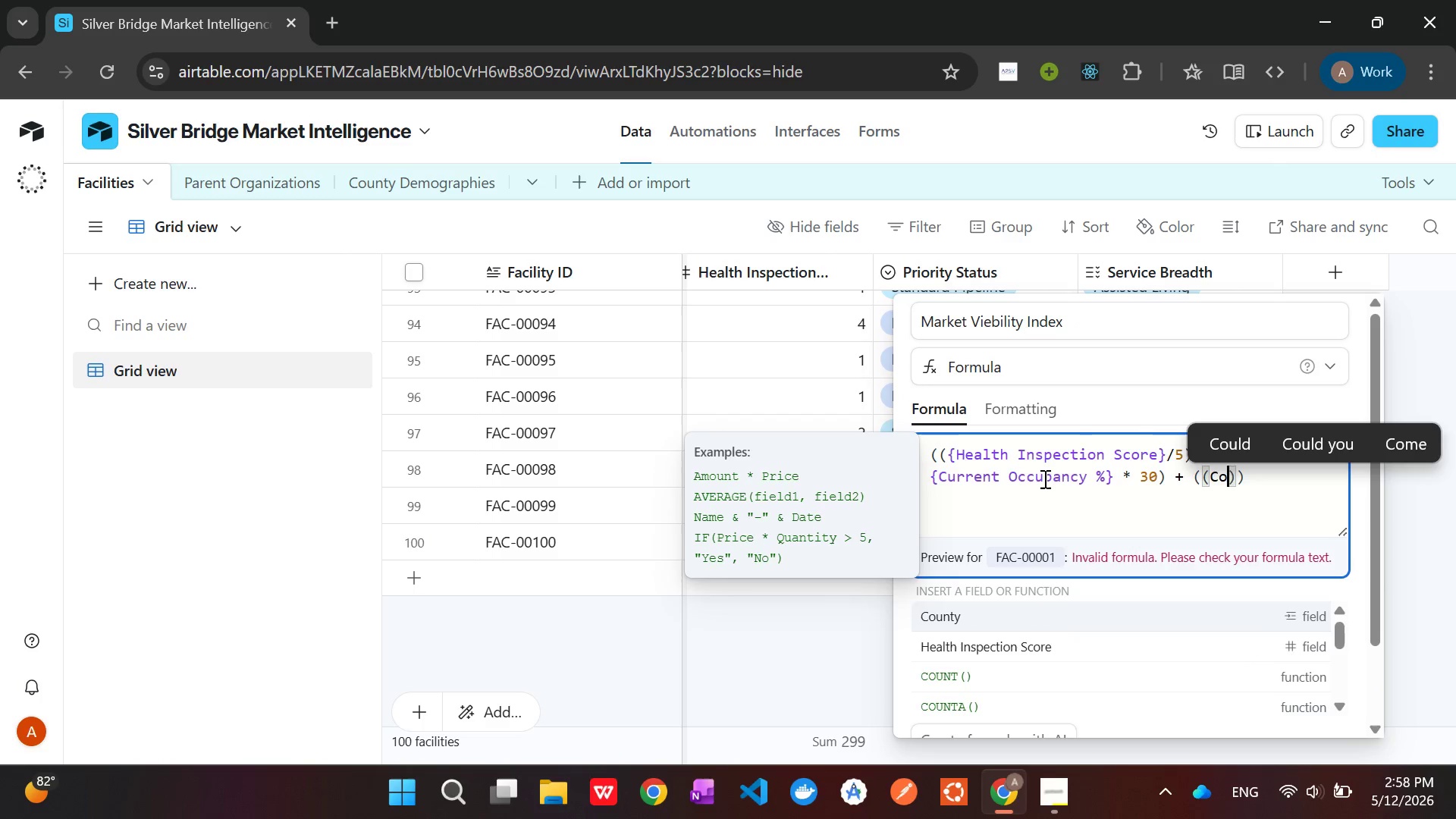 
key(ArrowDown)
 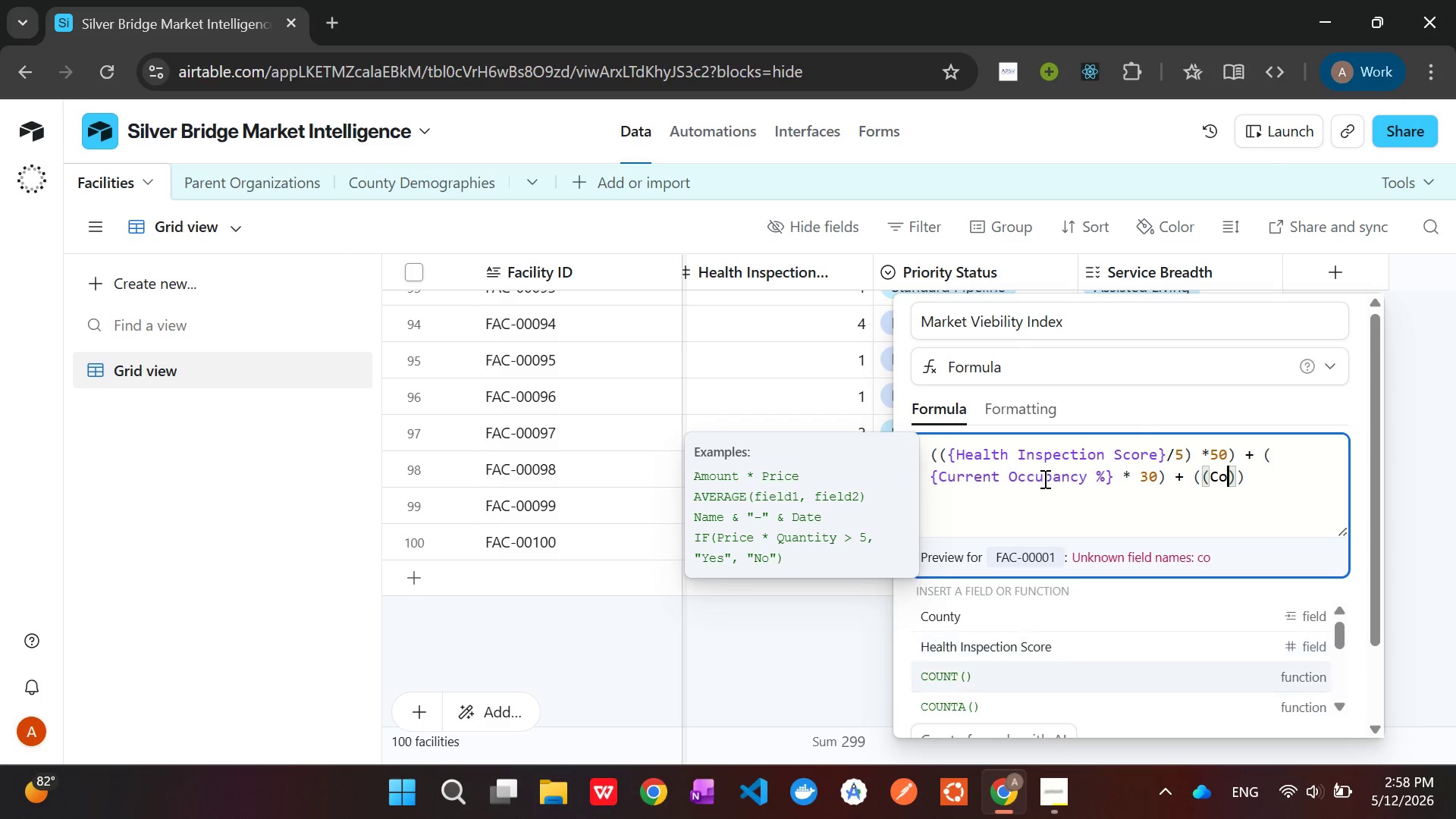 
key(ArrowDown)
 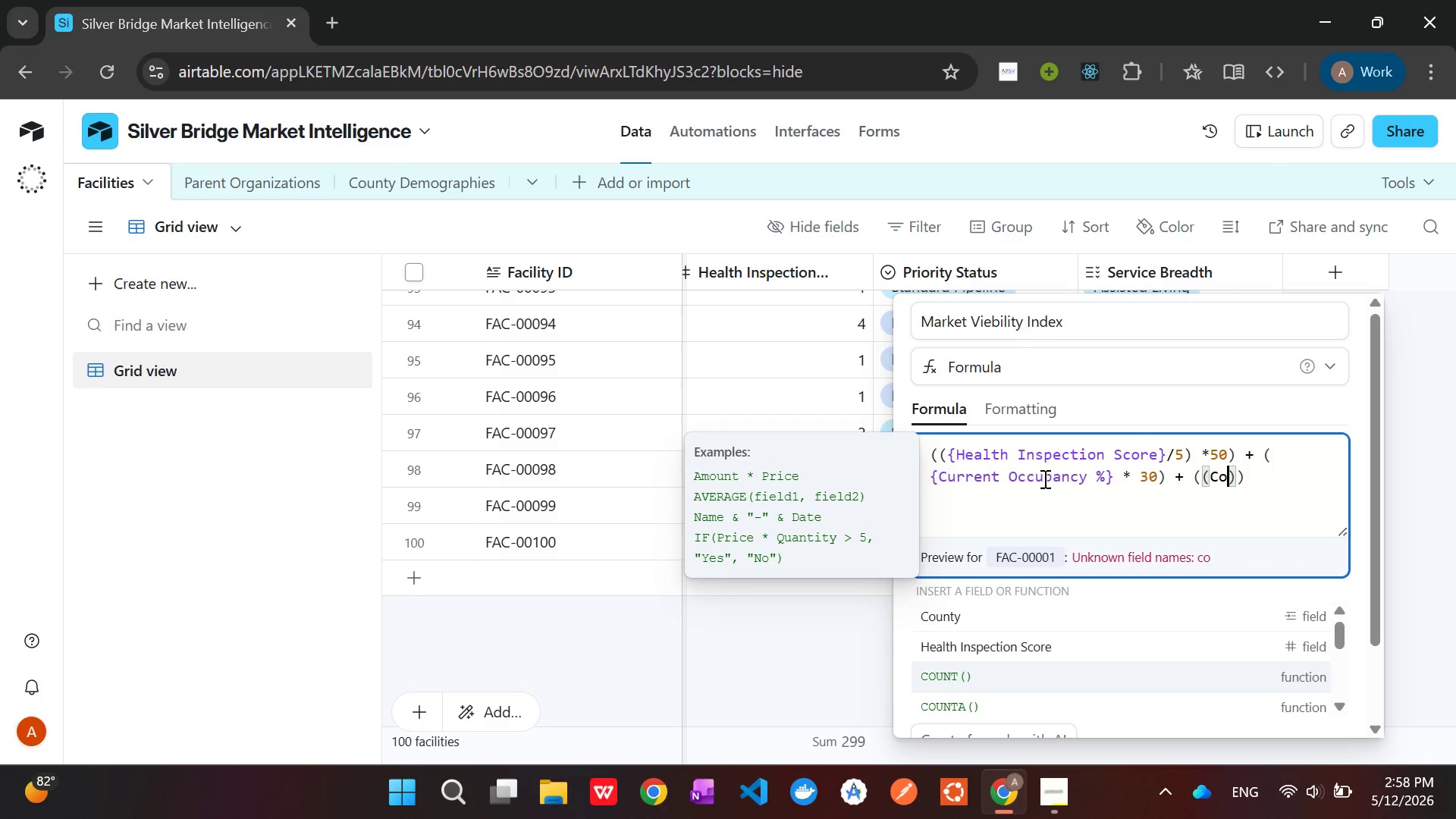 
key(ArrowDown)
 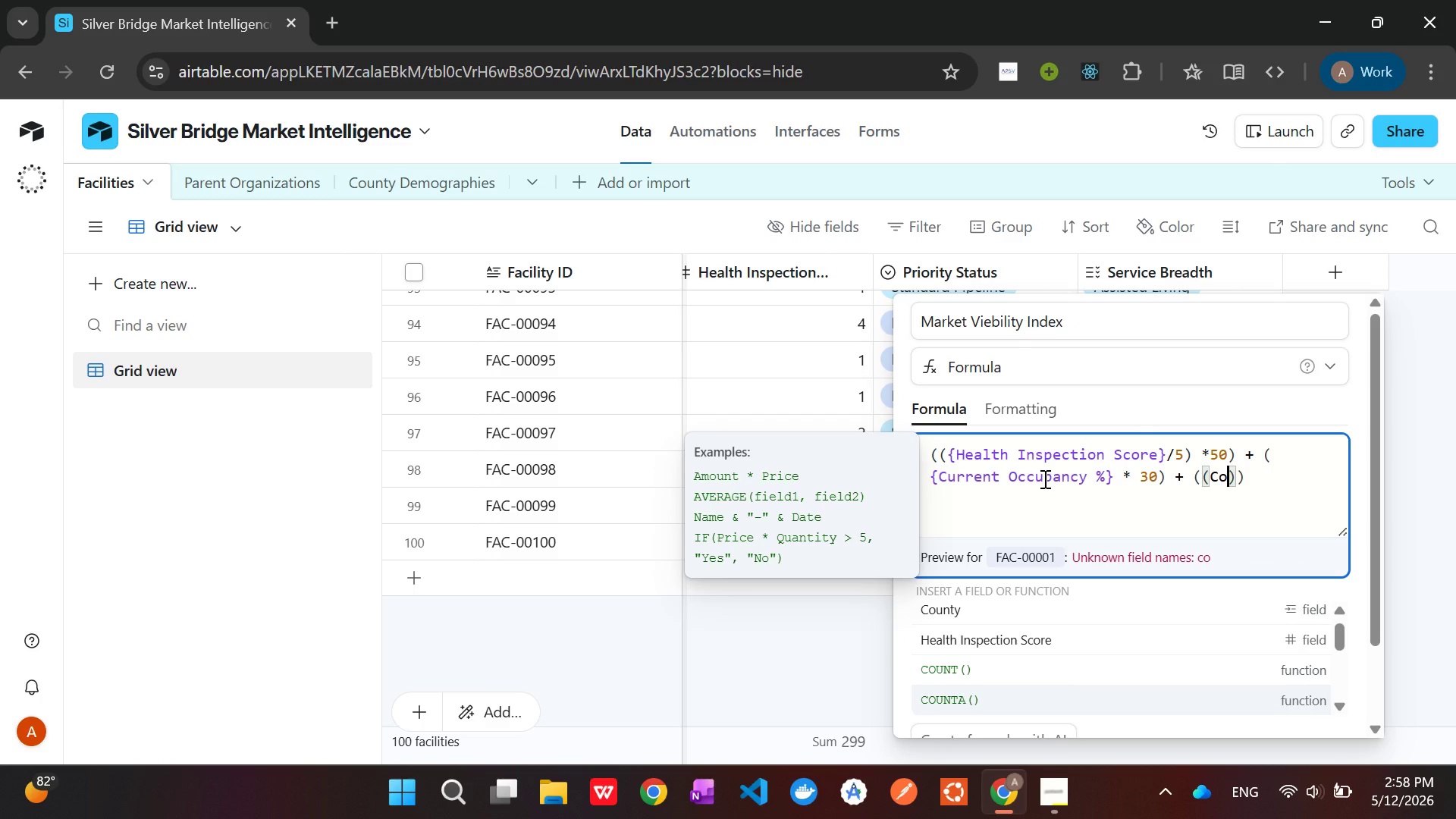 
key(Tab)
 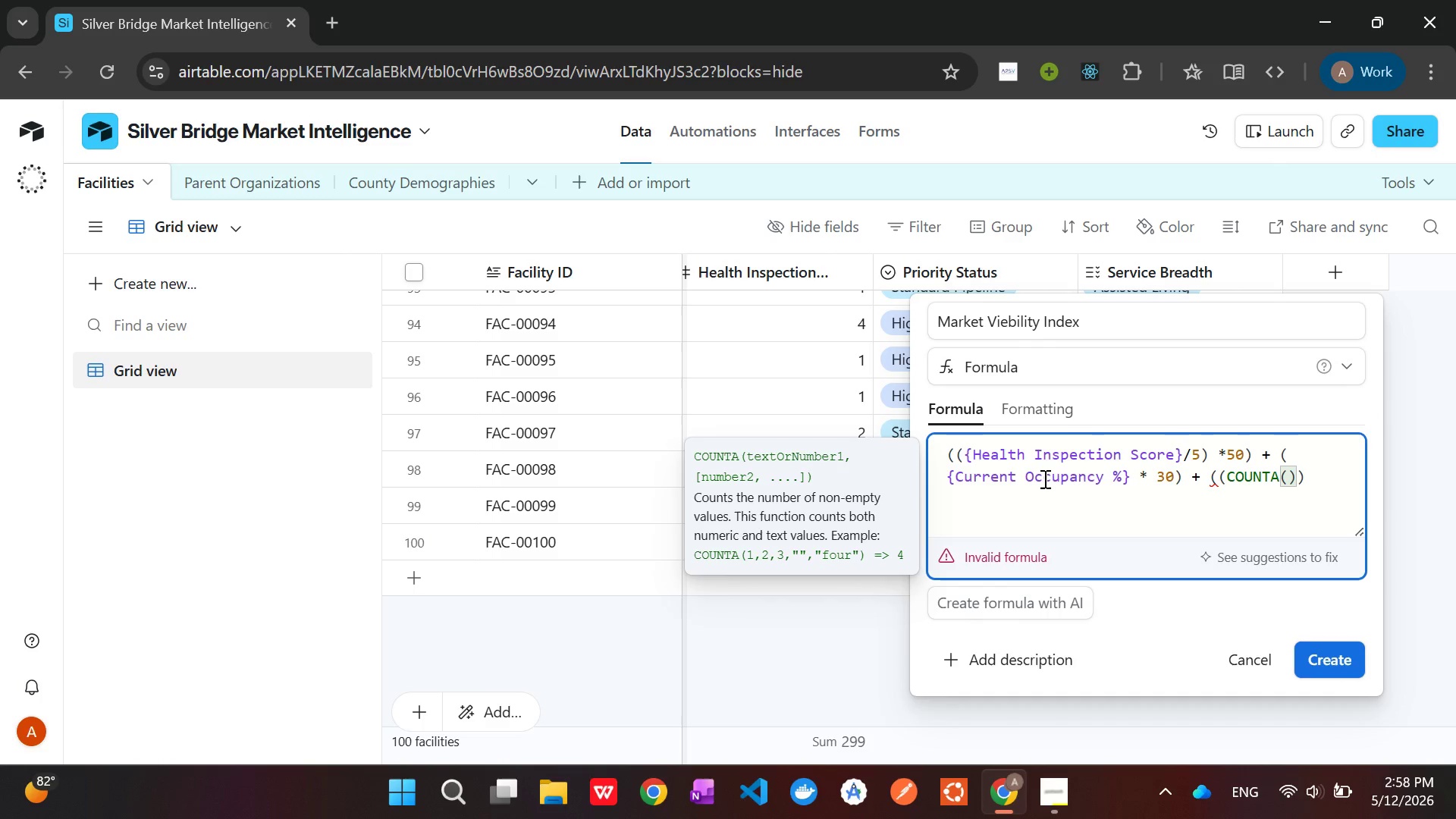 
type({Service Breadth)
 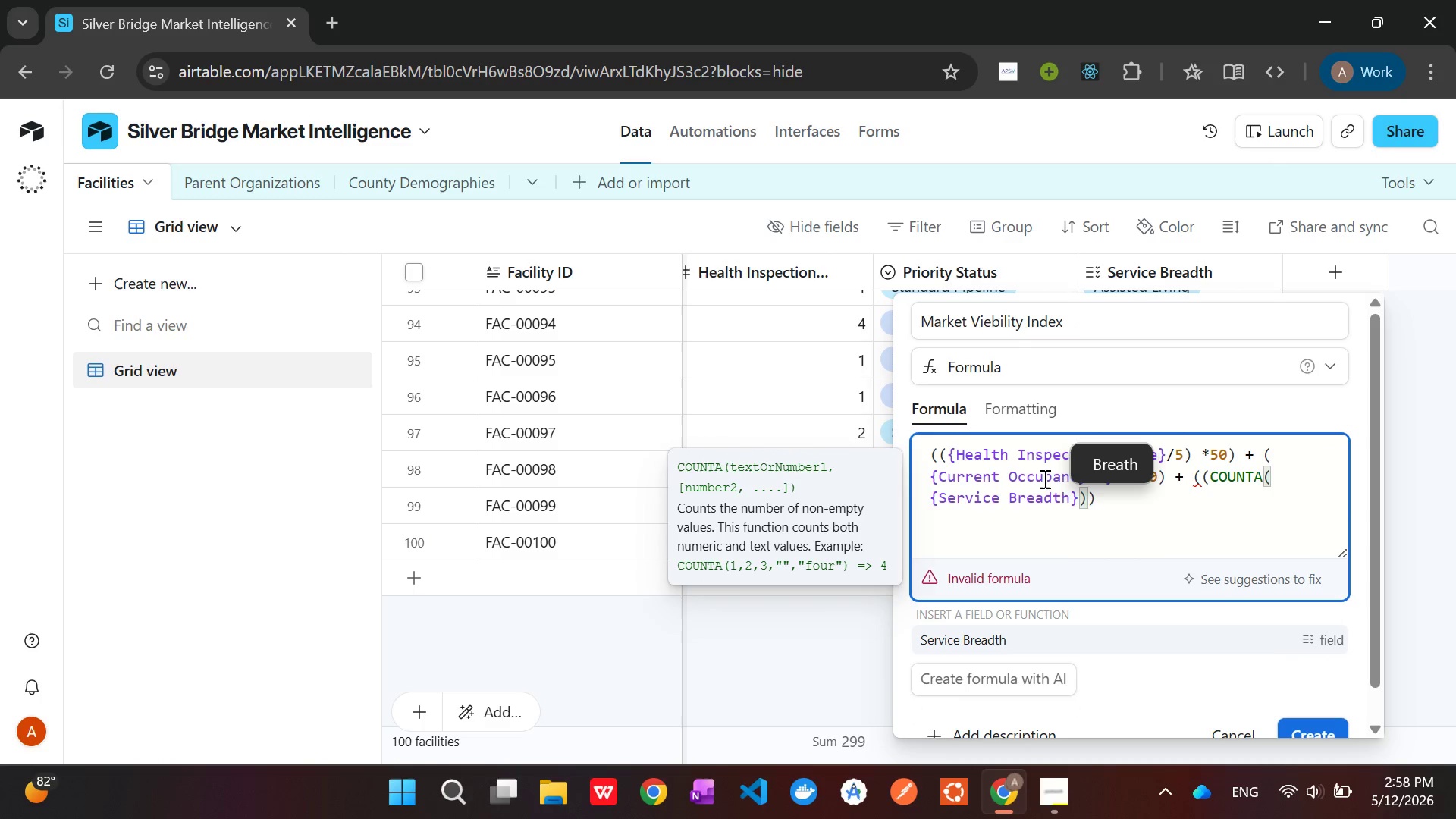 
key(Tab)
 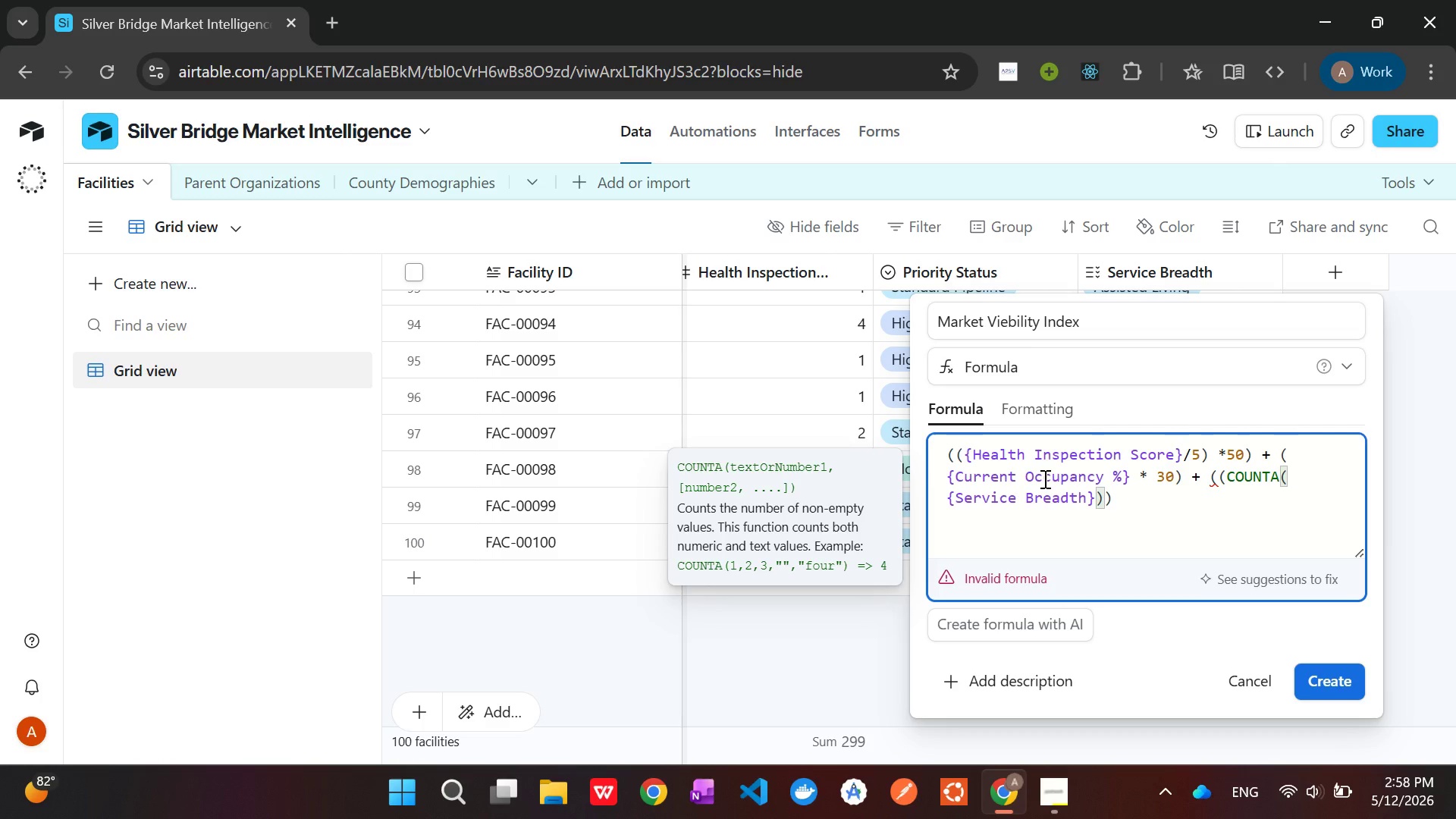 
wait(20.11)
 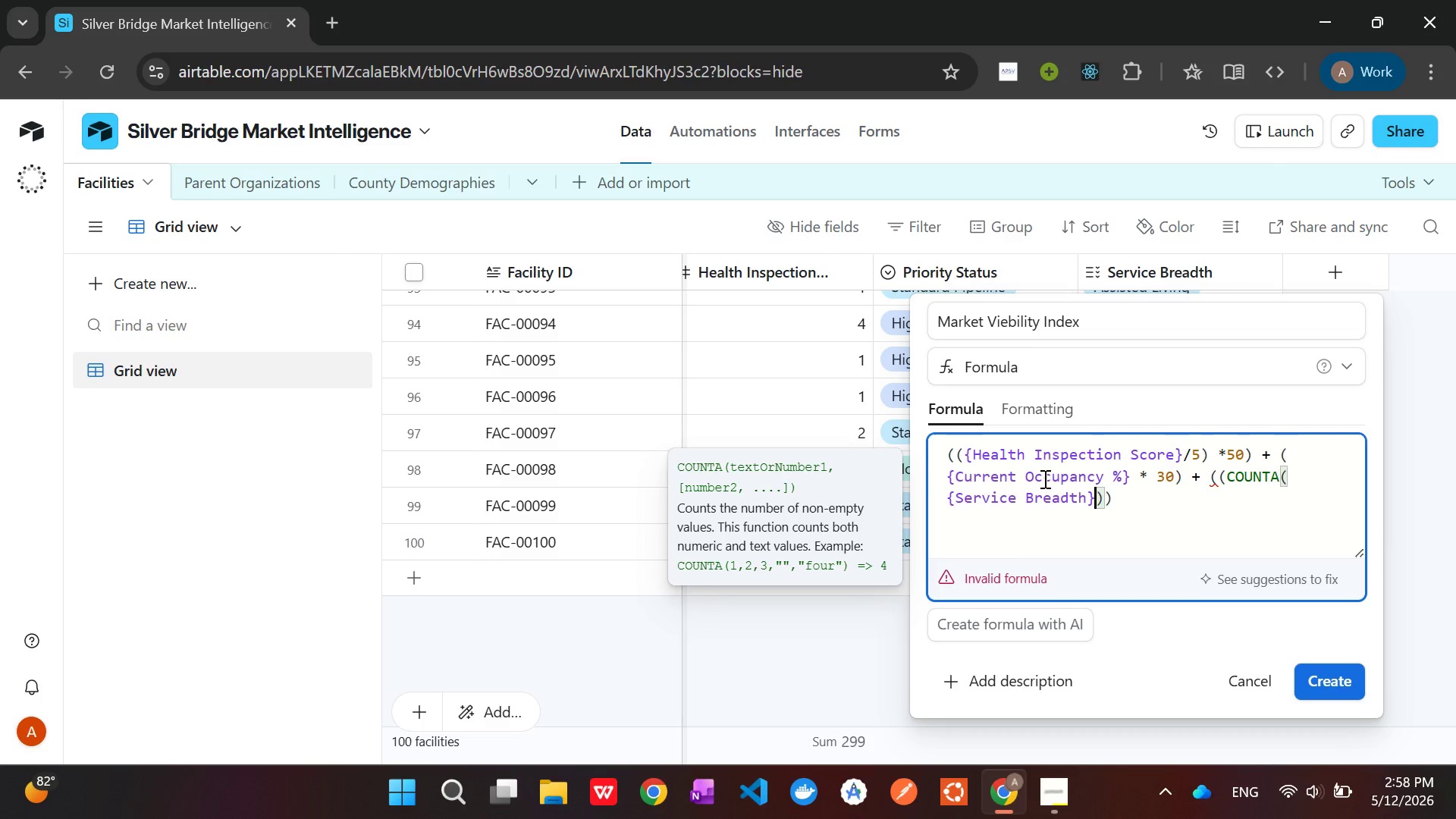 
key(Shift+0)
 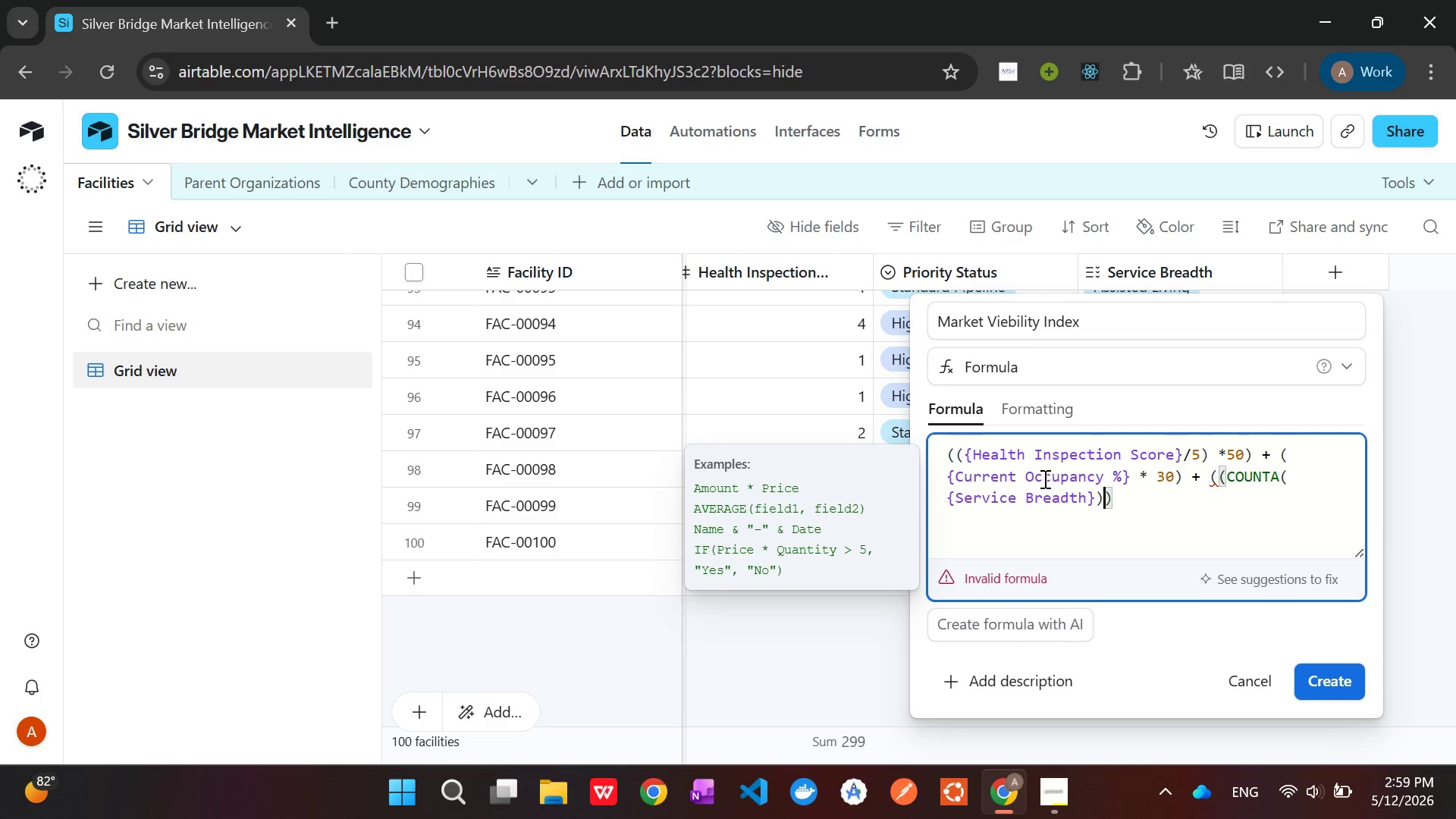 
type()))
 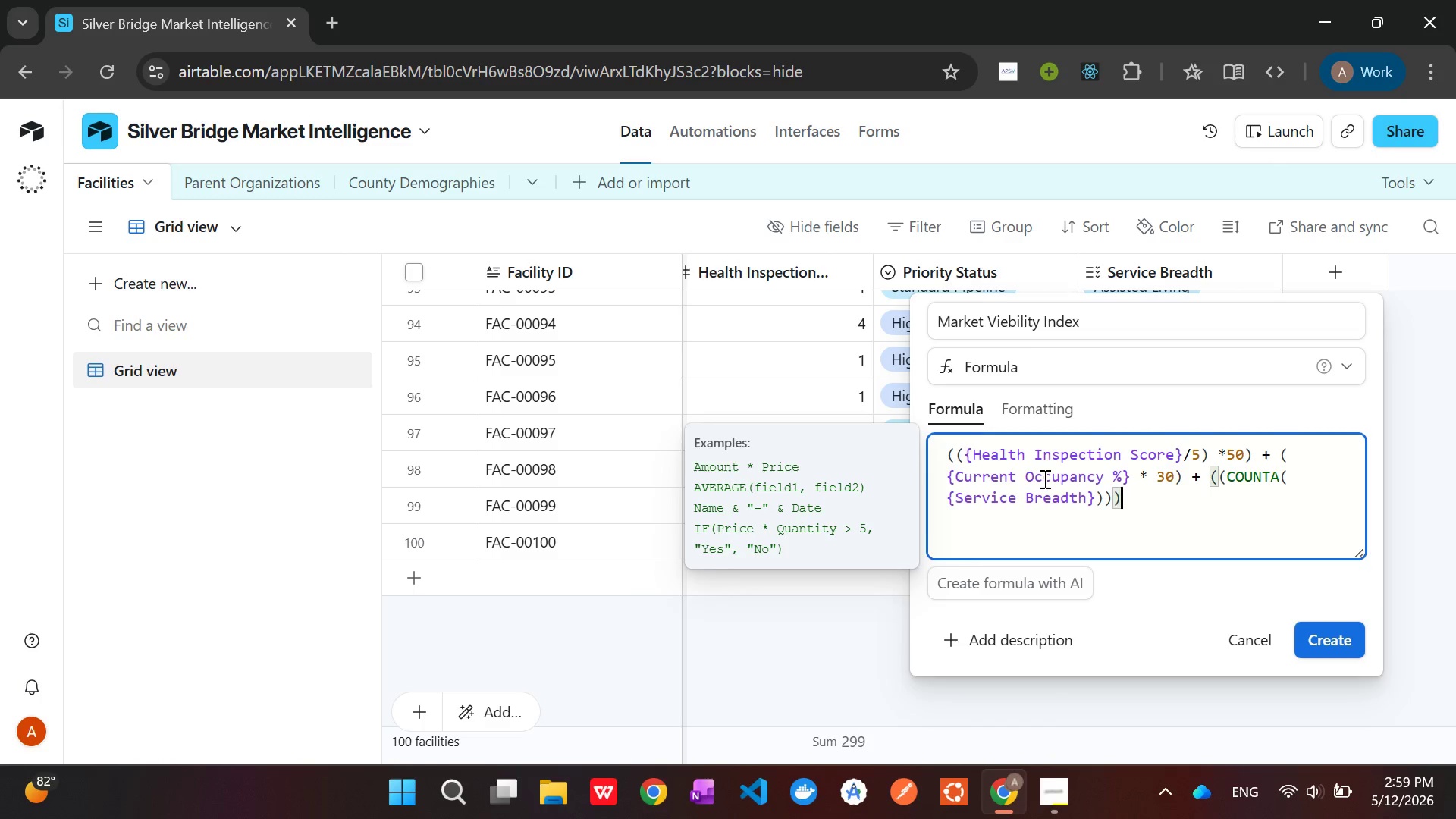 
key(ArrowLeft)
 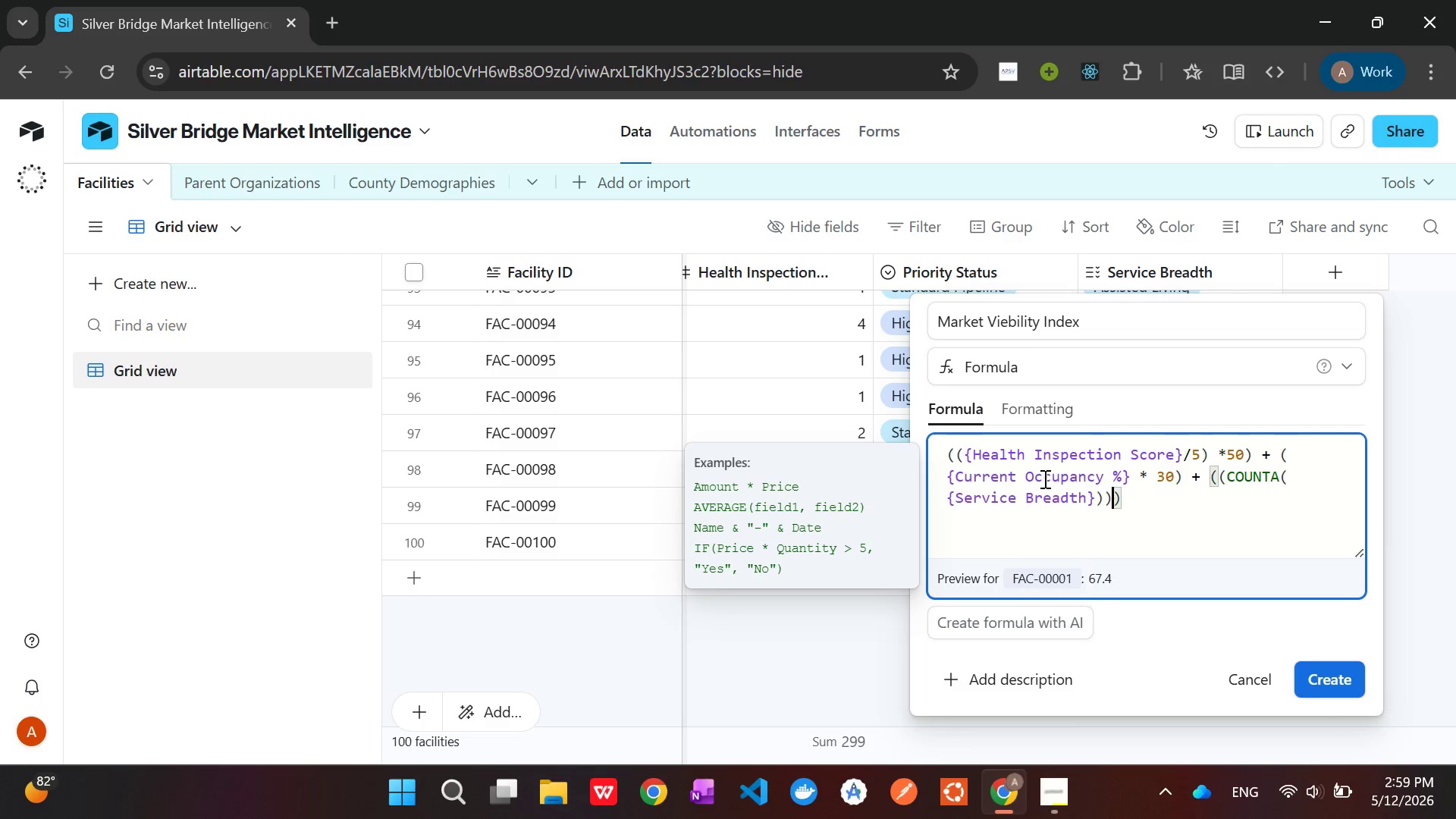 
key(ArrowLeft)
 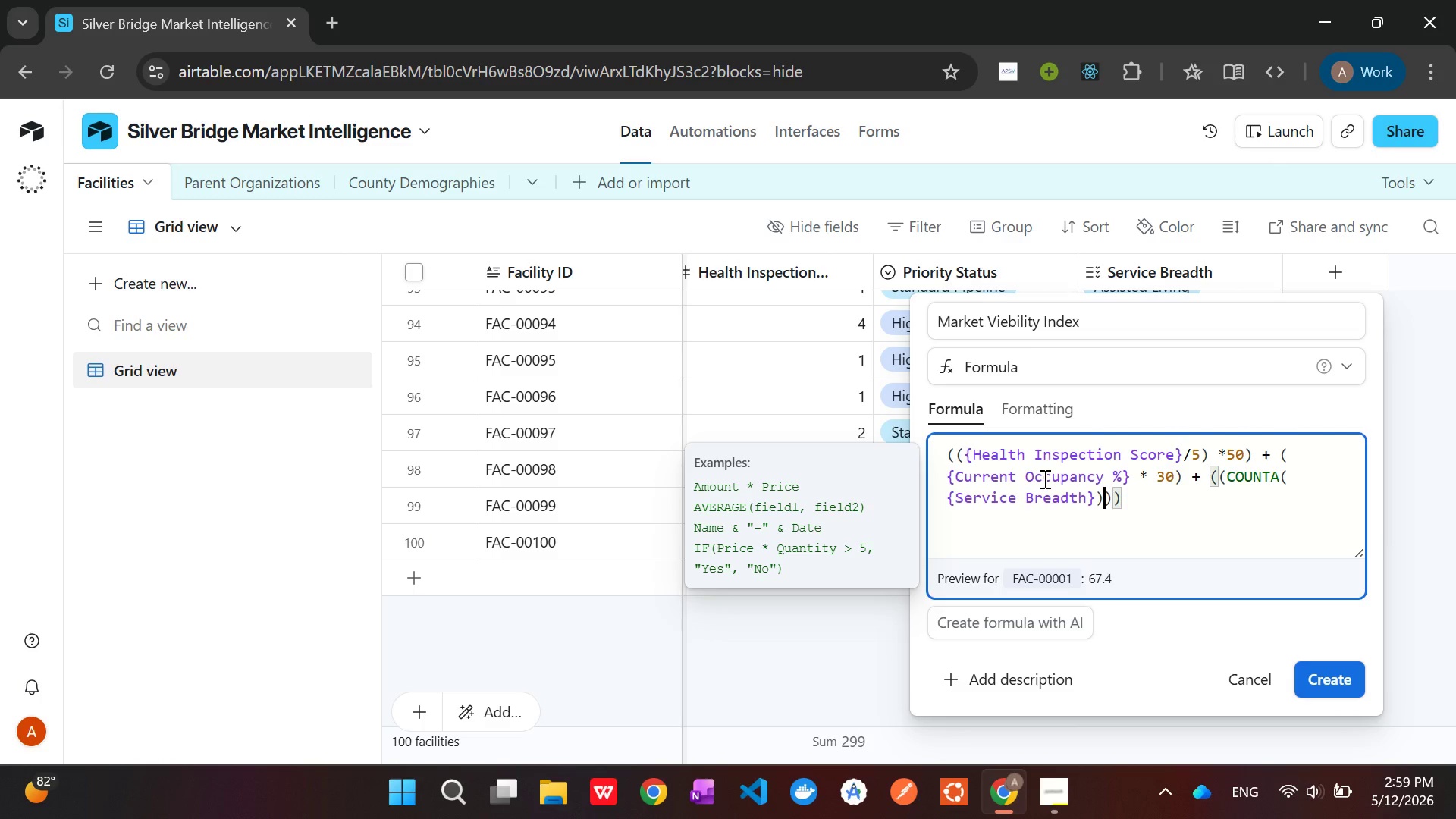 
key(ArrowLeft)
 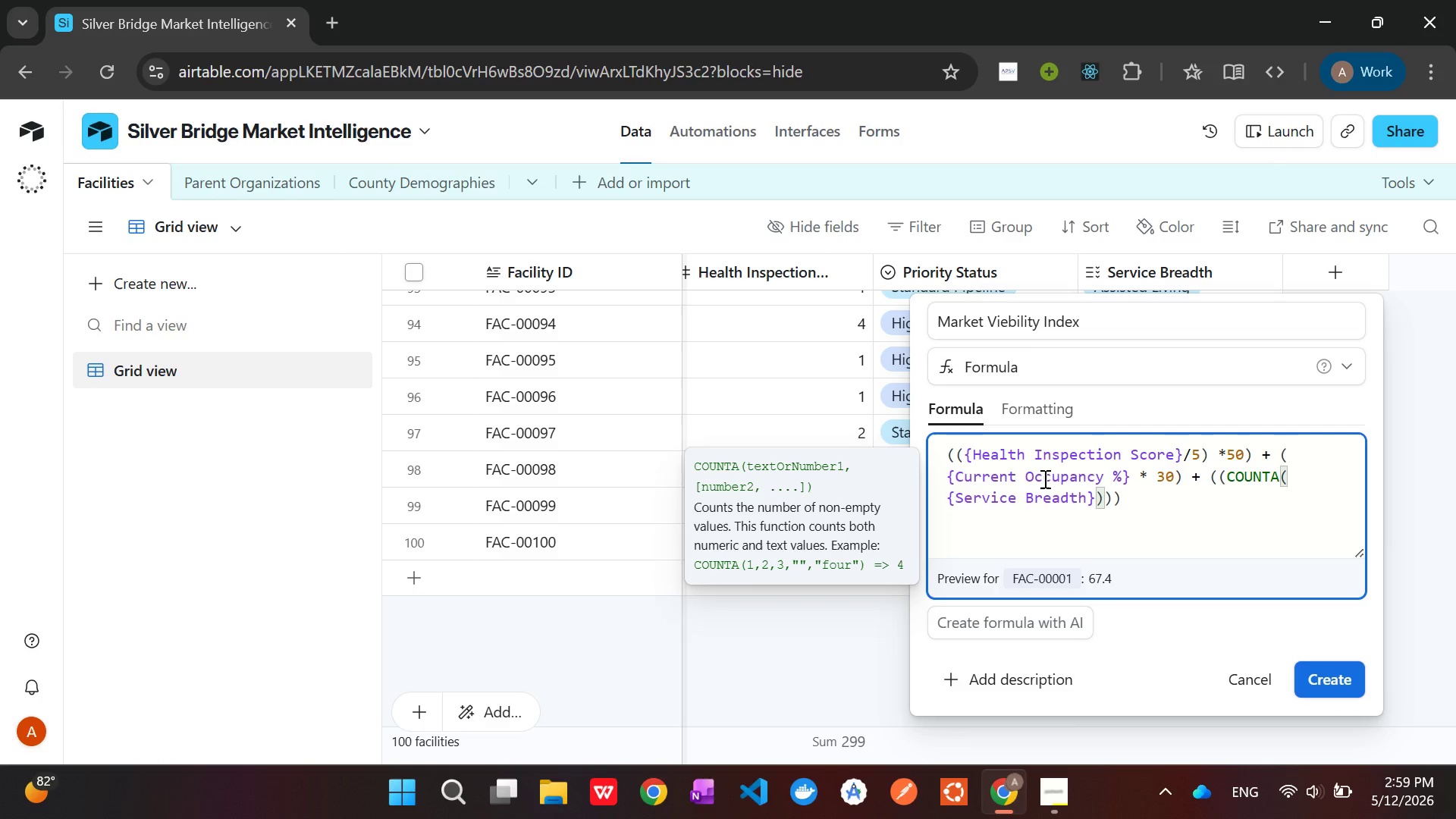 
wait(5.98)
 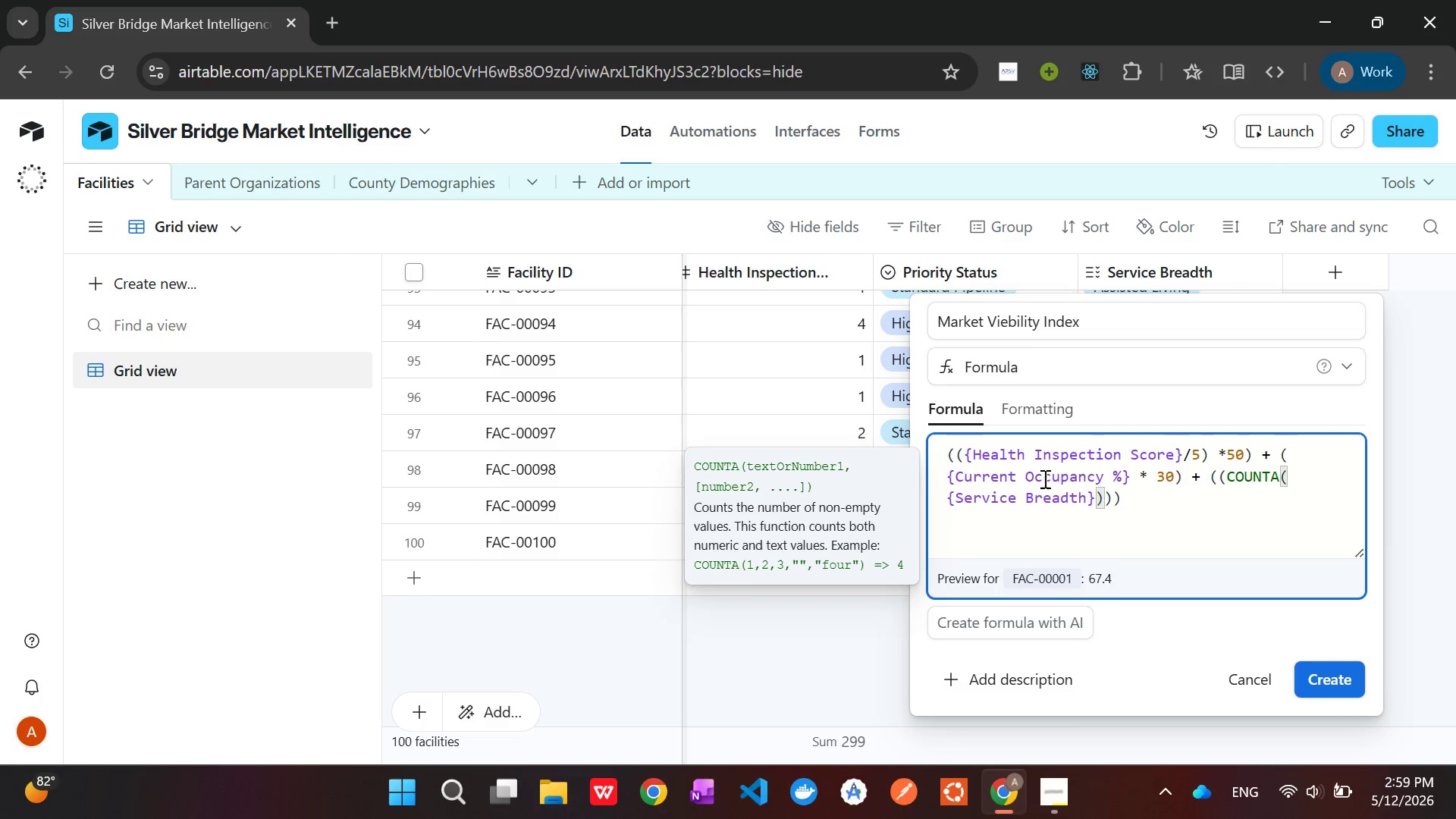 
key(ArrowRight)
 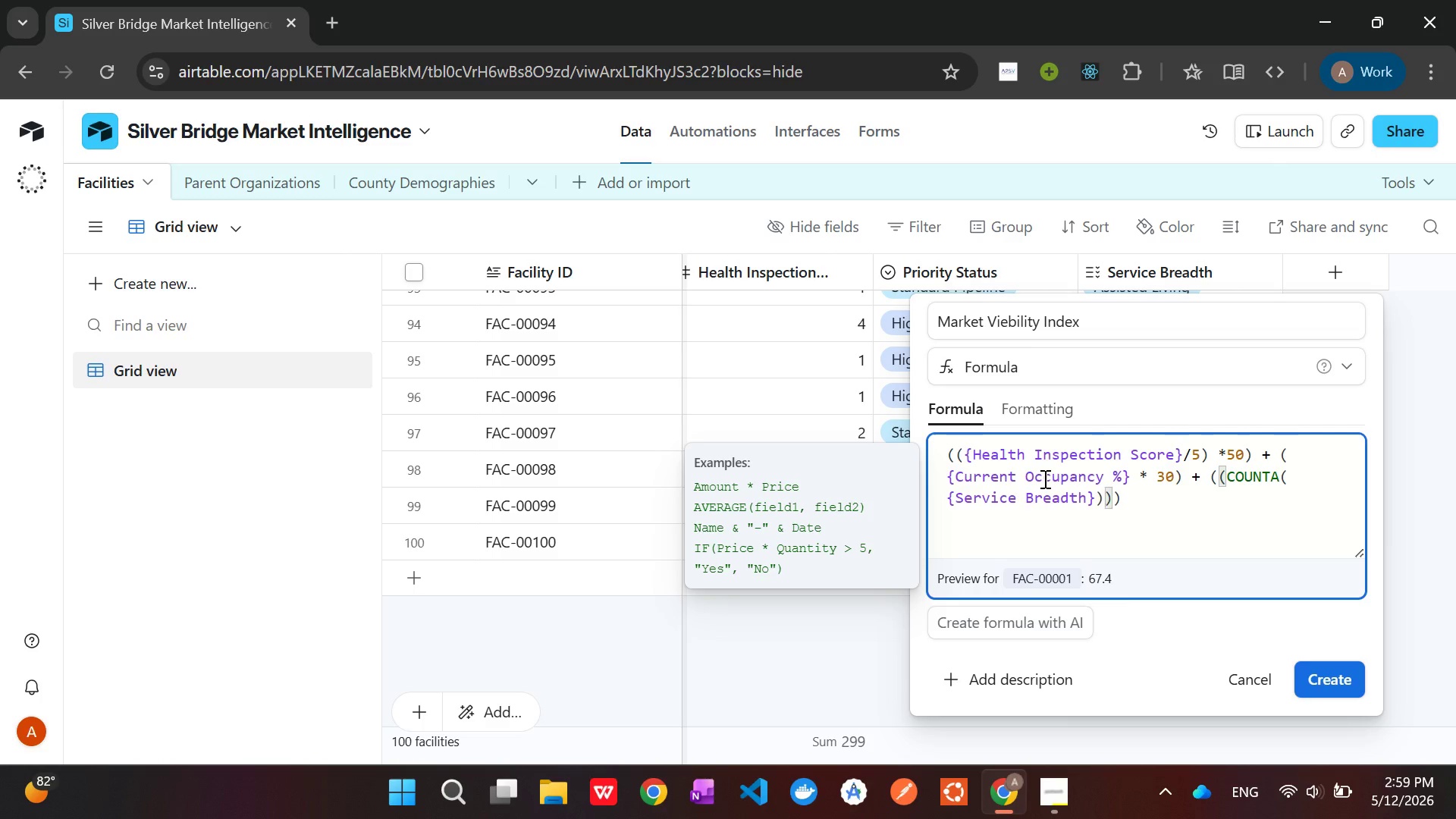 
key(Space)
 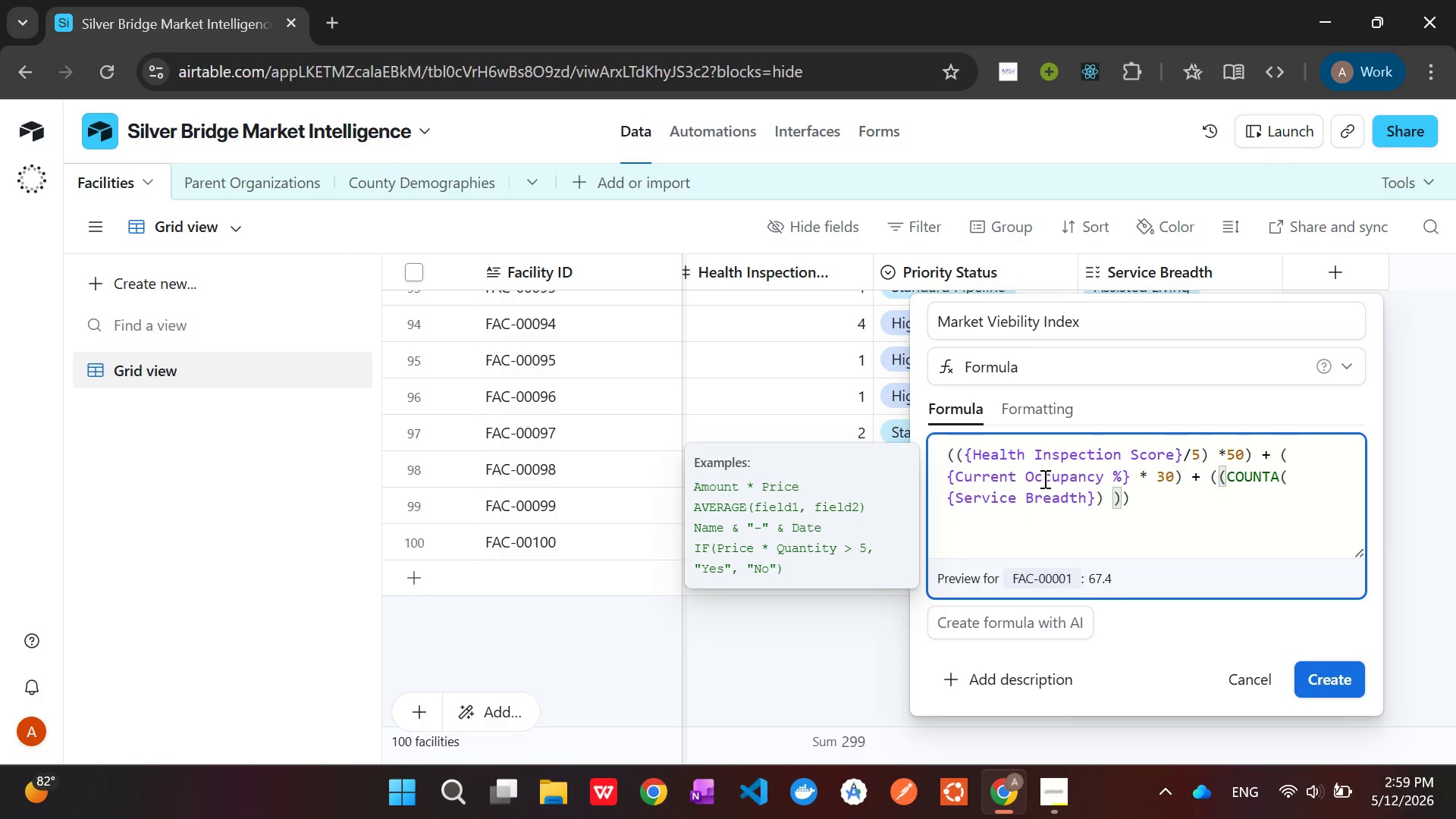 
key(Slash)
 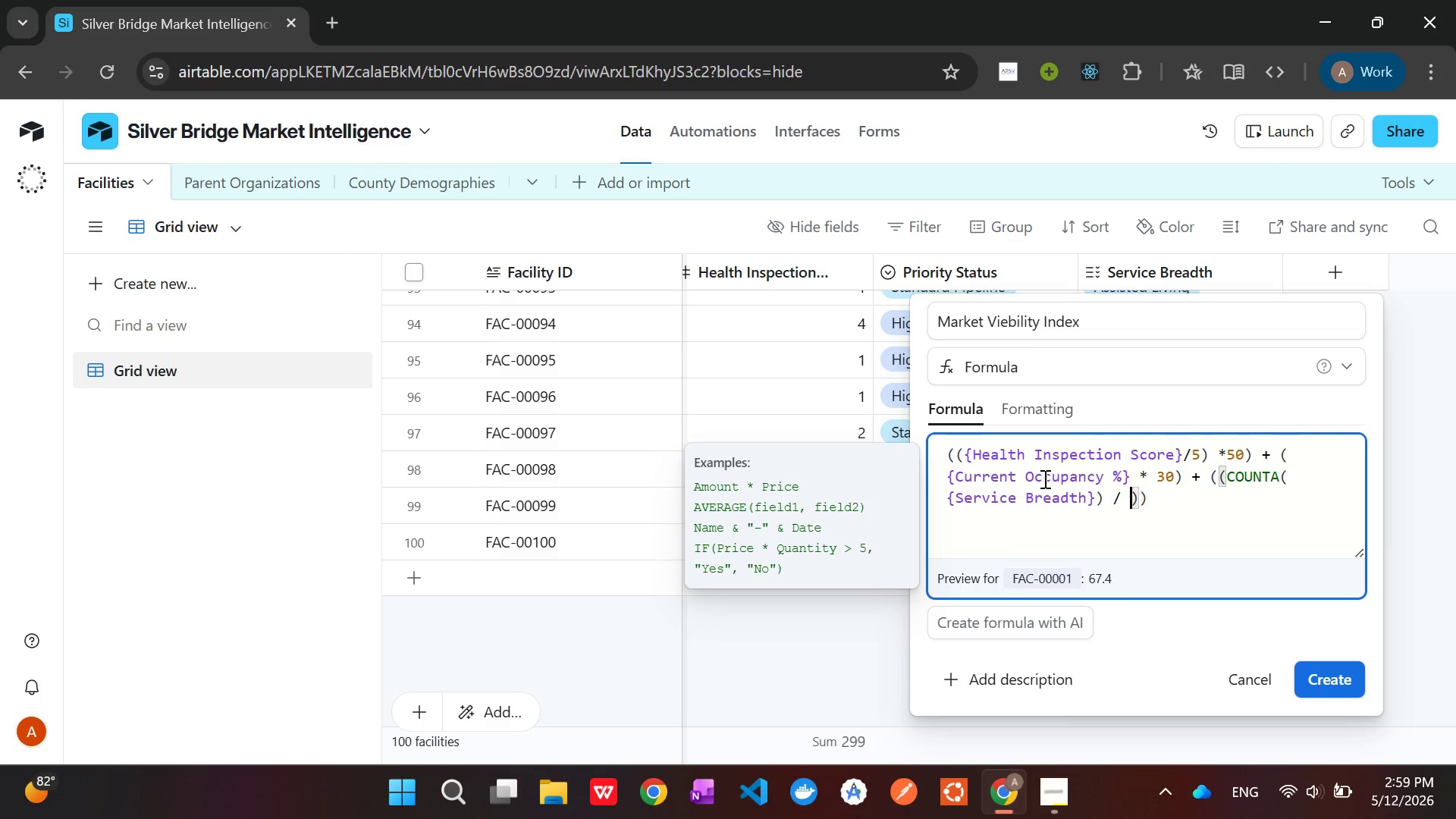 
key(Space)
 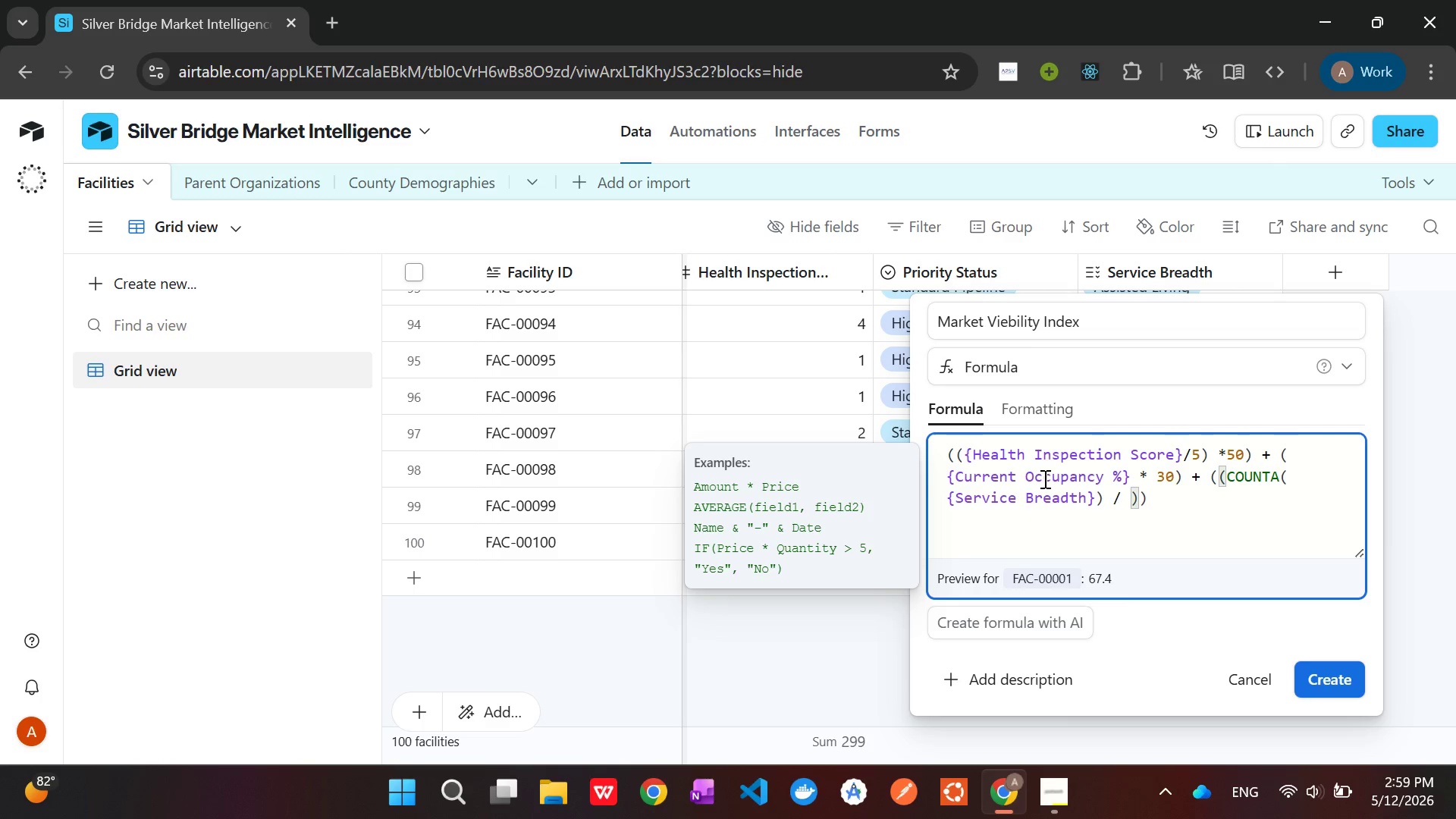 
key(5)
 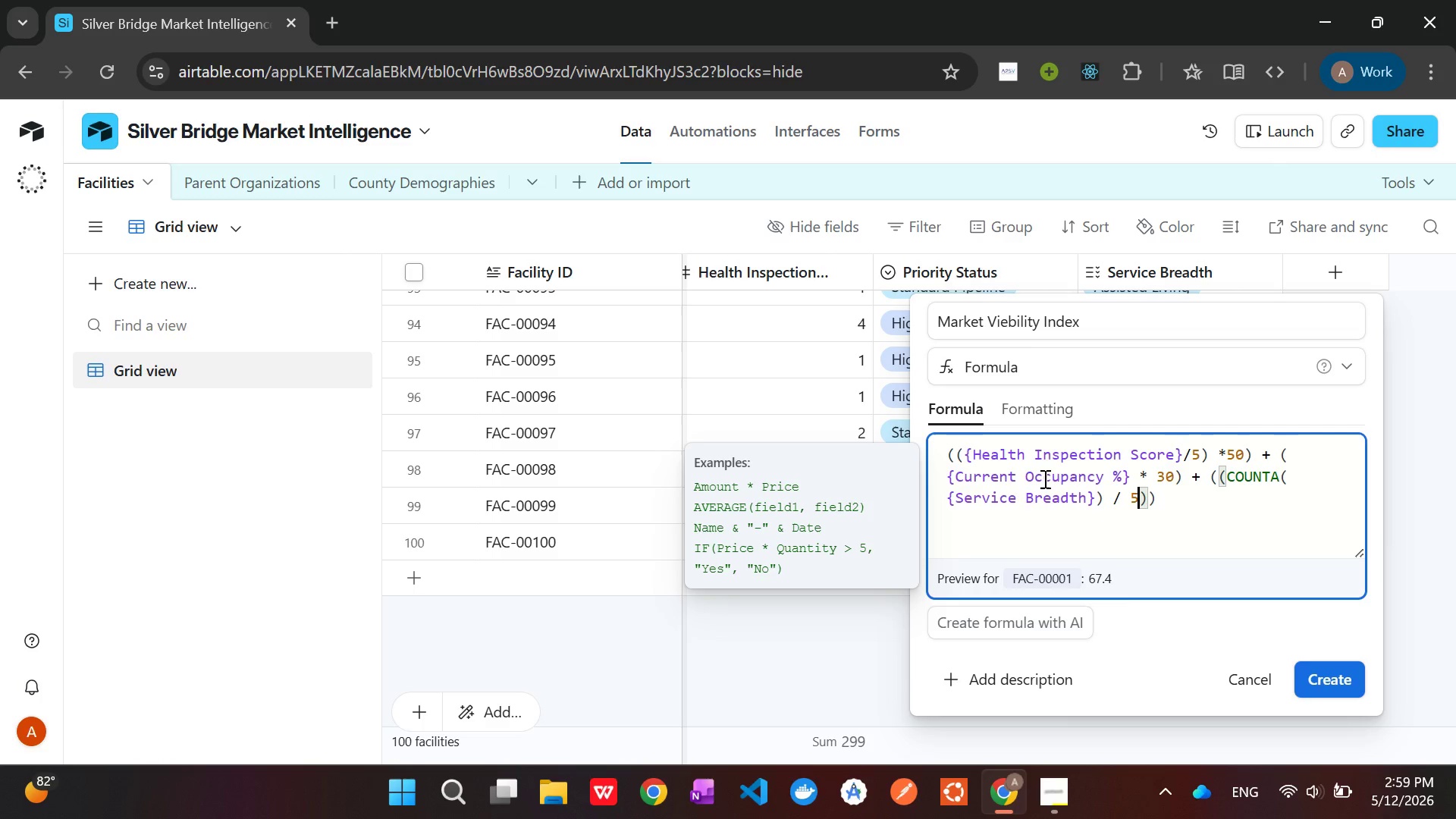 
key(ArrowRight)
 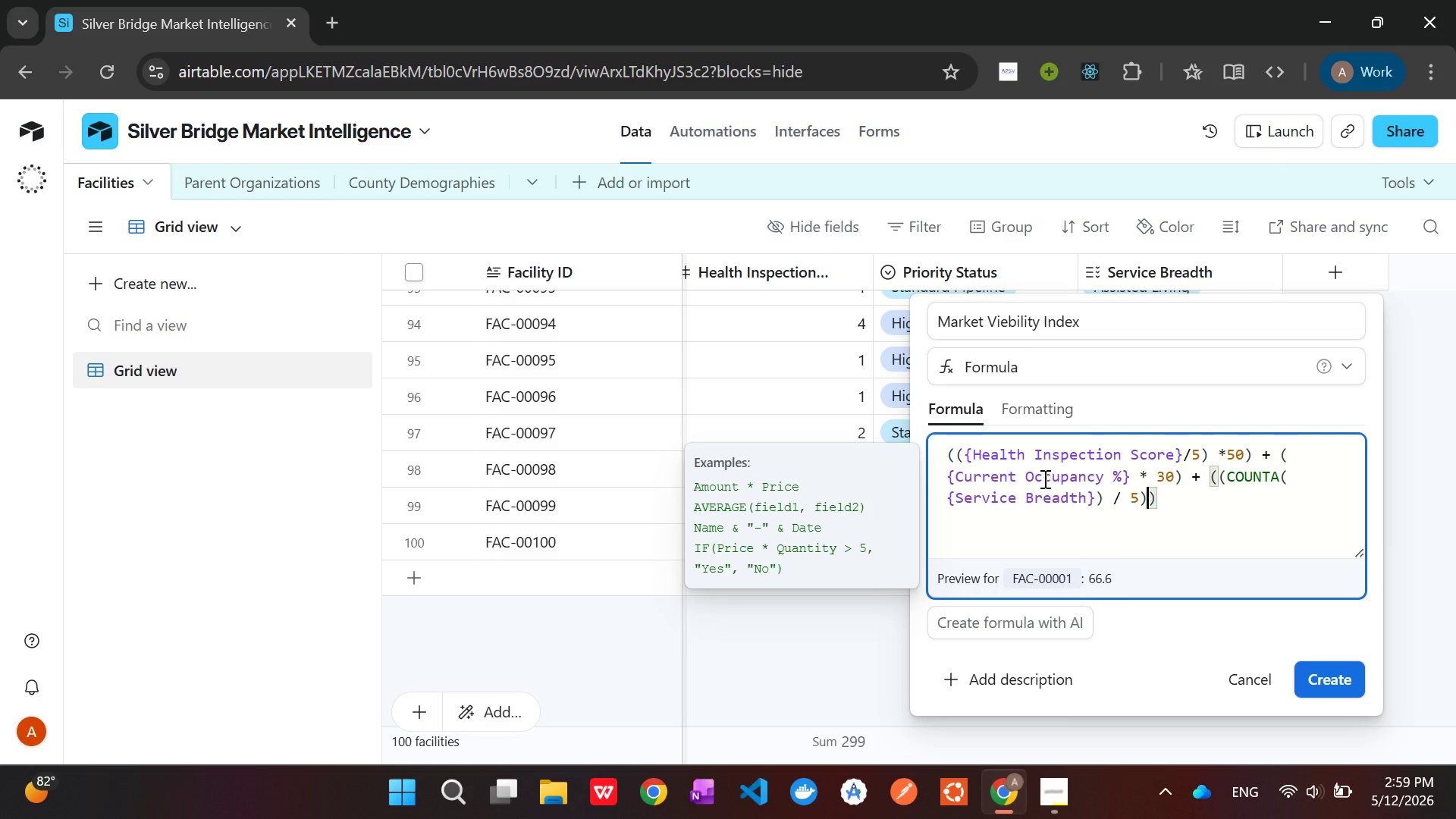 
type( * 20)
 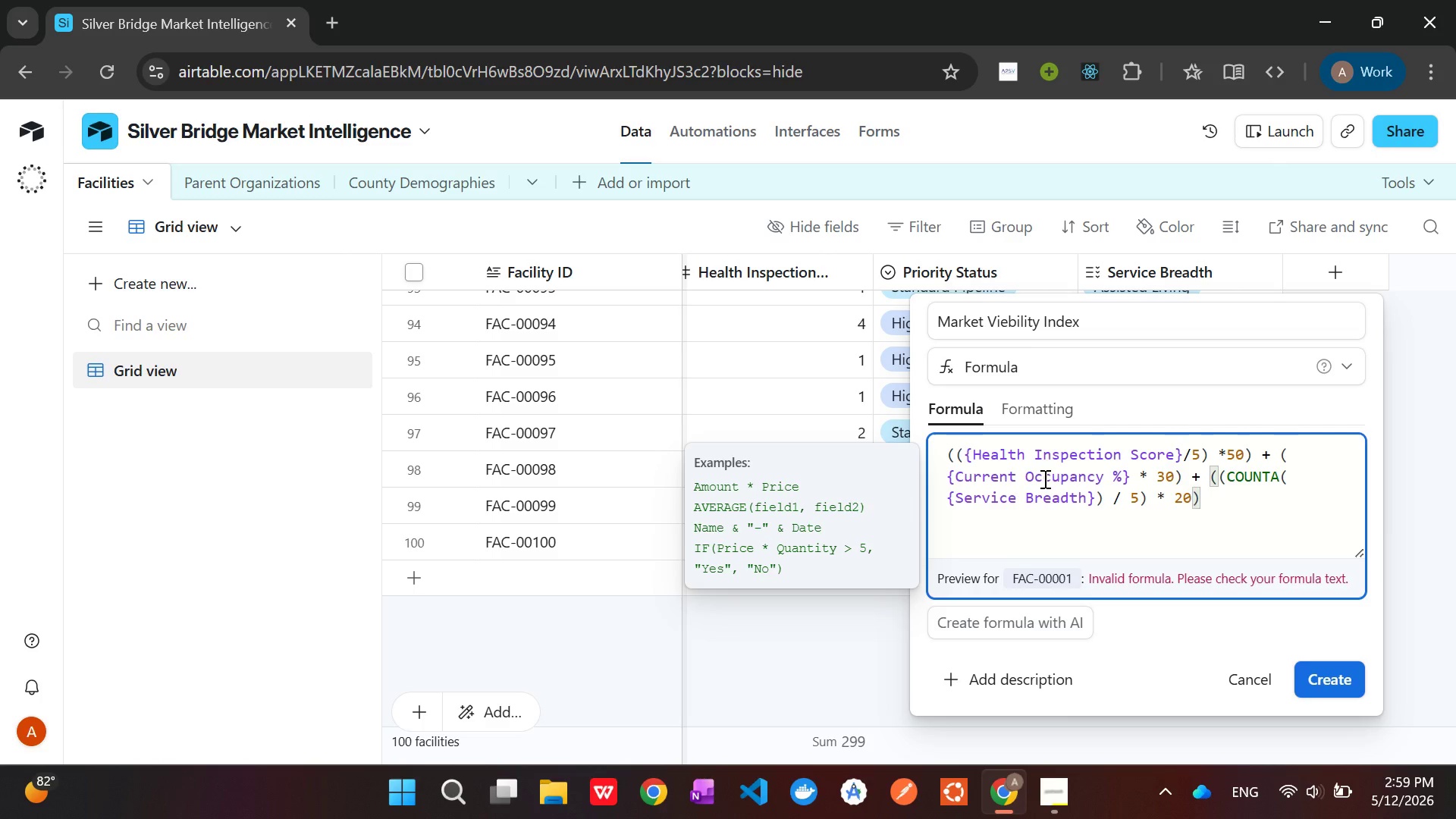 
key(ArrowRight)
 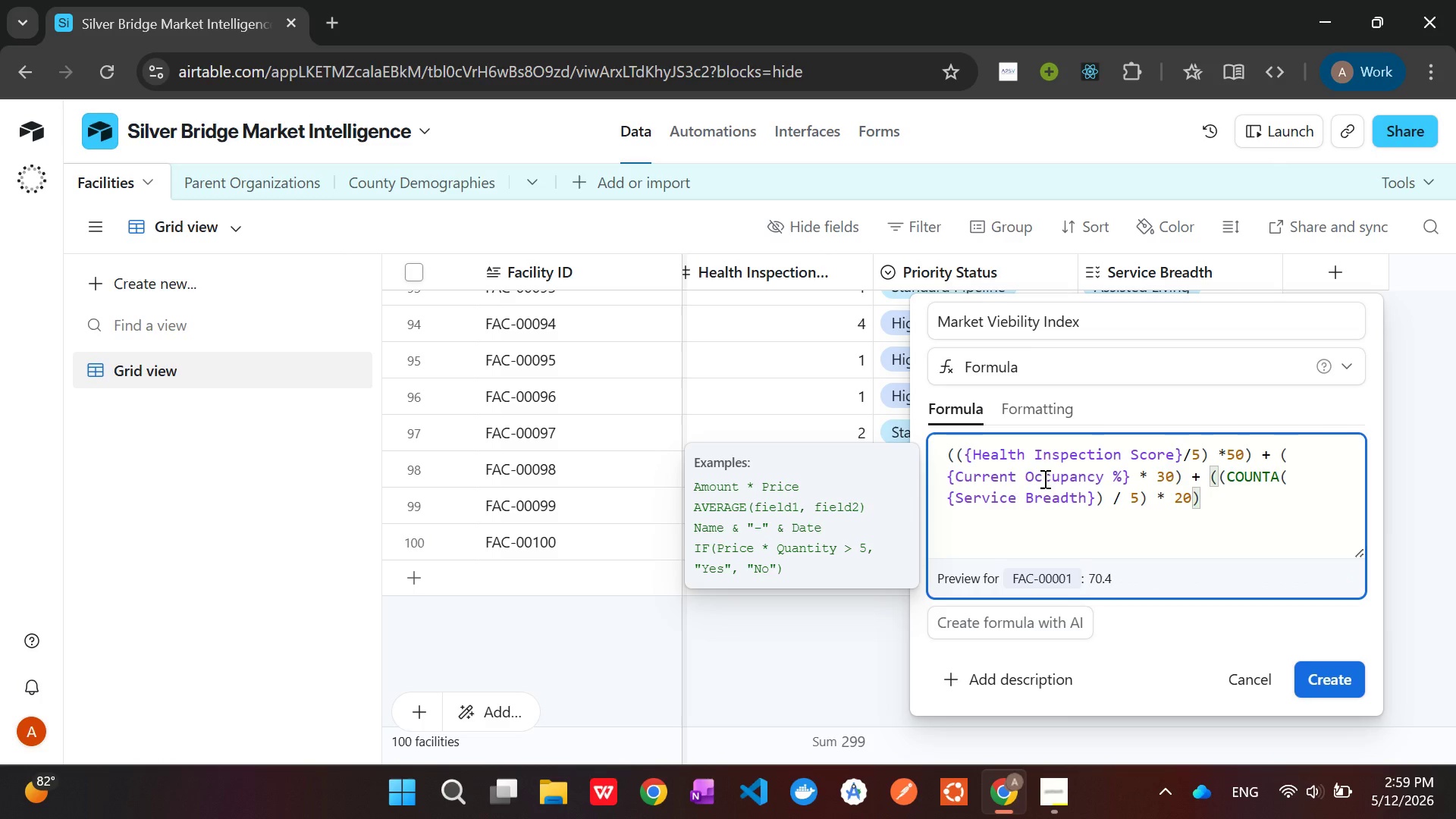 
wait(6.25)
 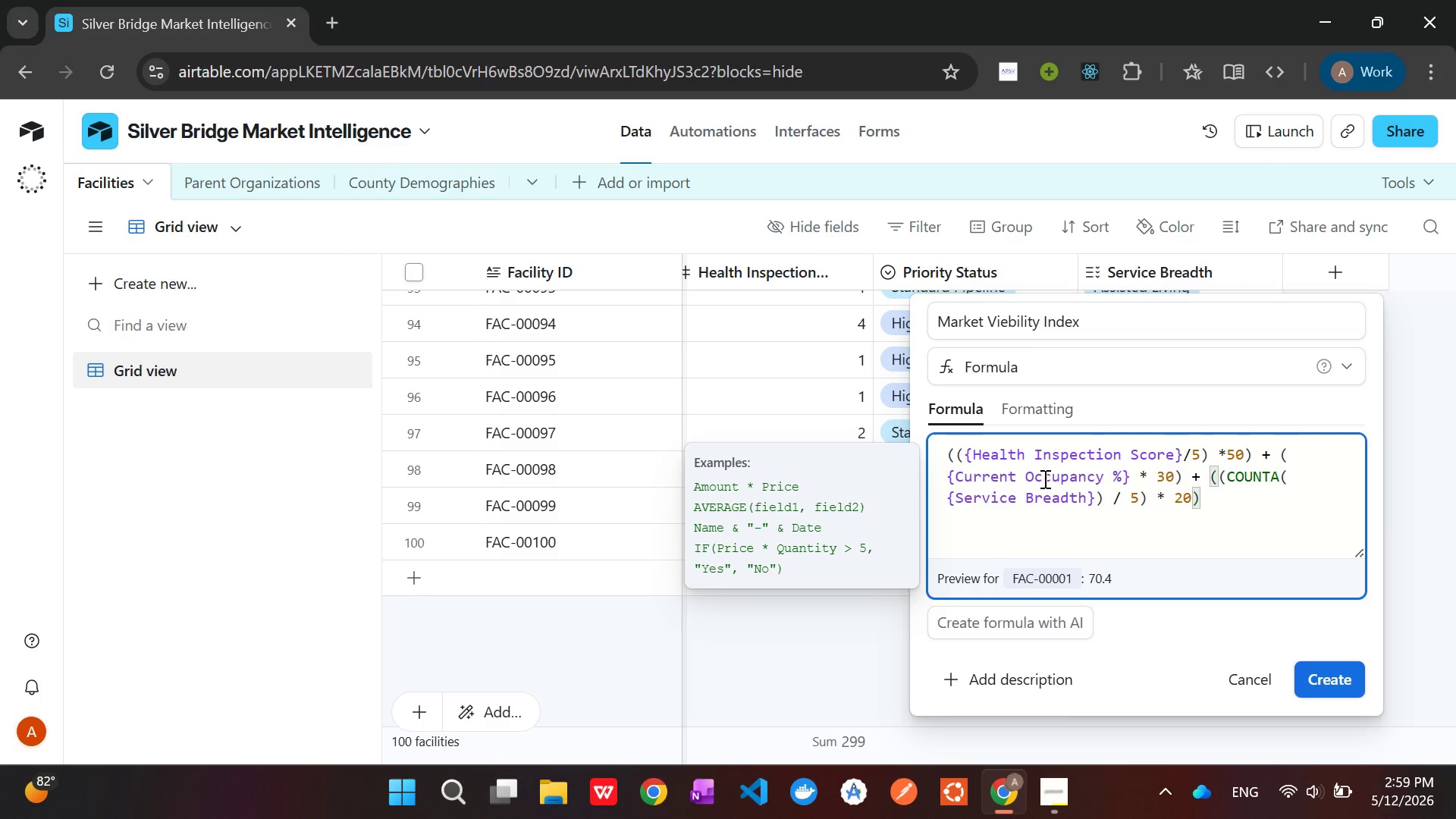 
left_click([1355, 676])
 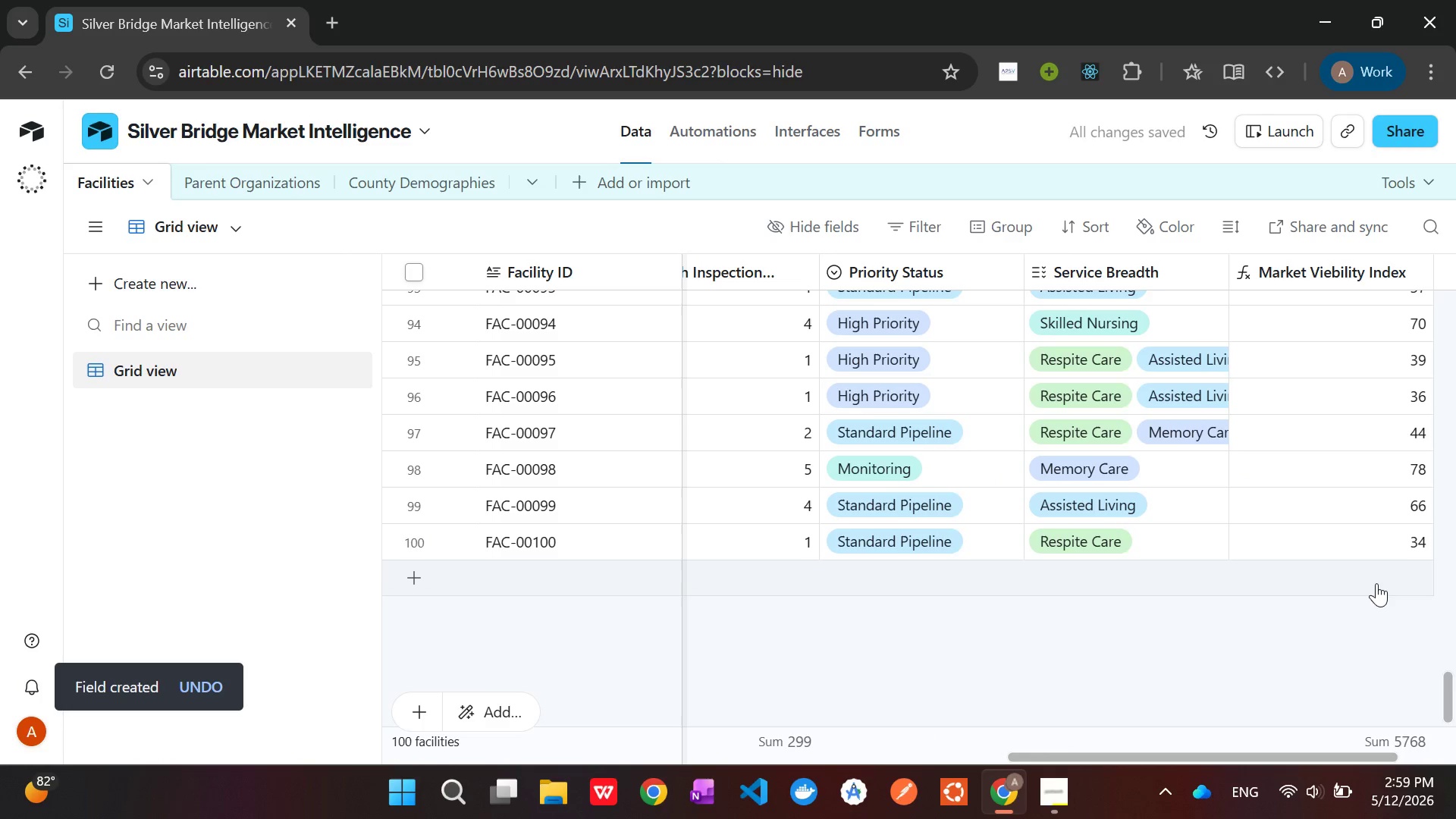 
scroll: coordinate [1376, 592], scroll_direction: up, amount: 39.0
 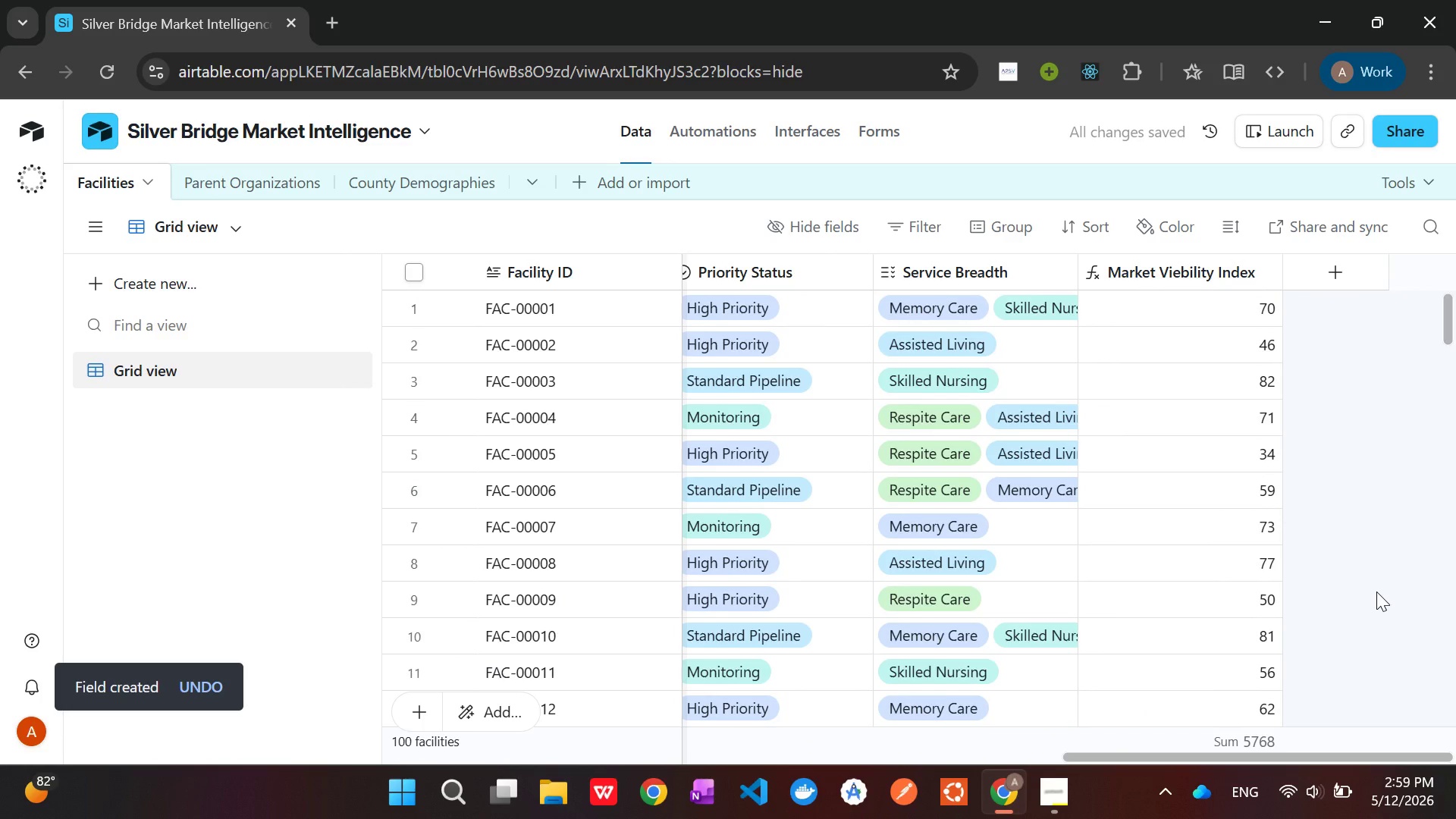 
scroll: coordinate [1373, 597], scroll_direction: down, amount: 23.0
 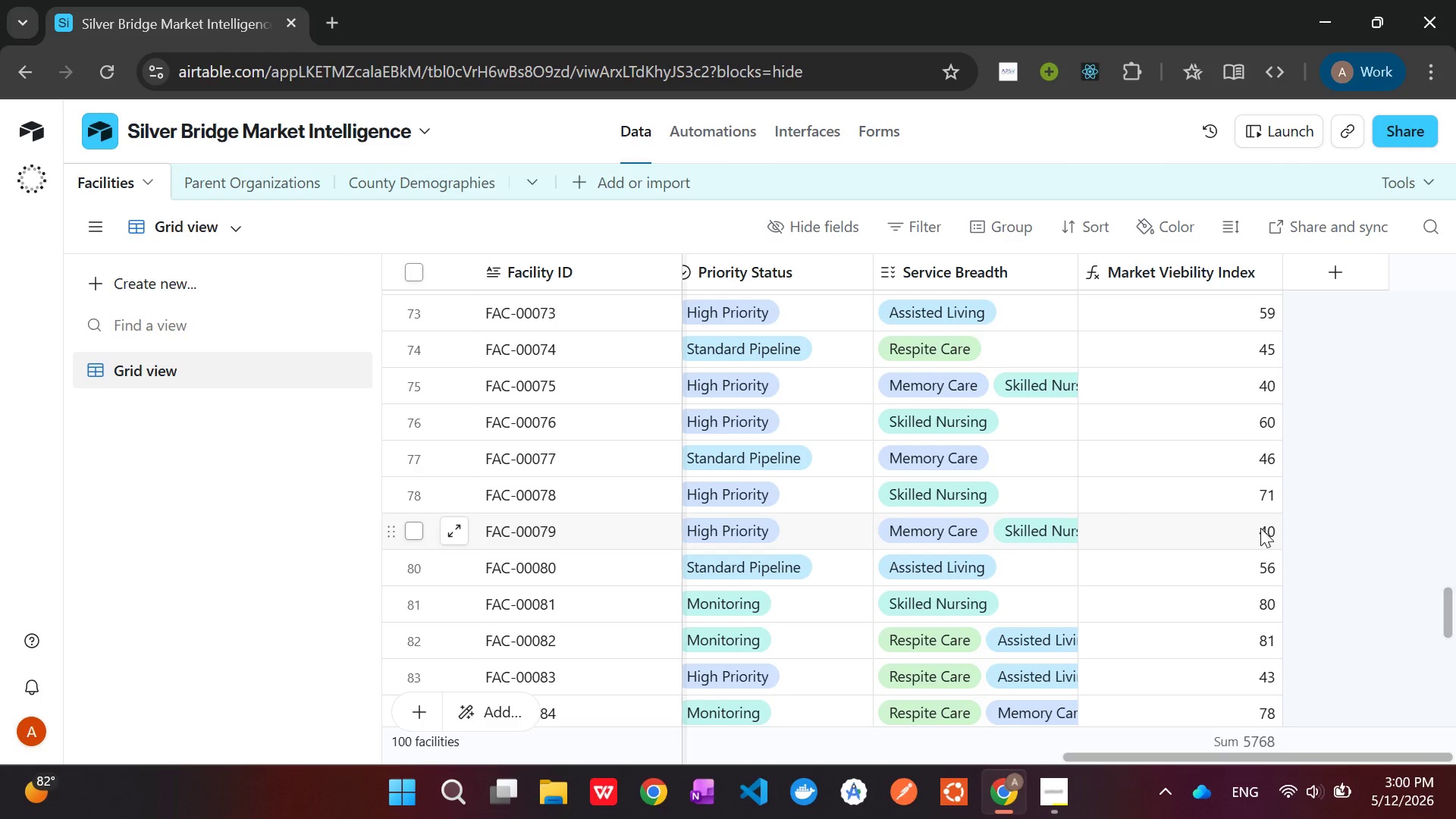 
wait(79.39)
 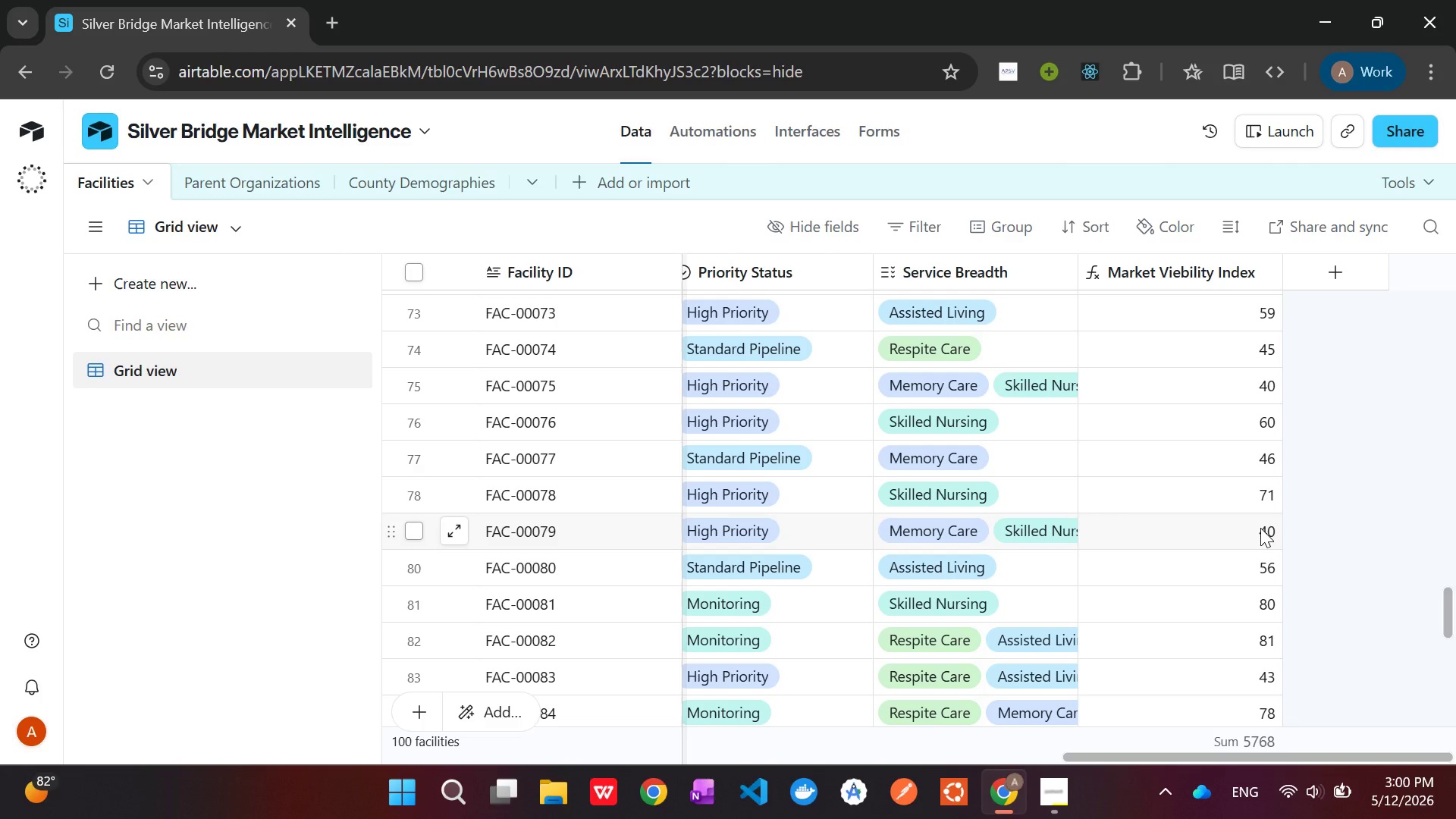 
left_click([187, 278])
 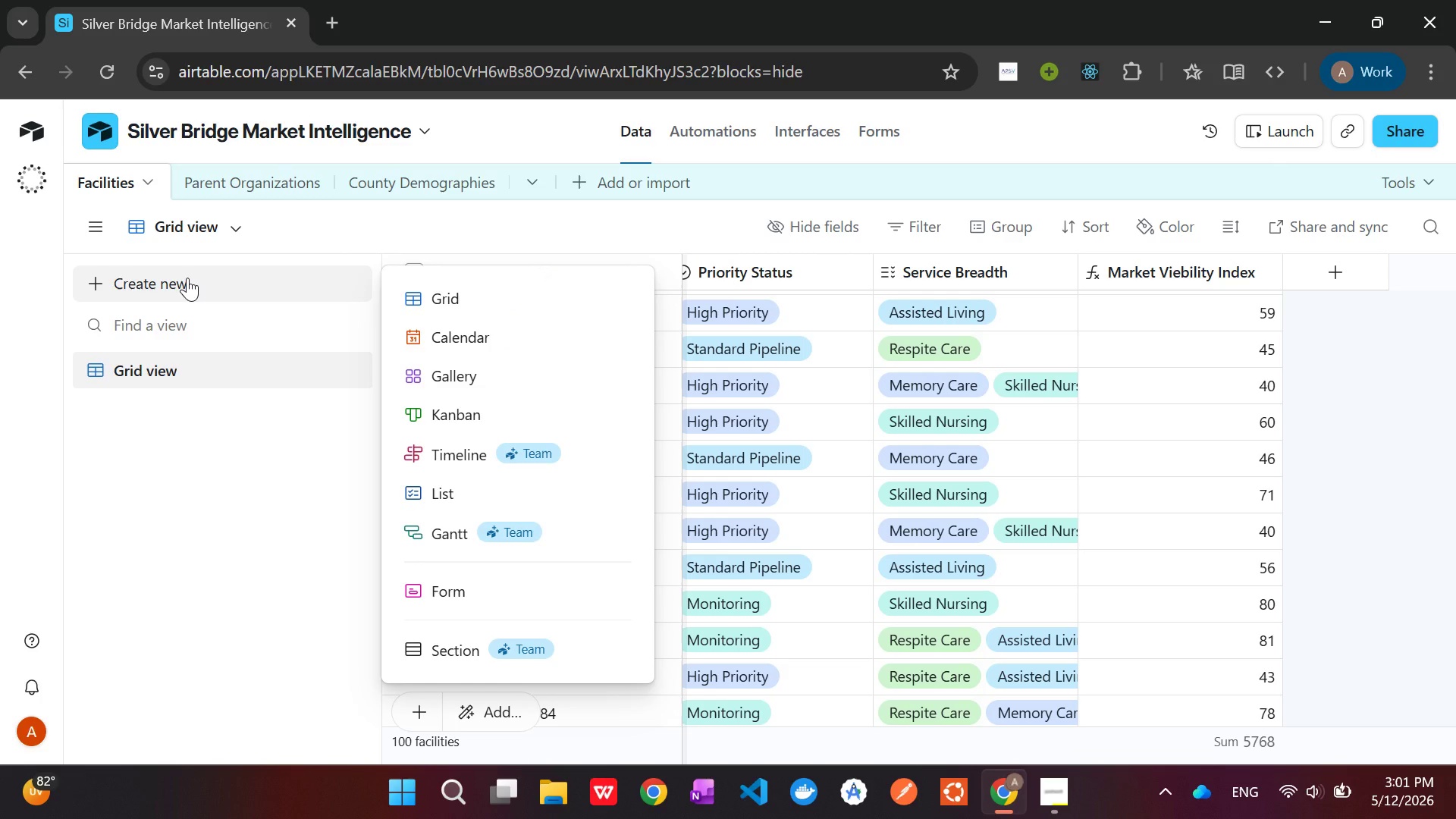 
wait(9.23)
 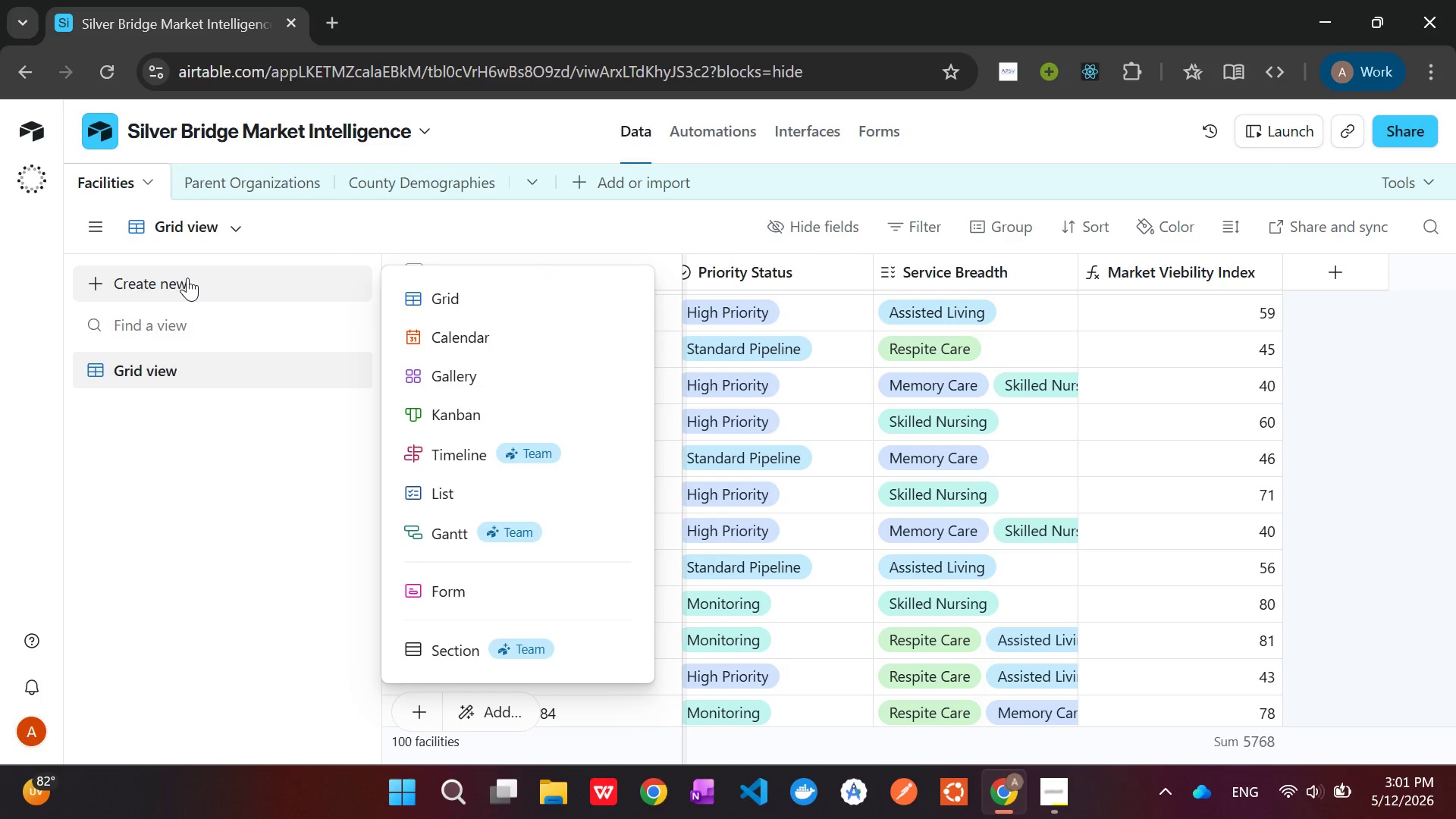 
type(Premium Market )
 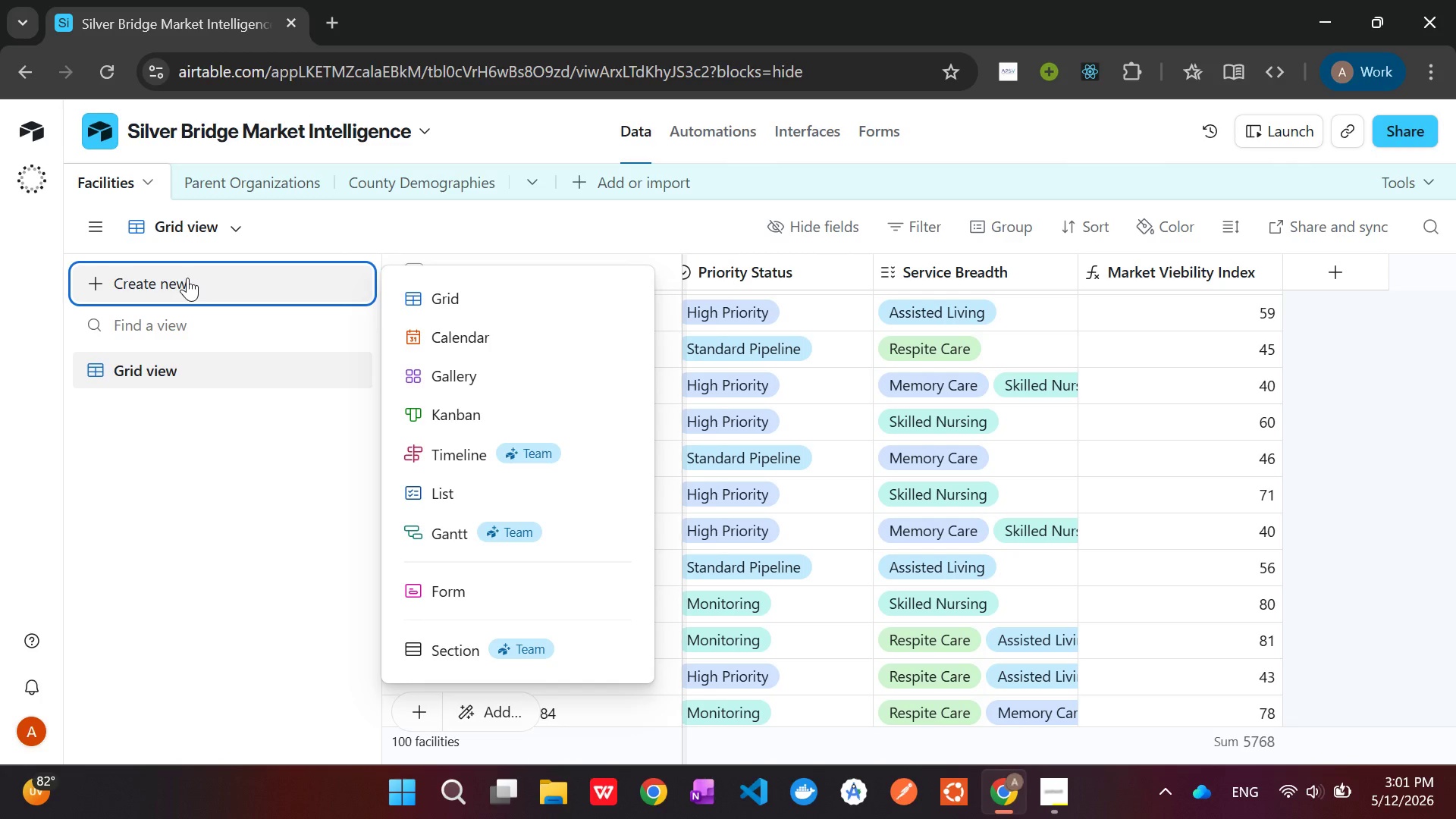 
 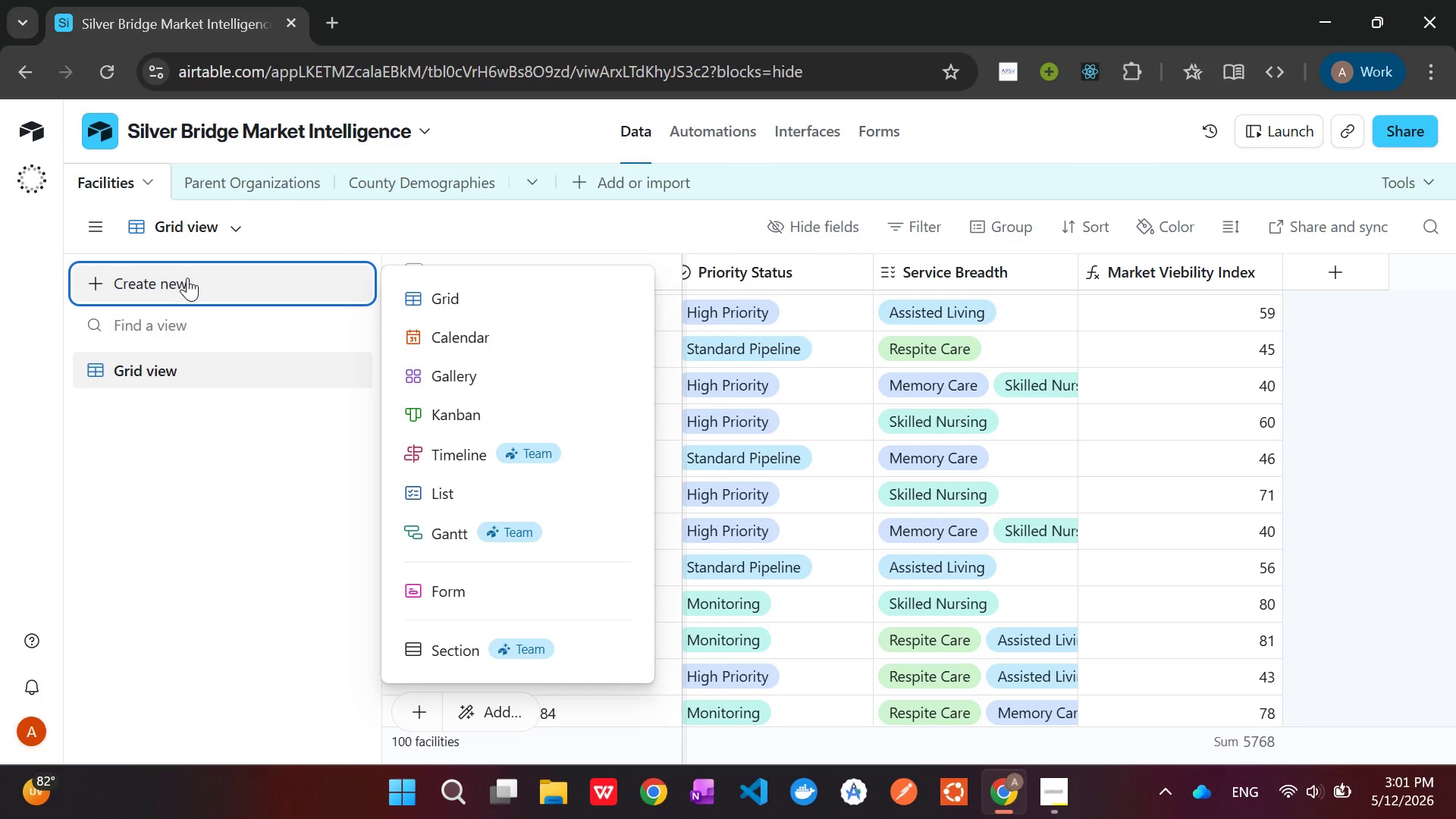 
hold_key(key=ShiftLeft, duration=1.53)
 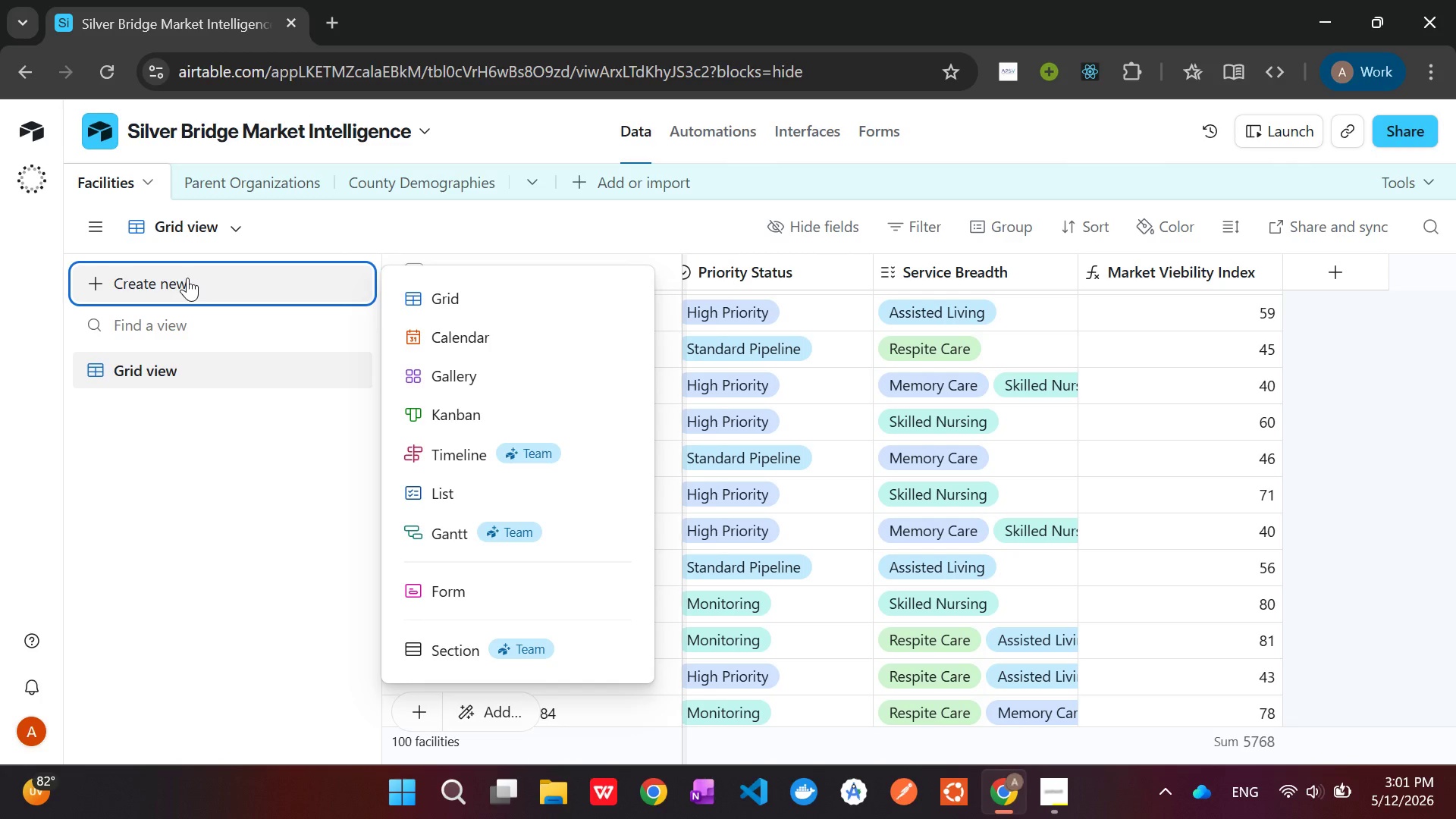 
hold_key(key=ShiftLeft, duration=1.31)
 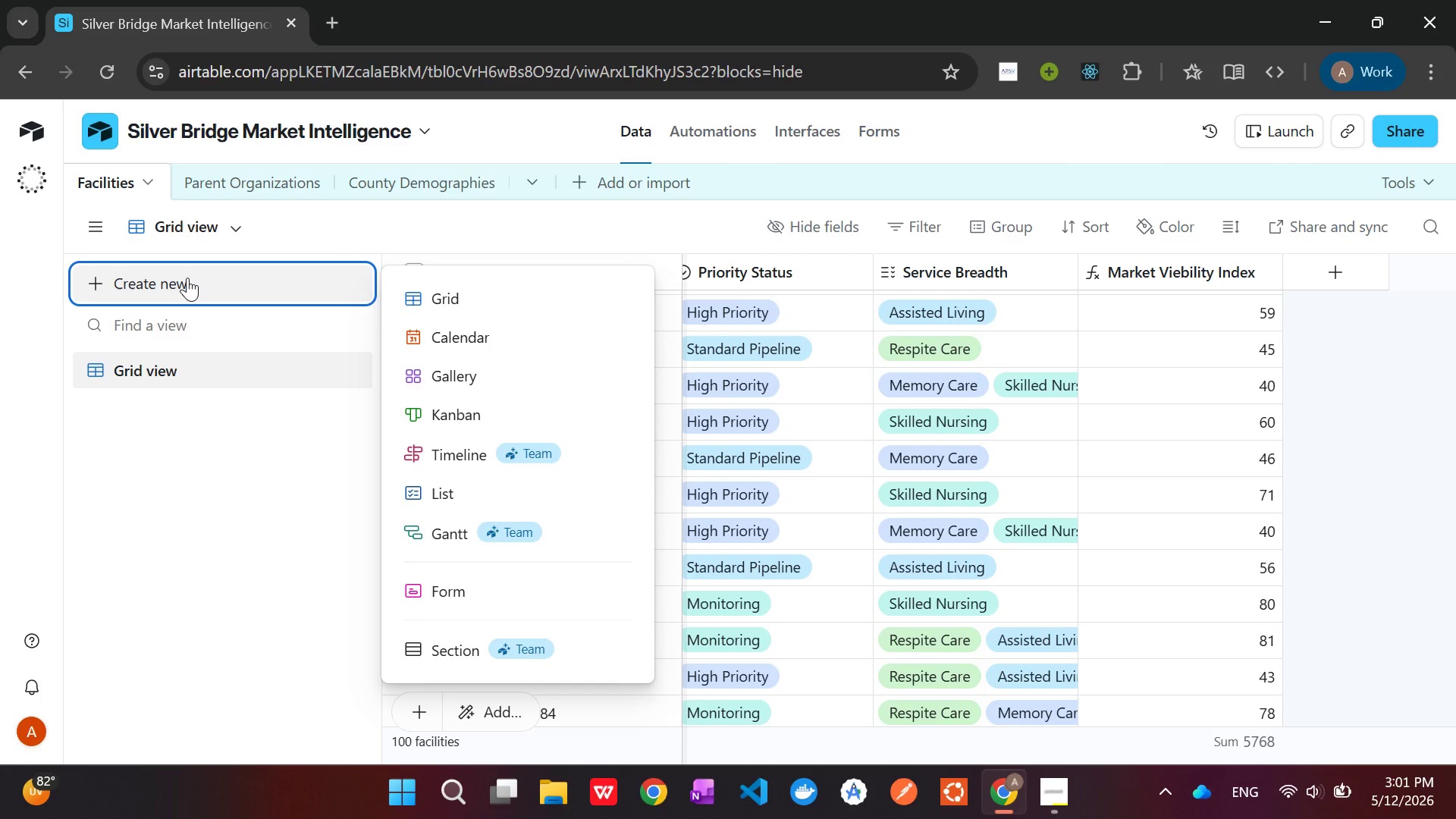 
key(L)
 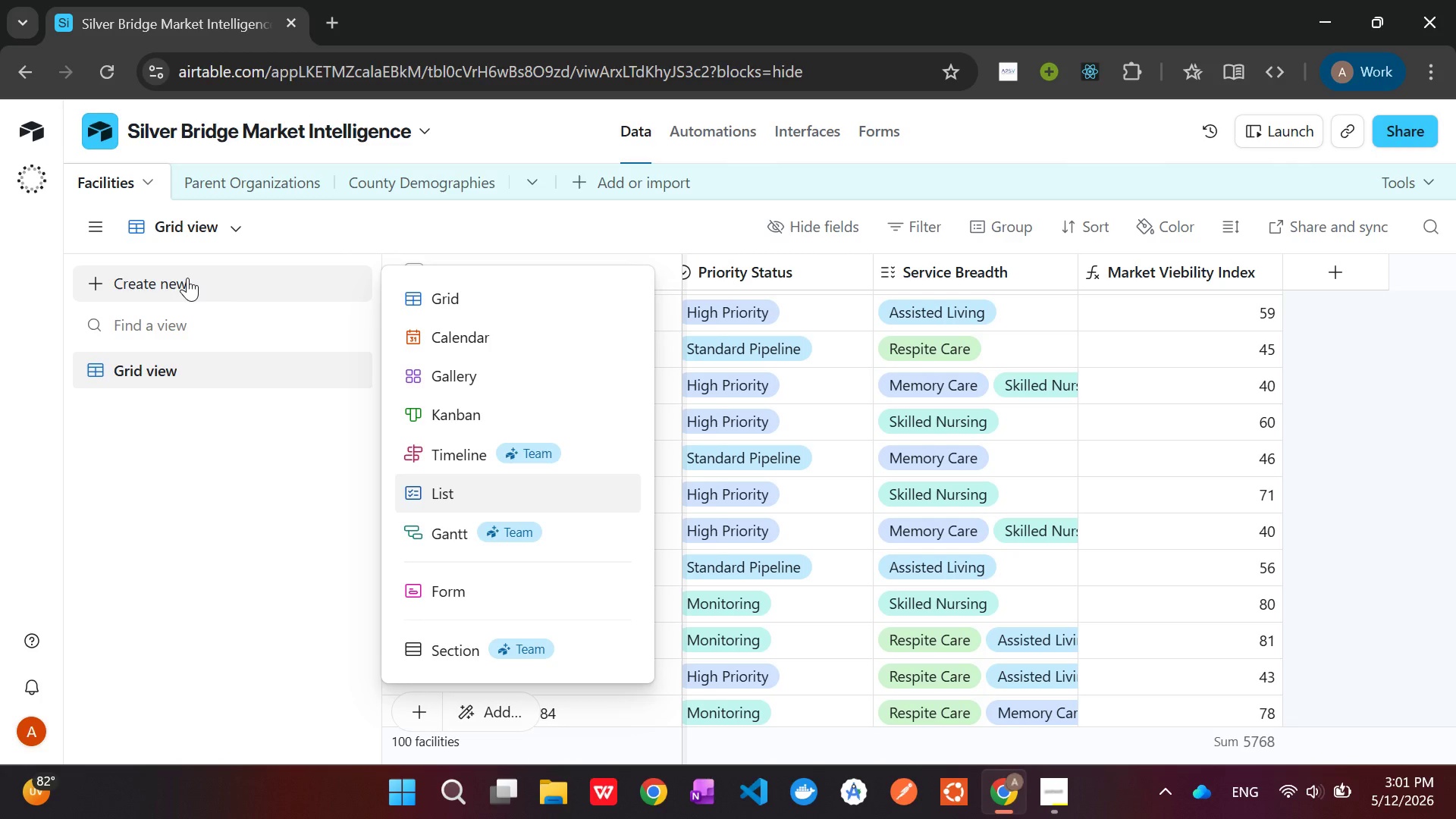 
key(Shift+ShiftLeft)
 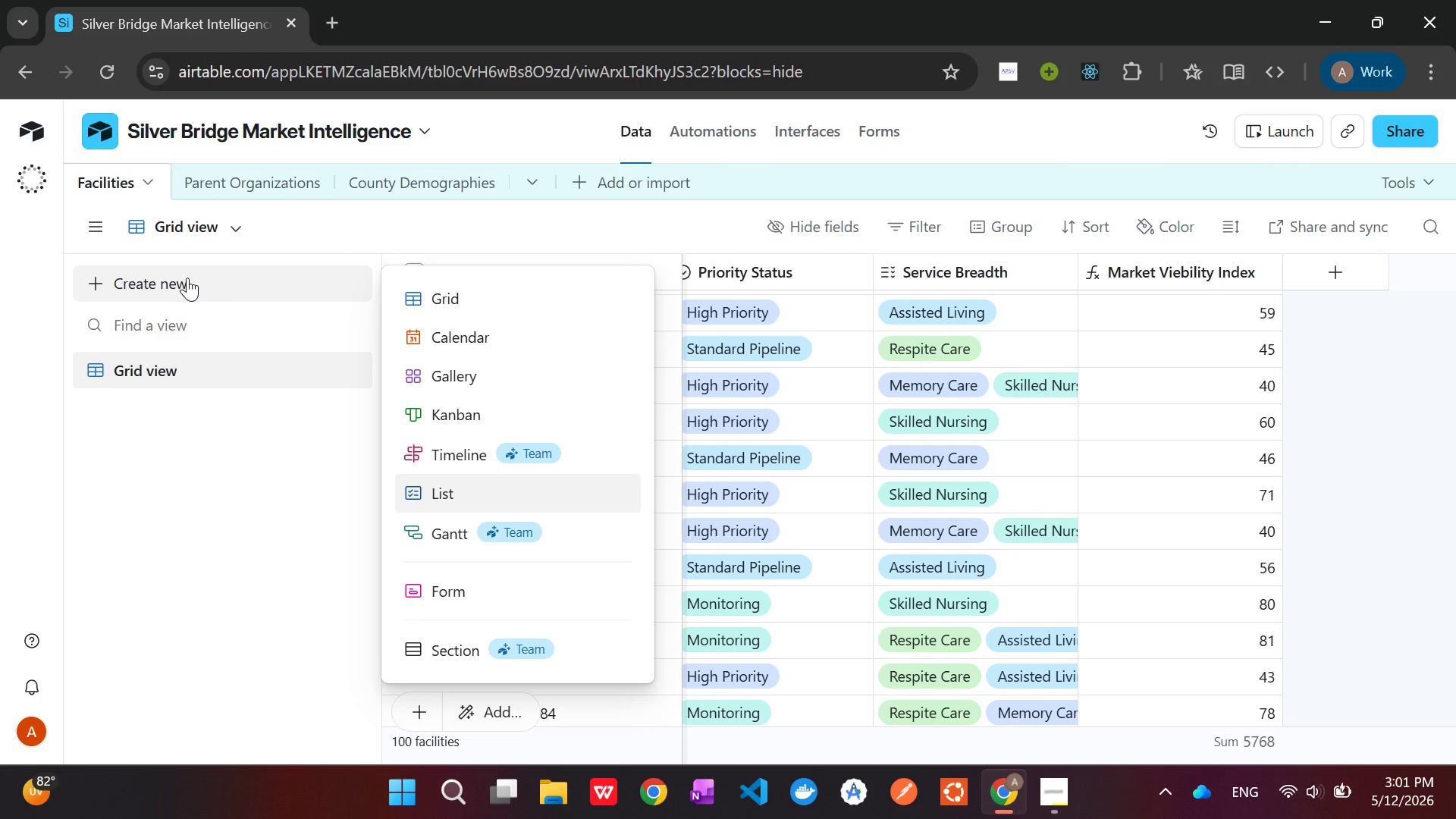 
key(I)
 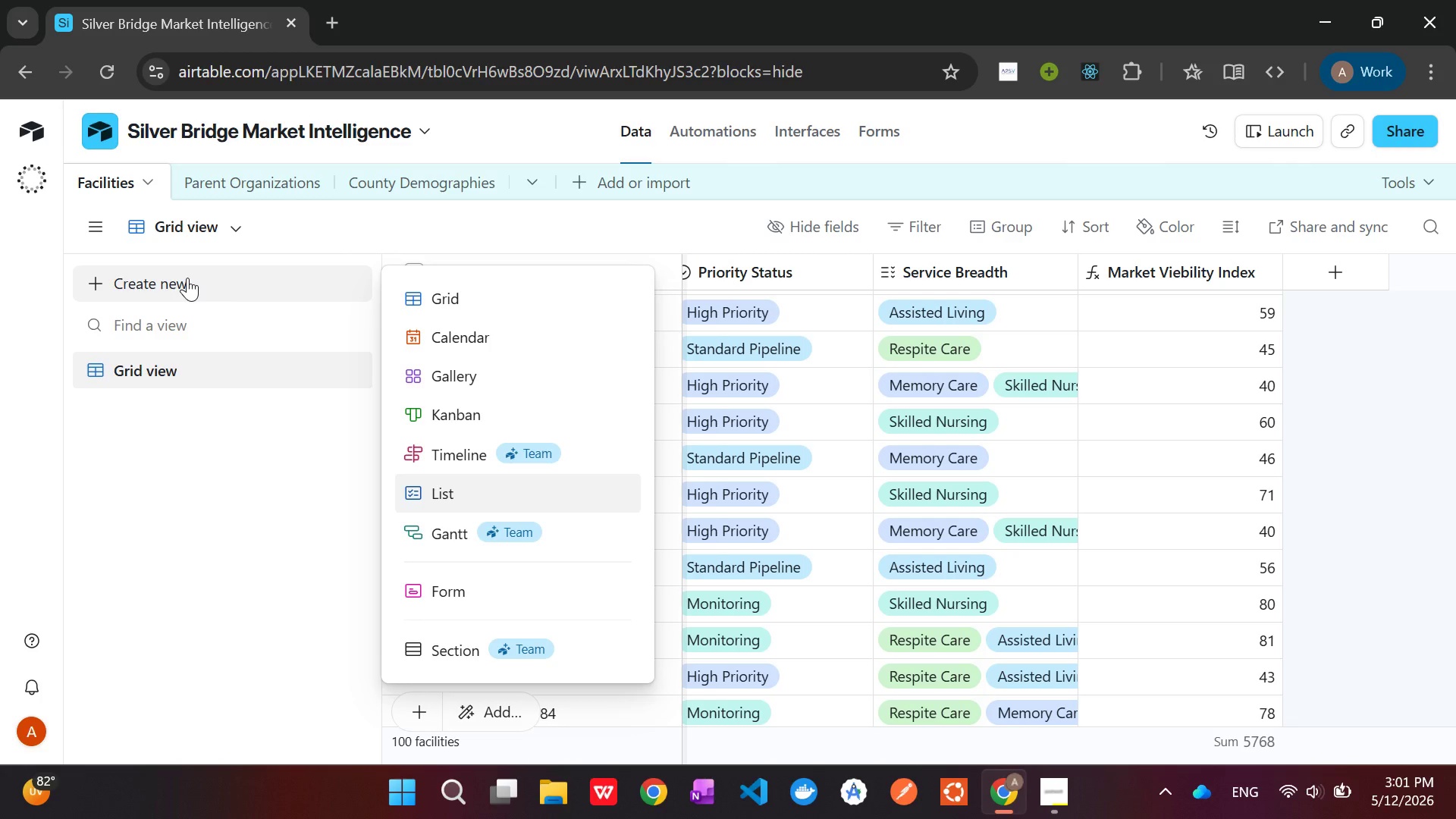 
wait(8.95)
 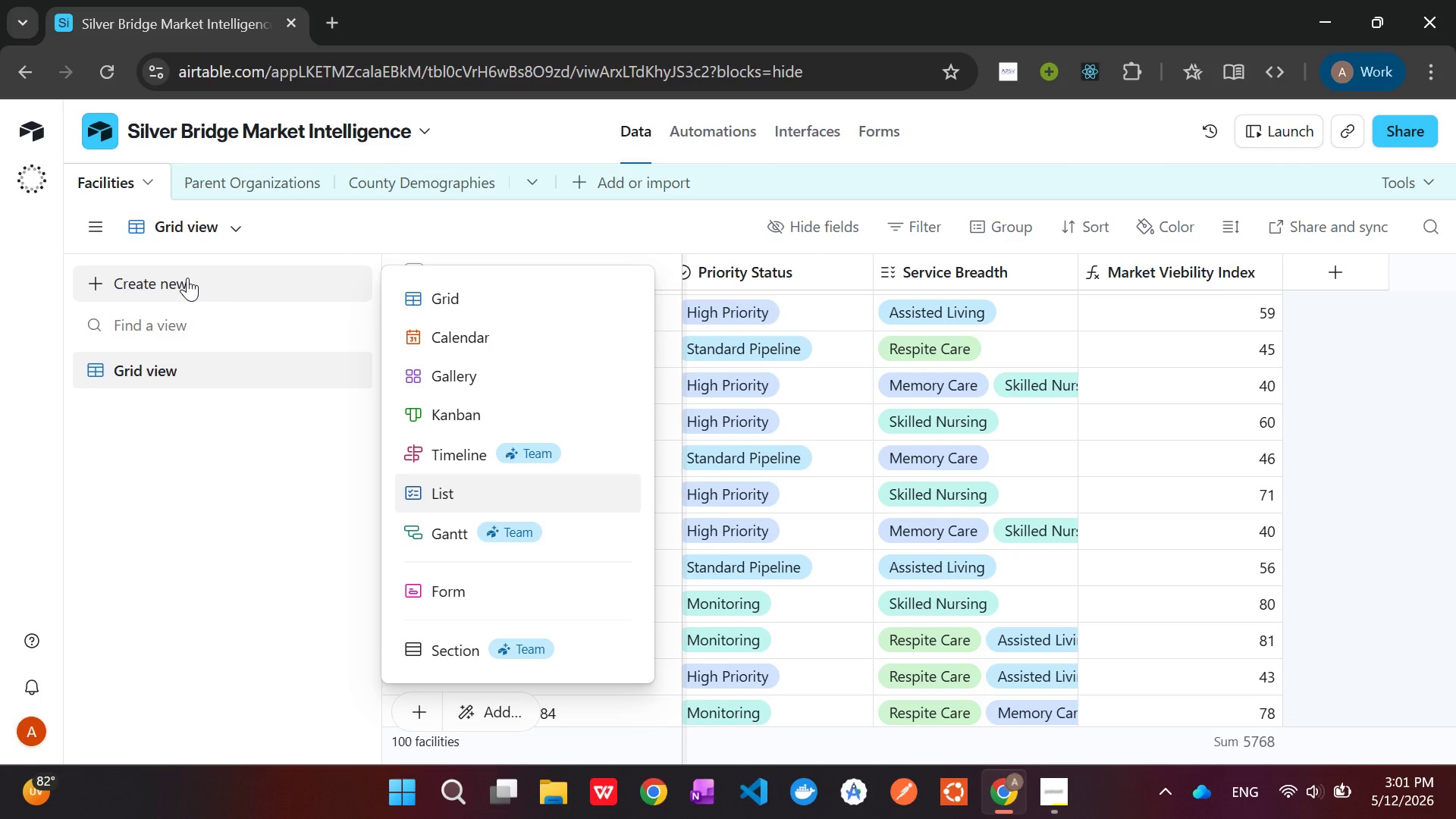 
left_click([424, 293])
 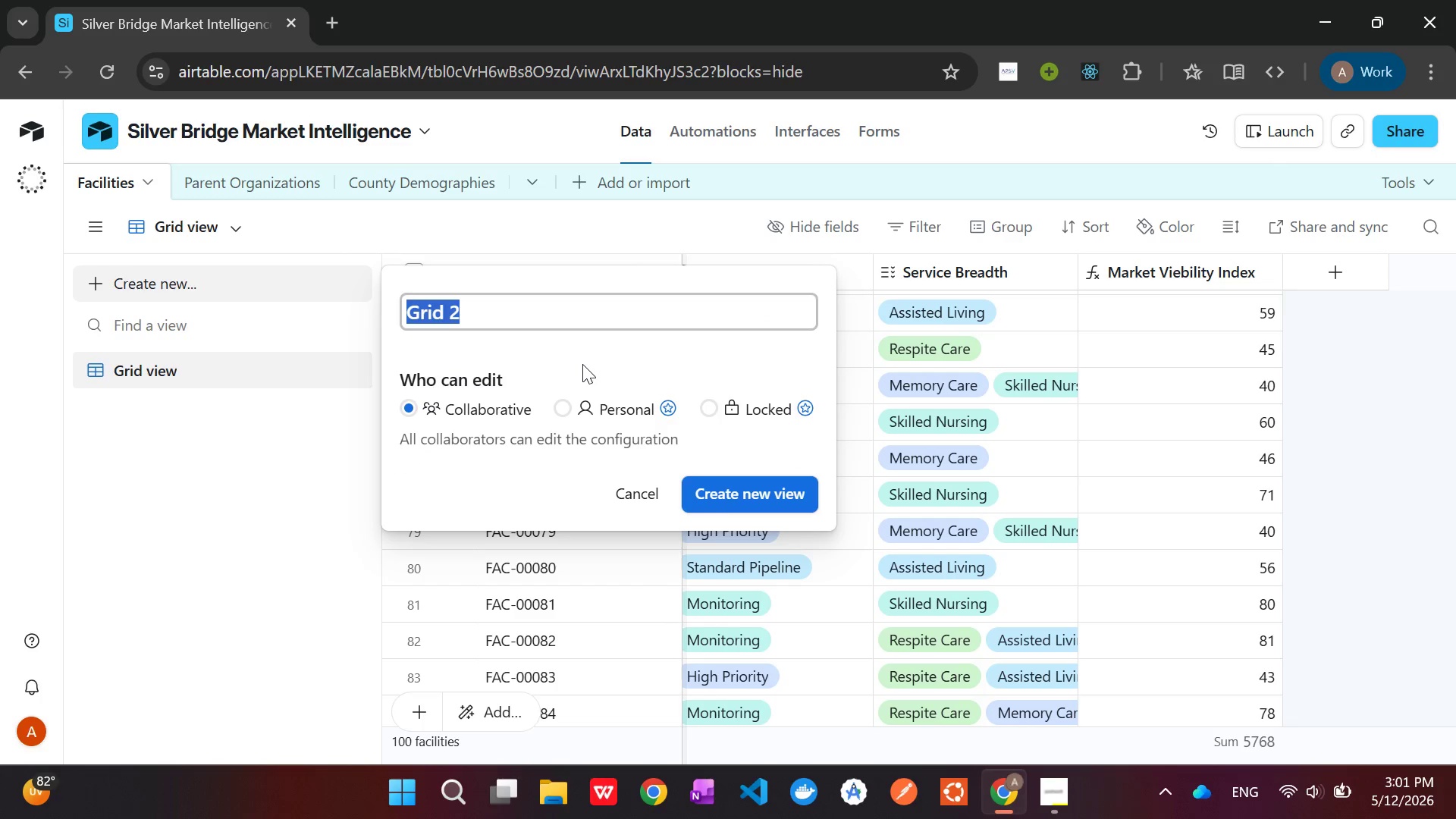 
key(Backspace)
 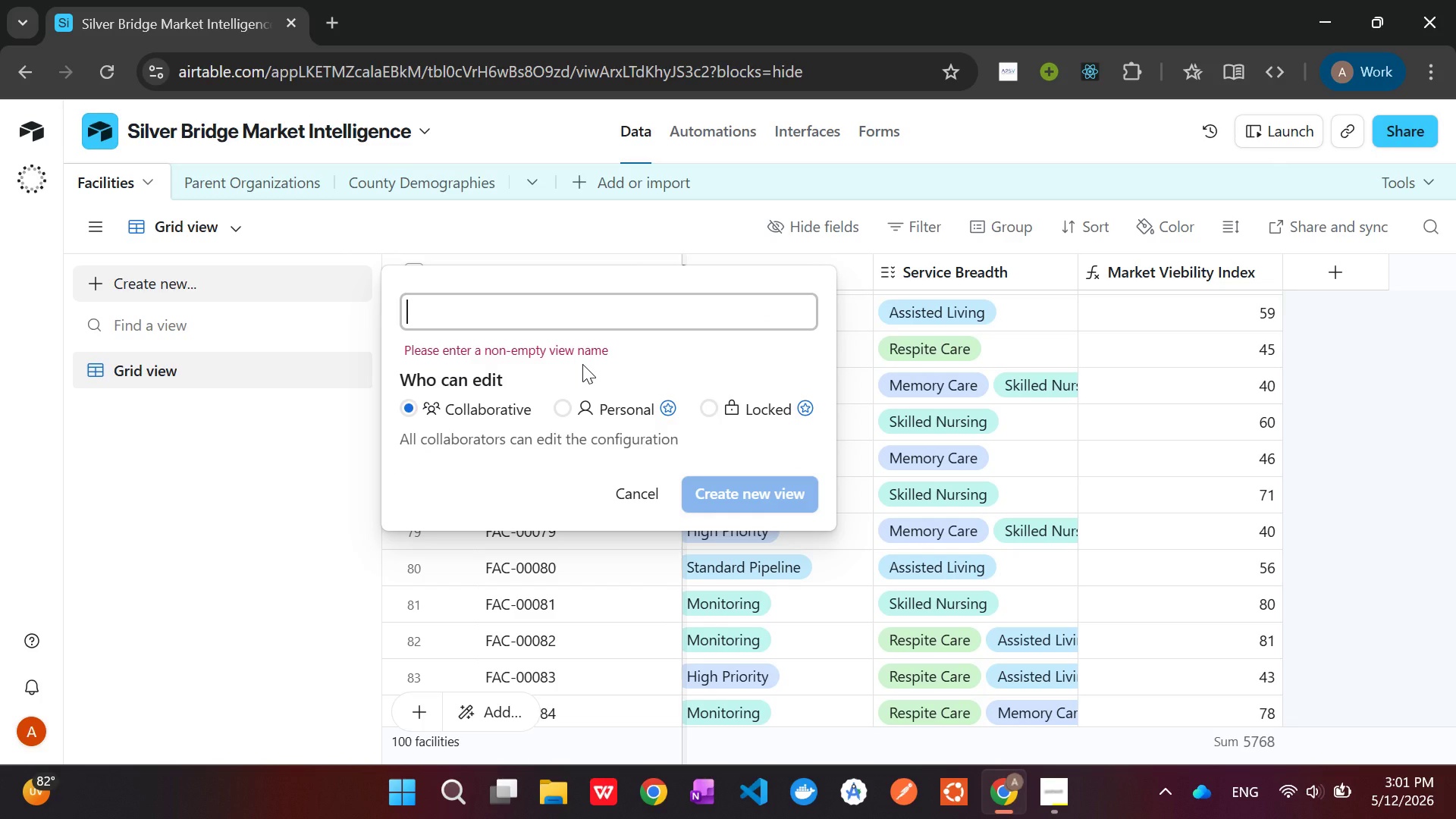 
type(Premium)
 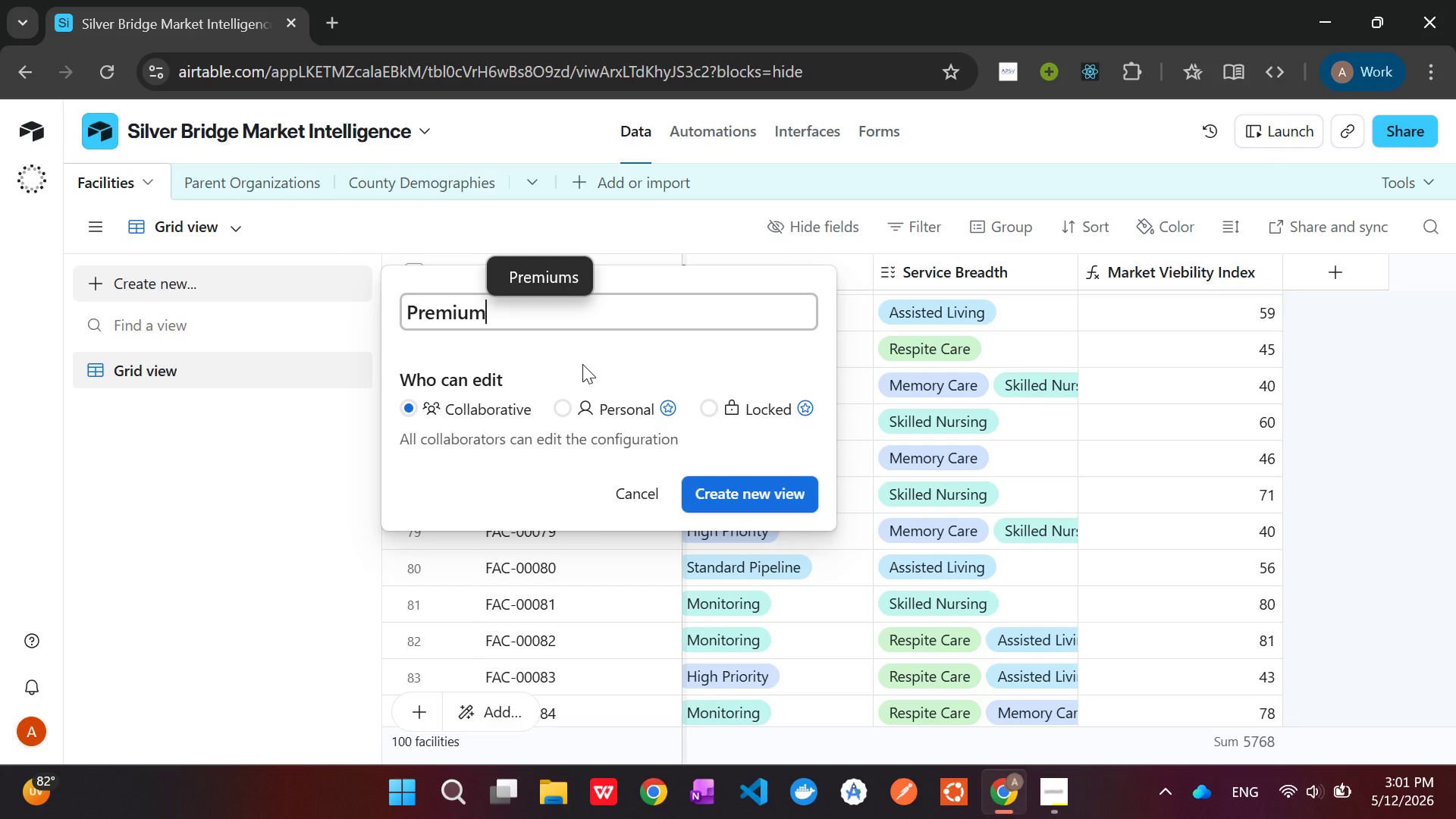 
type( Market Leaders)
 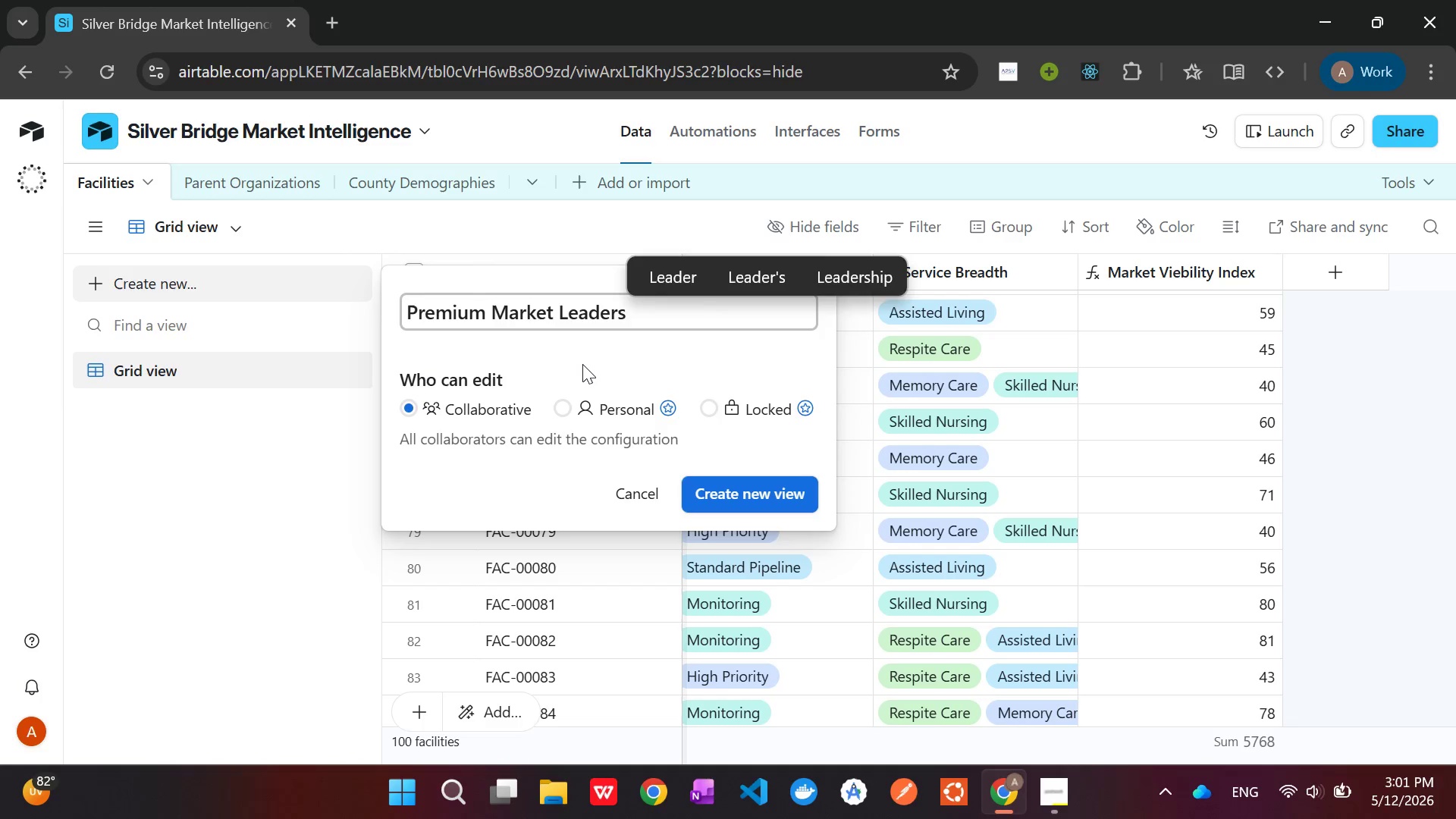 
wait(8.59)
 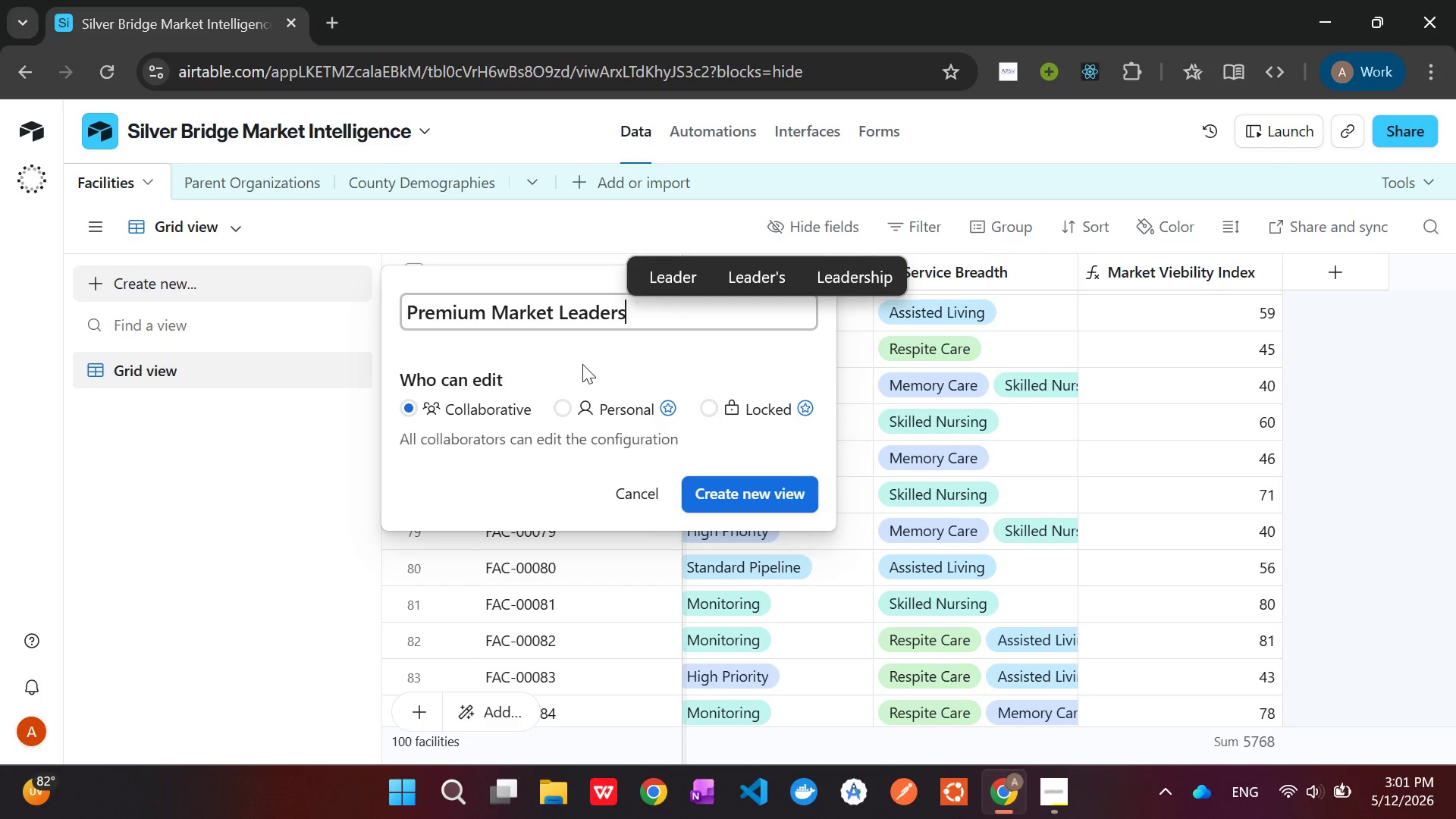 
key(Enter)
 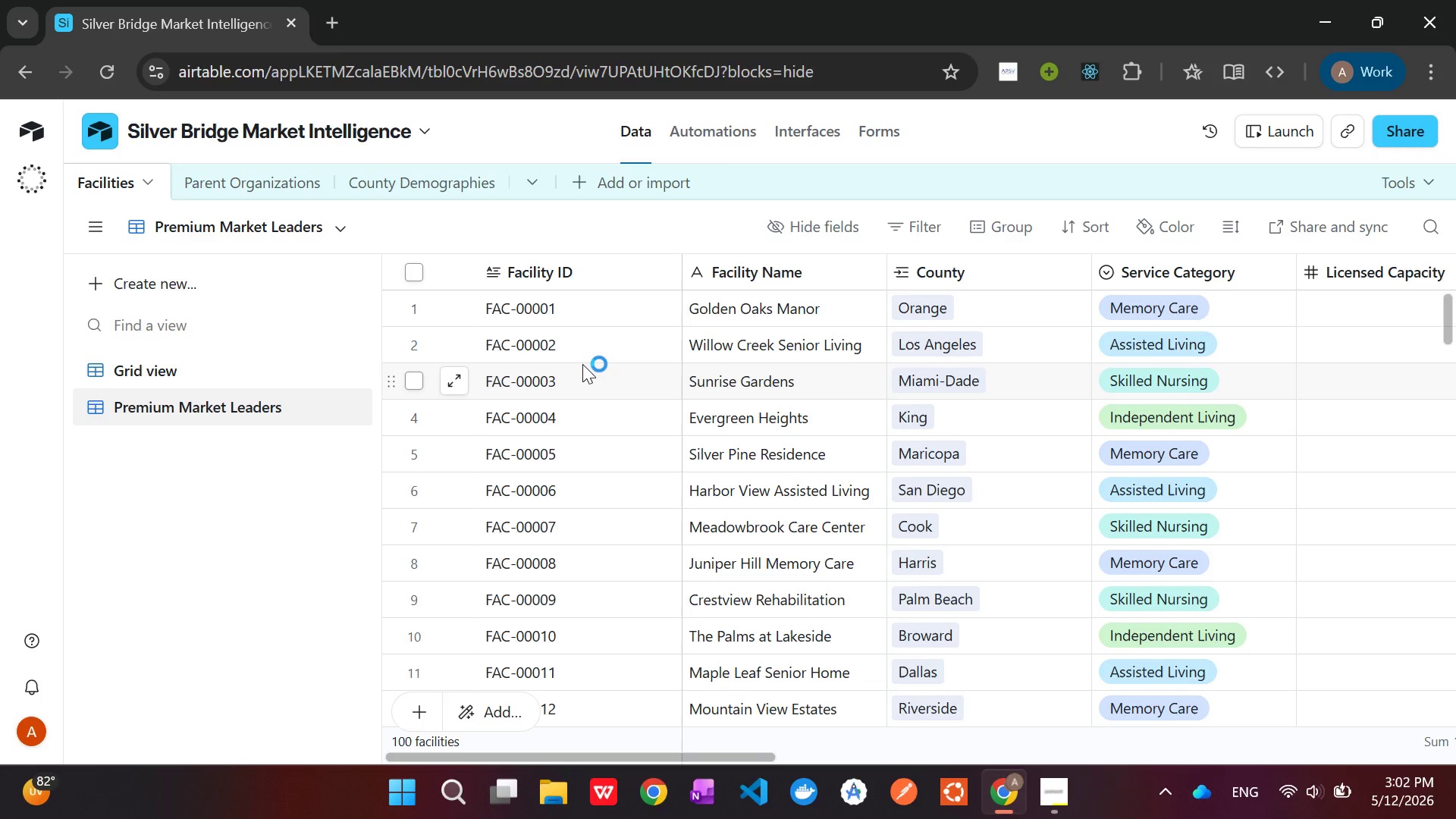 
wait(39.15)
 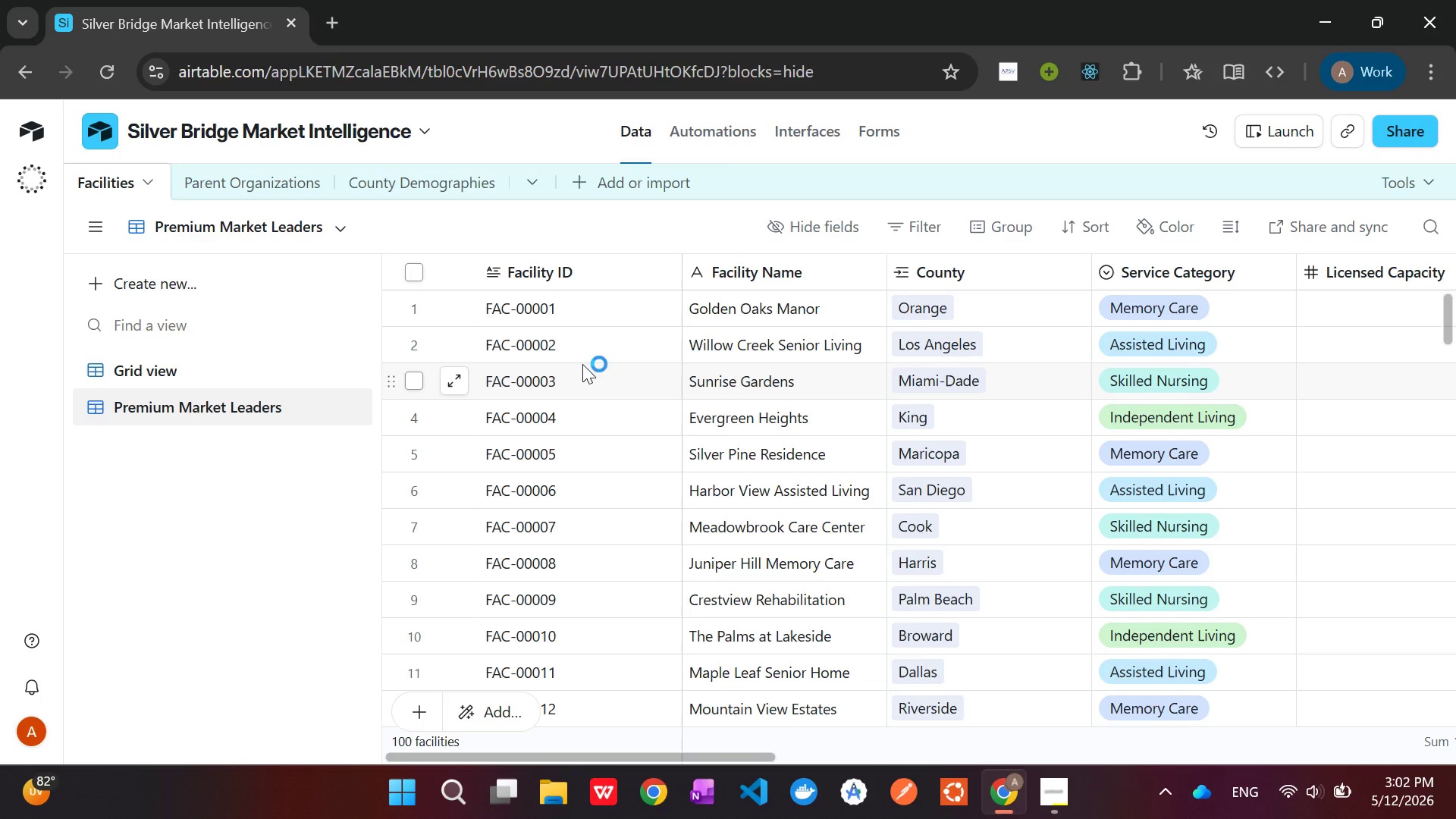 
mouse_move([665, 391])
 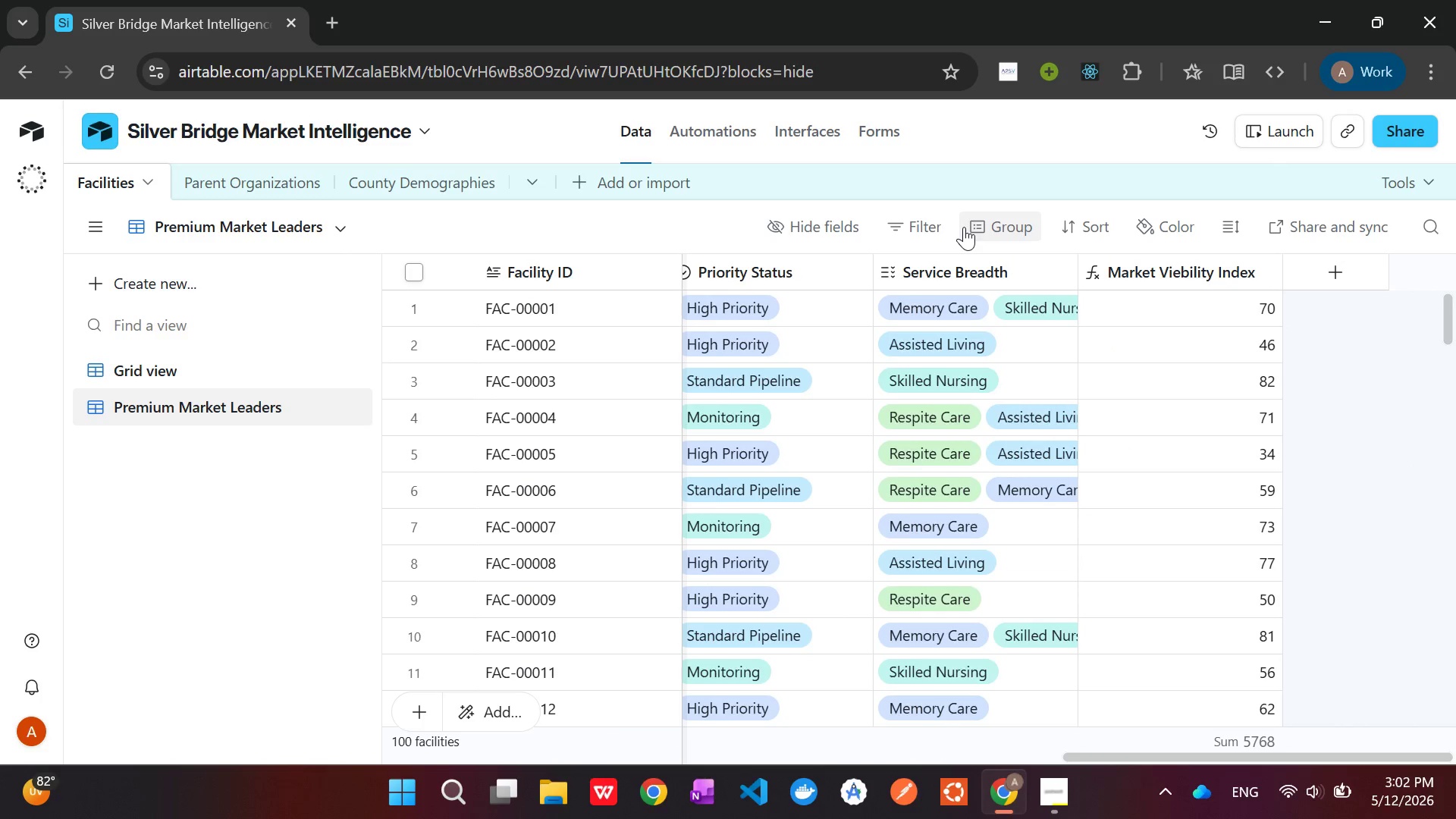 
left_click([964, 227])
 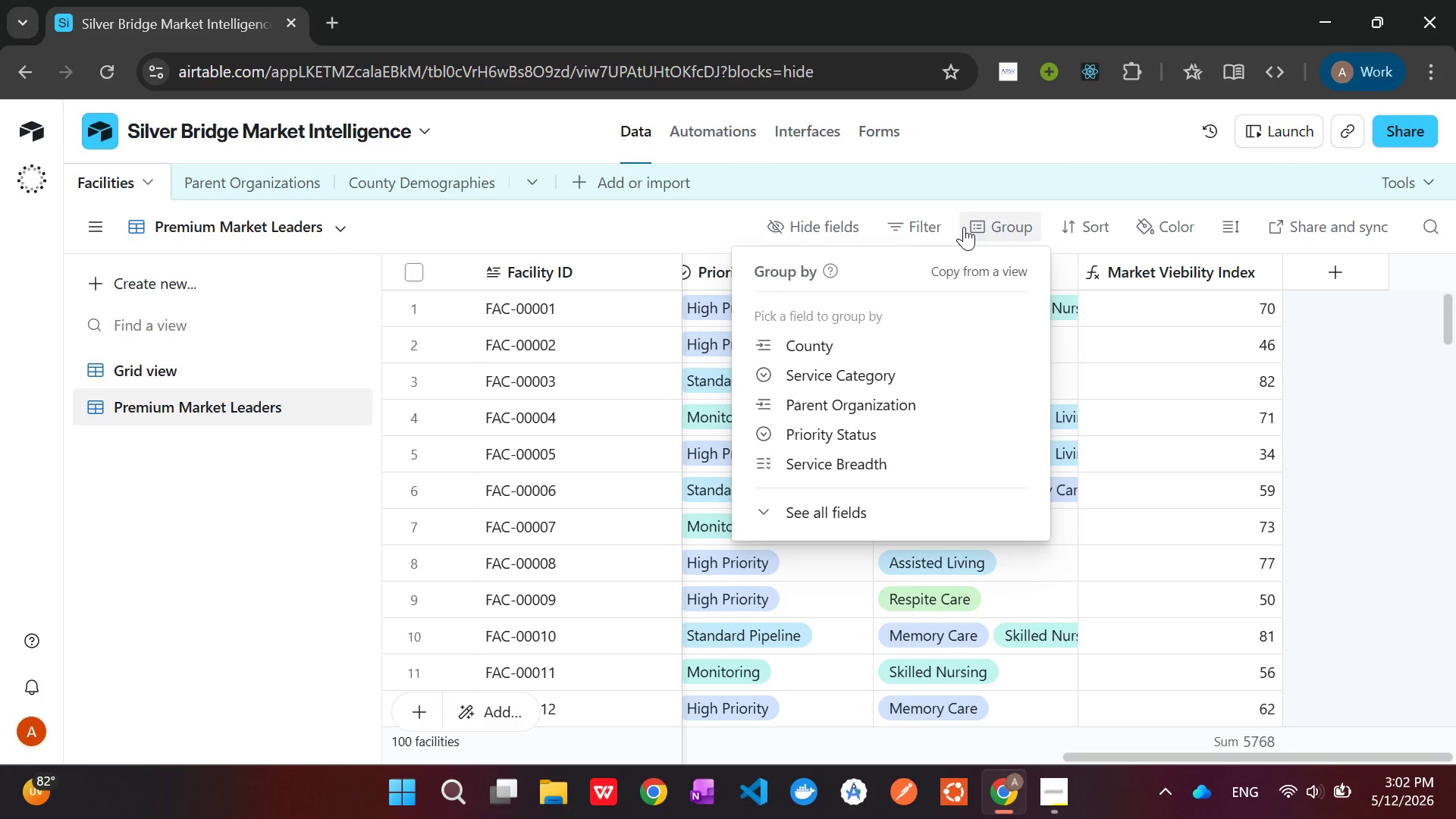 
wait(8.12)
 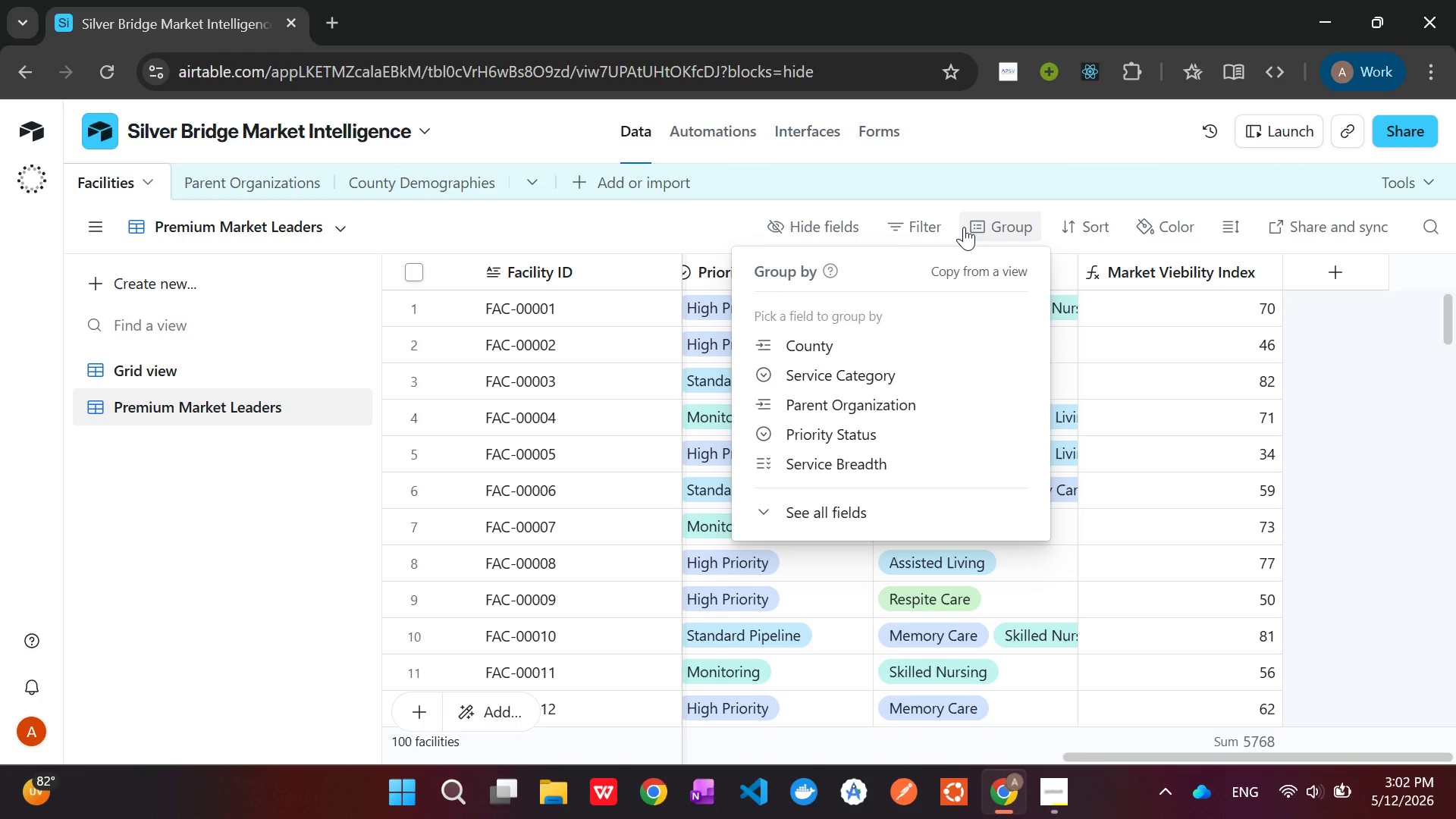 
left_click([811, 503])
 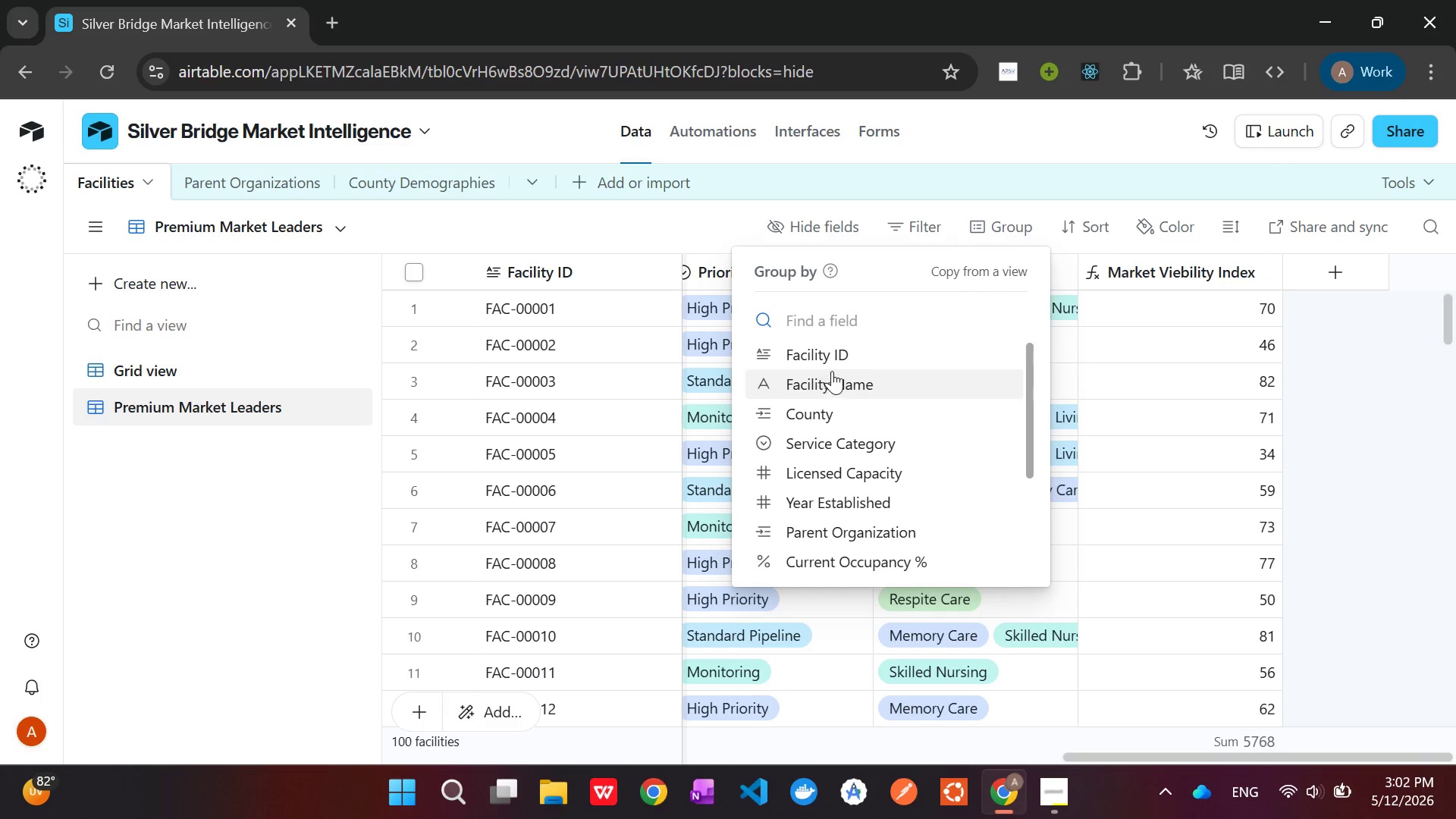 
scroll: coordinate [846, 407], scroll_direction: down, amount: 6.0
 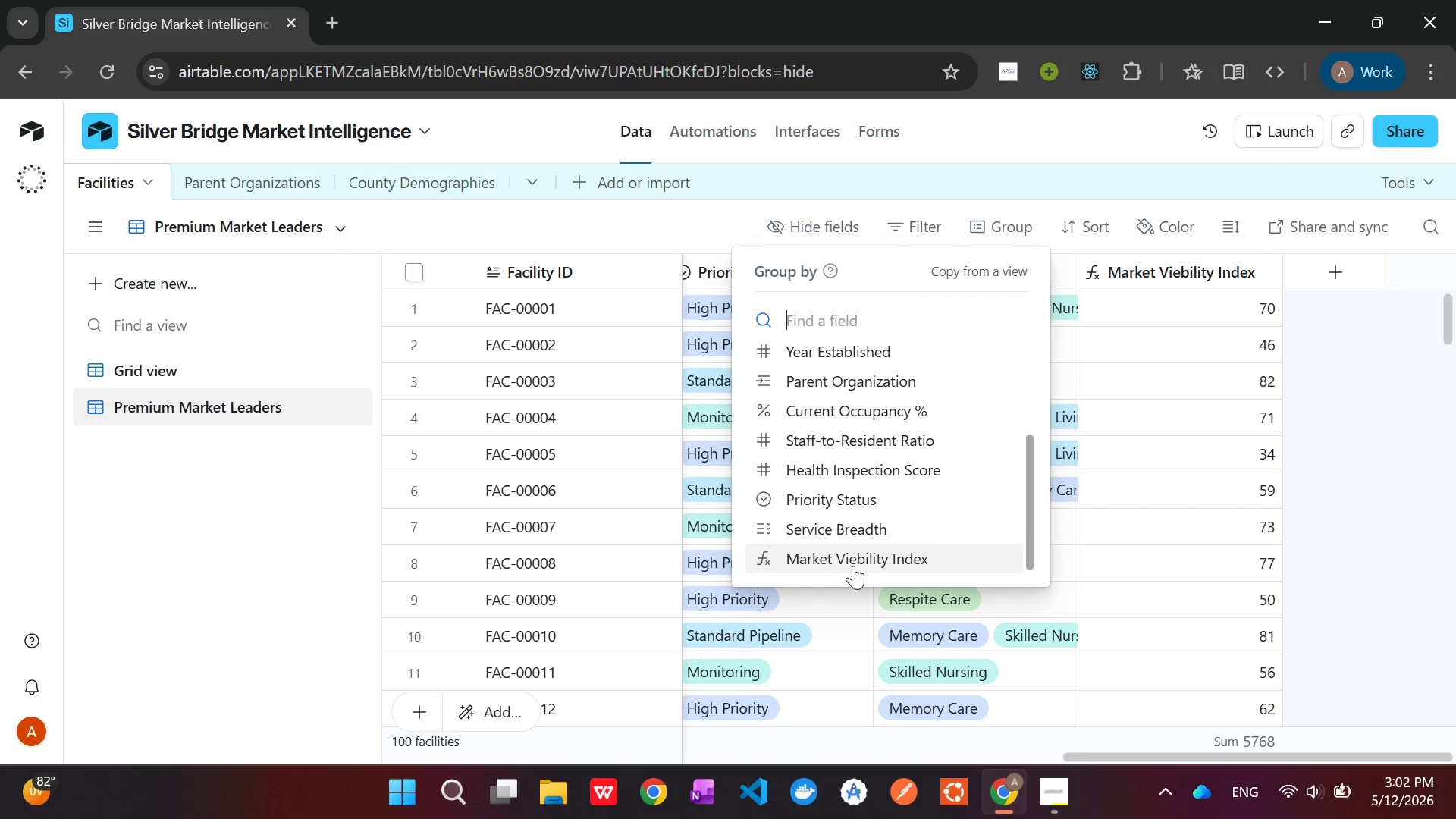 
left_click([852, 560])
 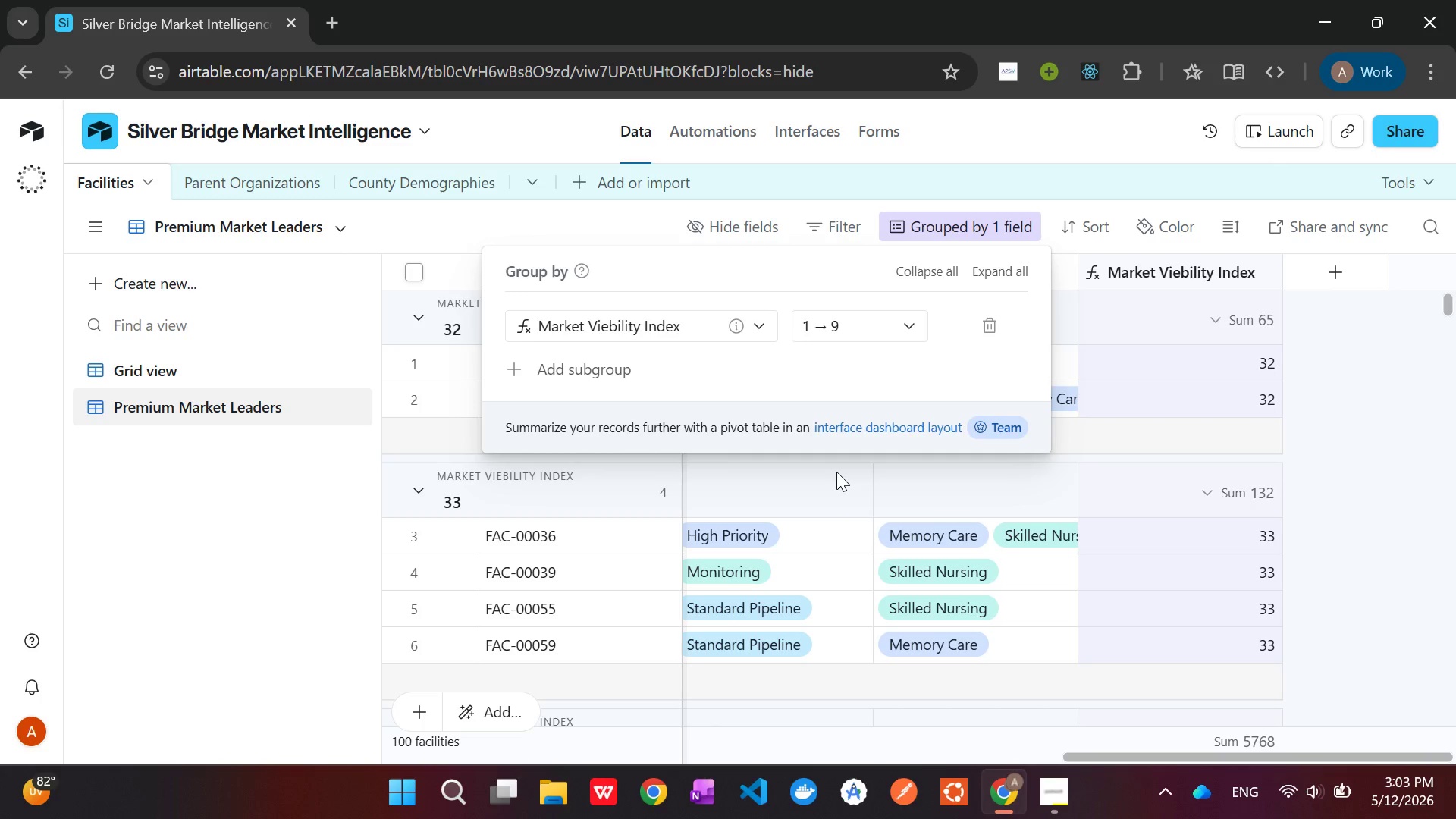 
wait(20.41)
 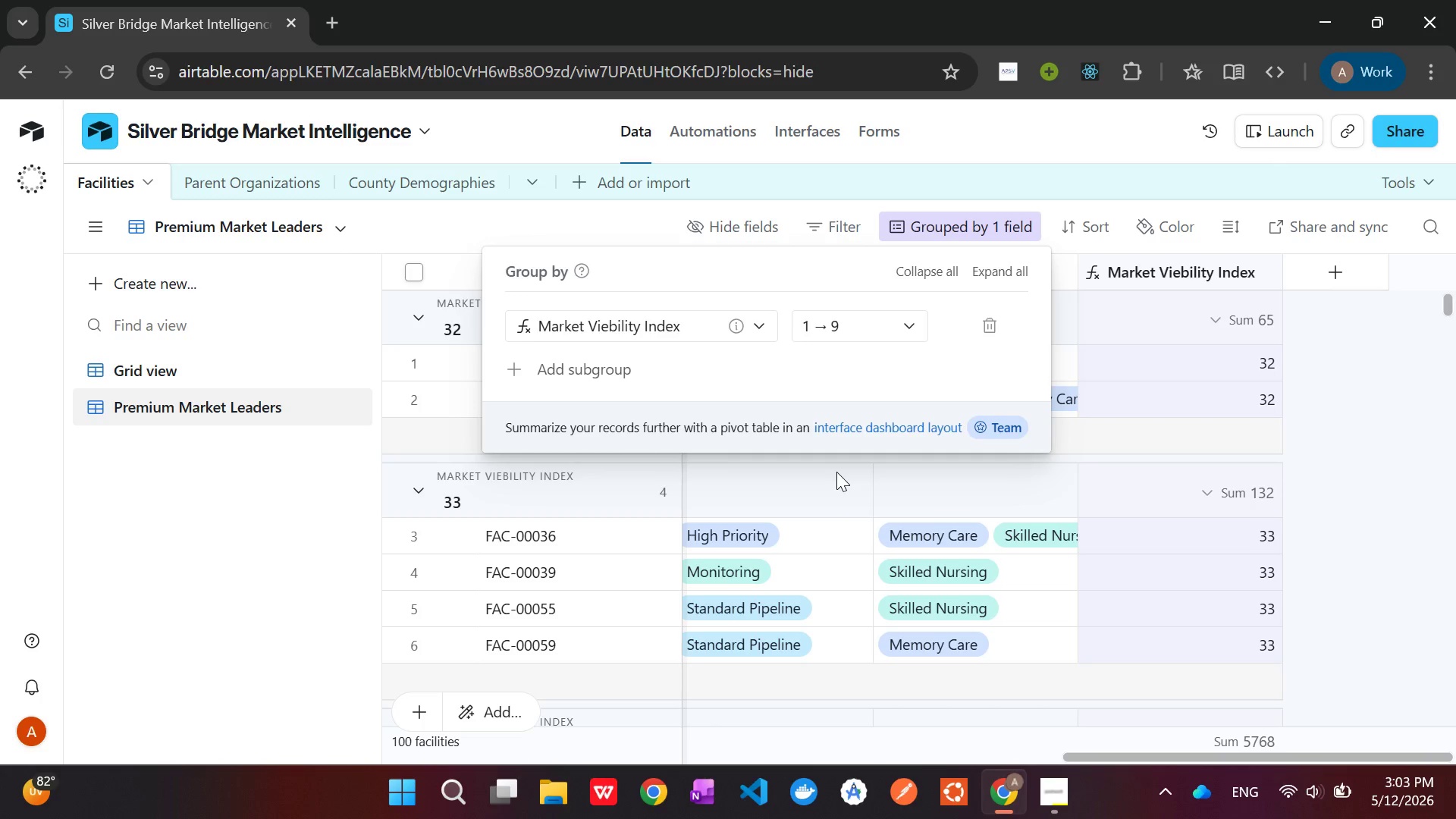 
left_click([996, 328])
 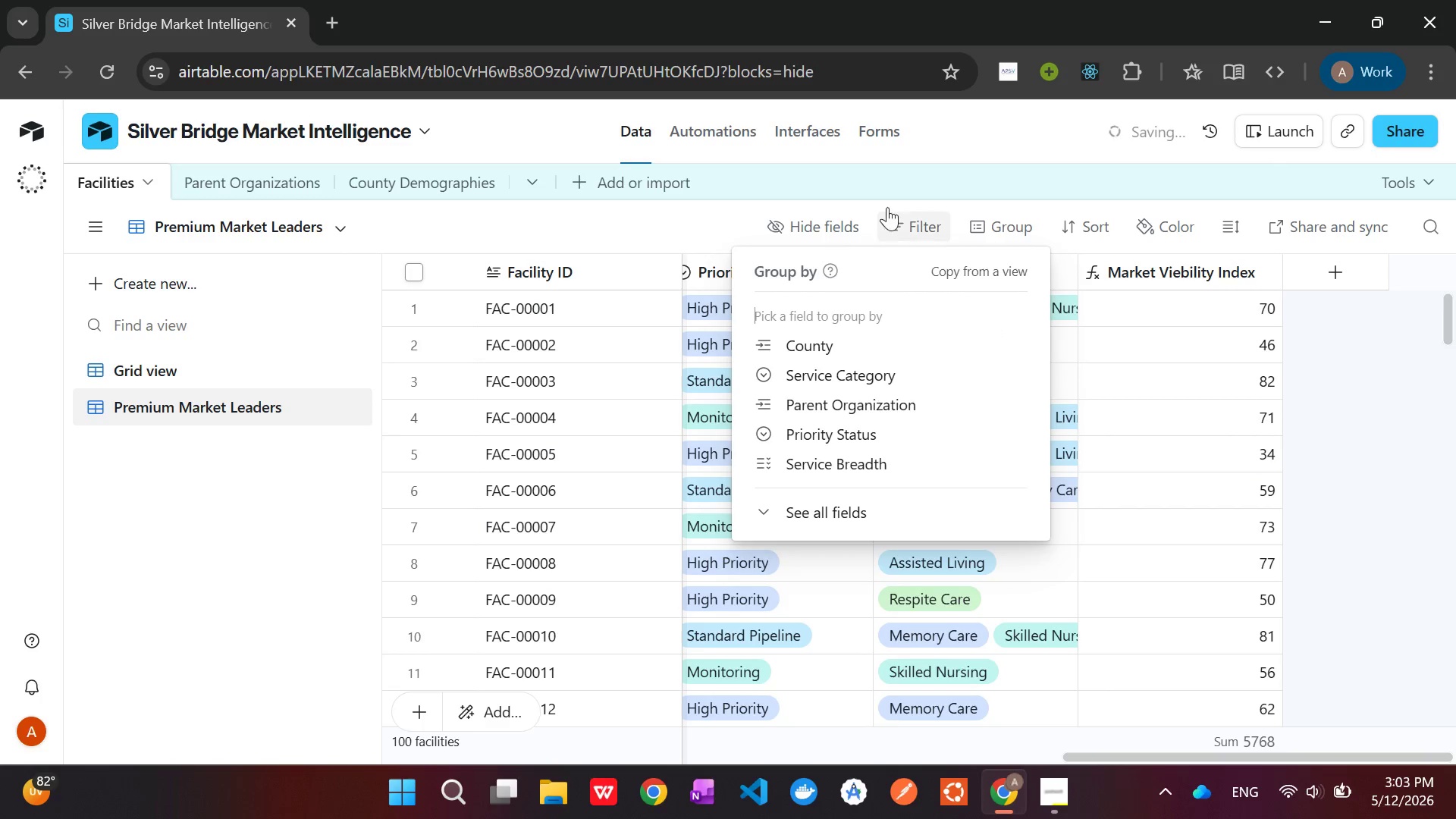 
left_click([915, 220])
 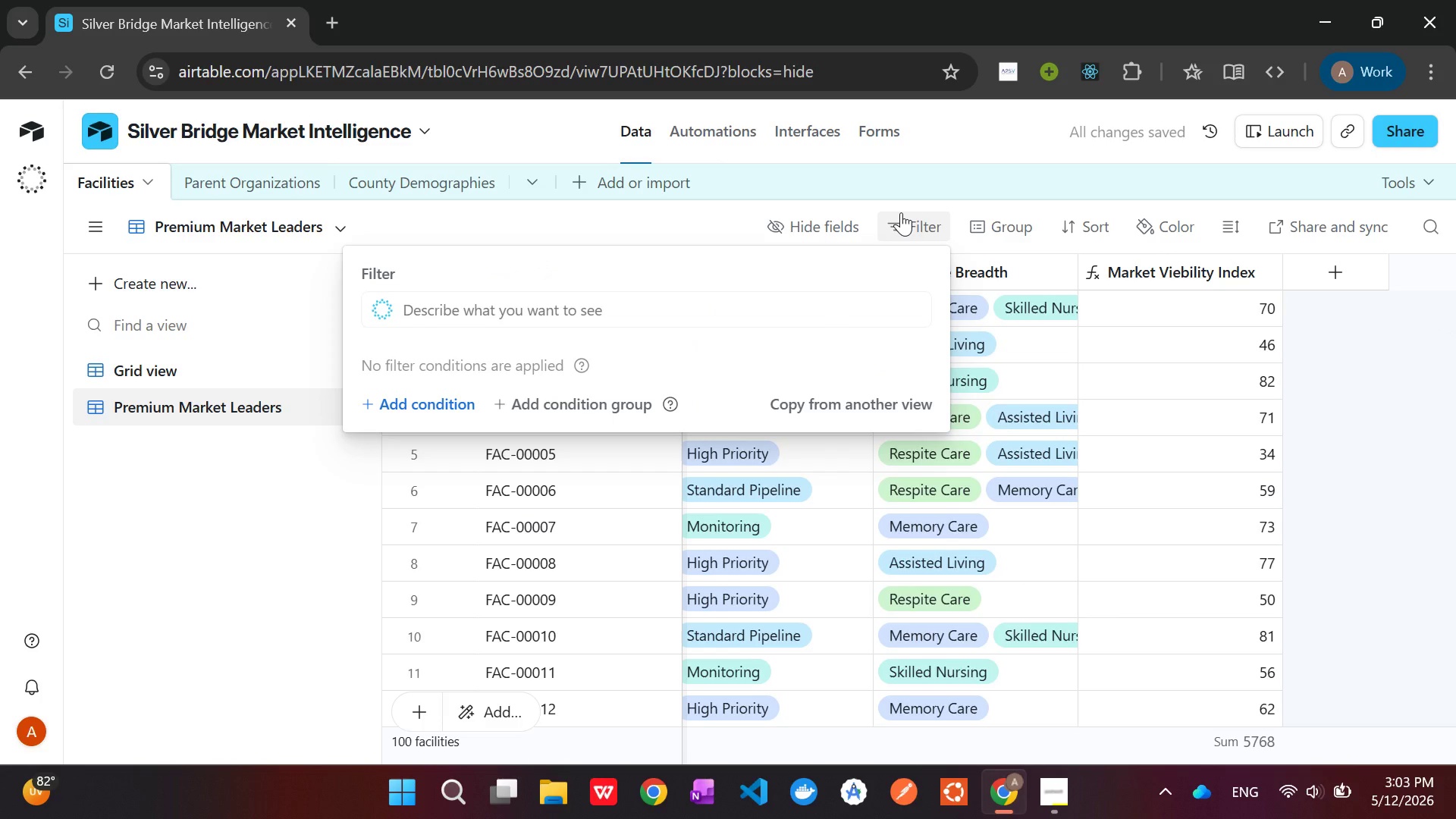 
wait(8.23)
 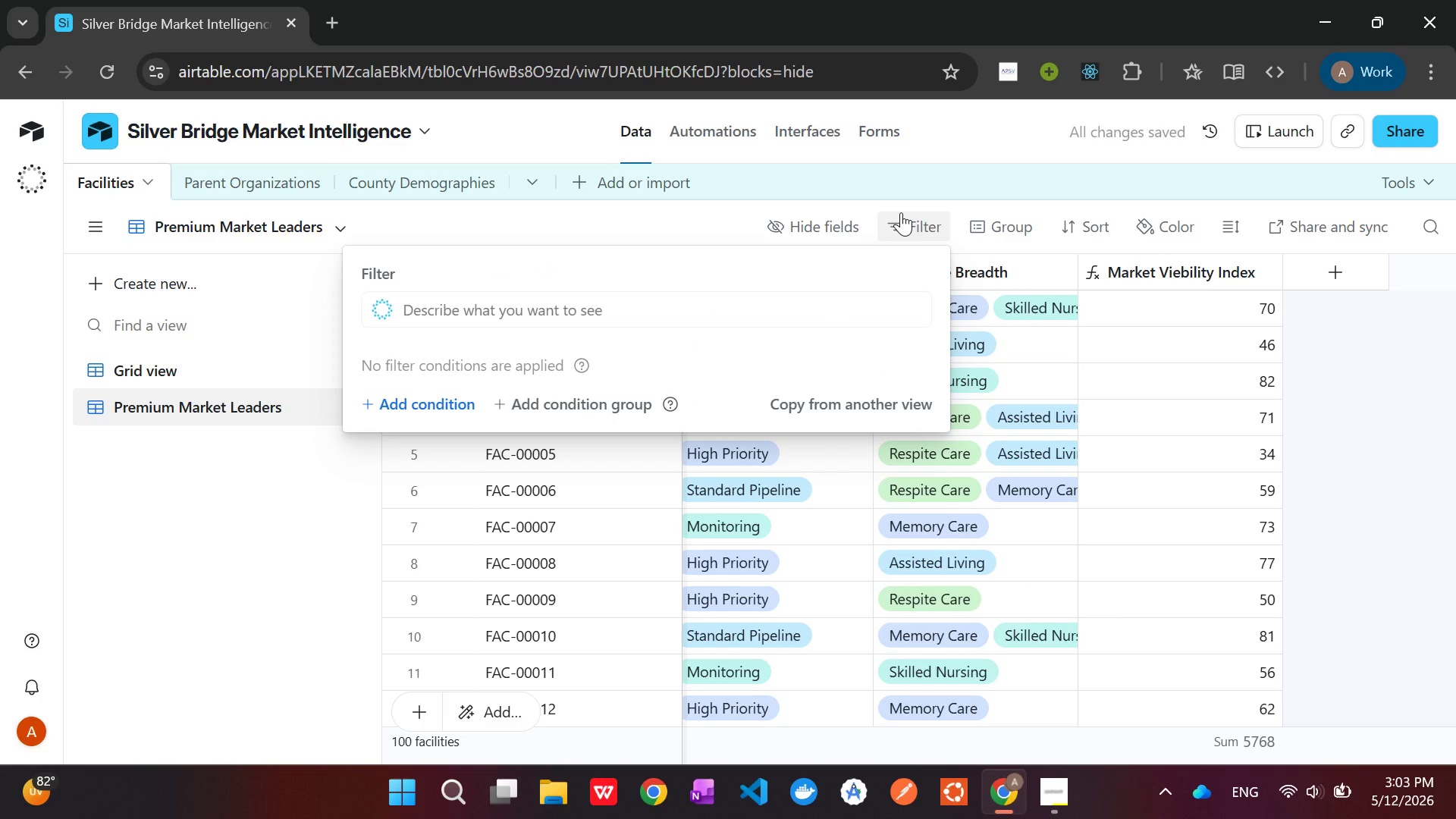 
left_click([423, 397])
 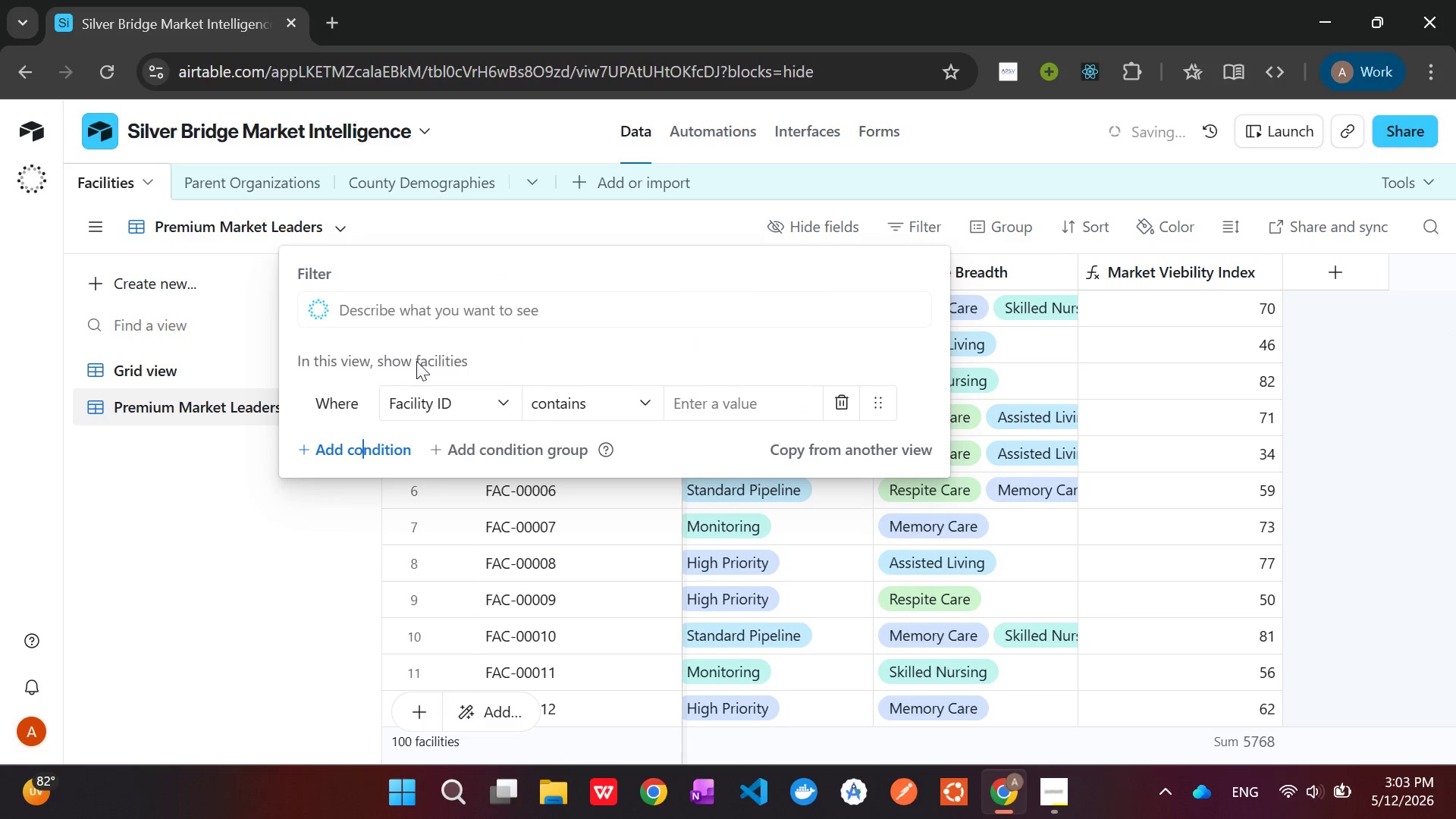 
left_click([434, 401])
 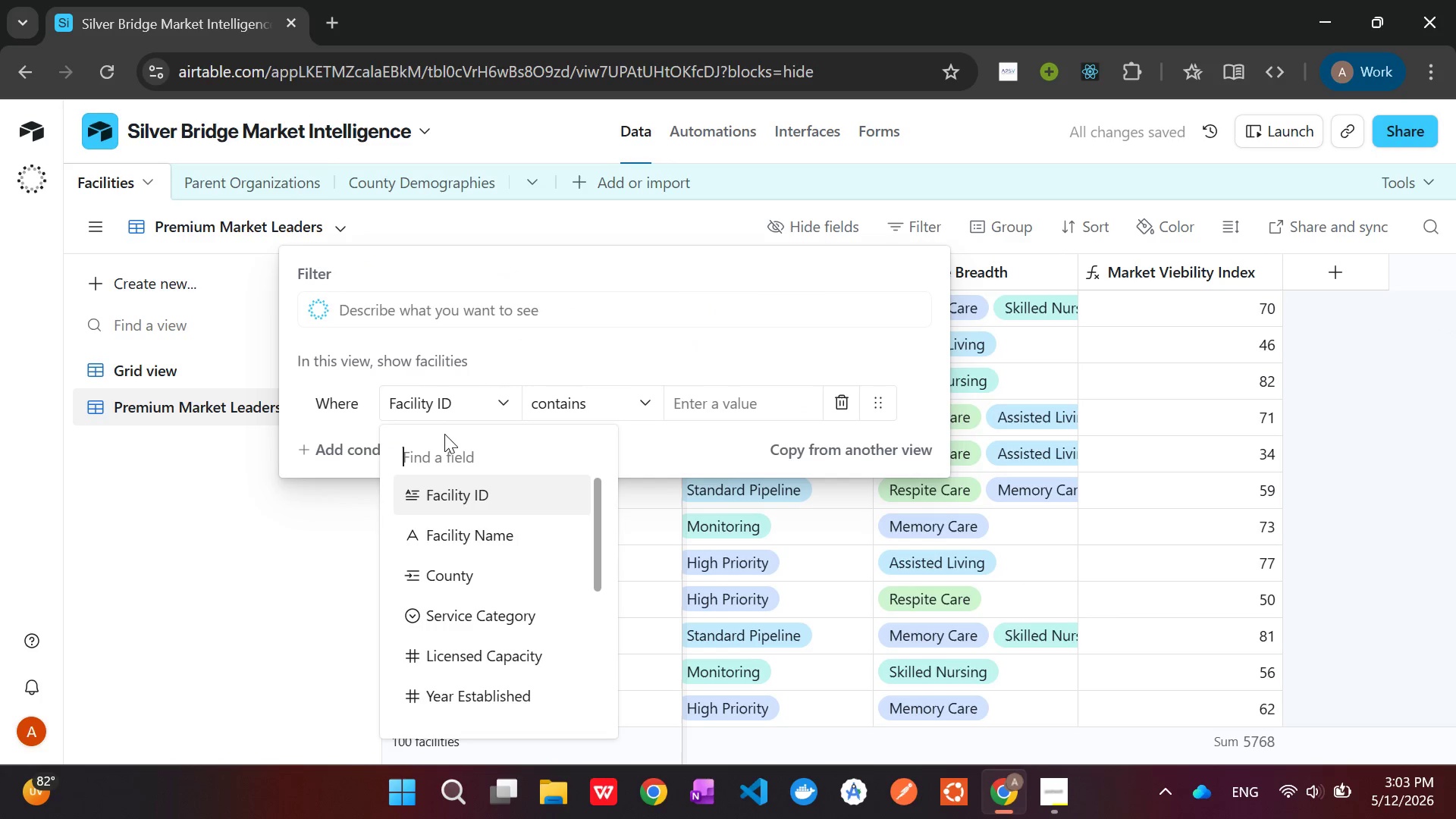 
scroll: coordinate [455, 572], scroll_direction: down, amount: 18.0
 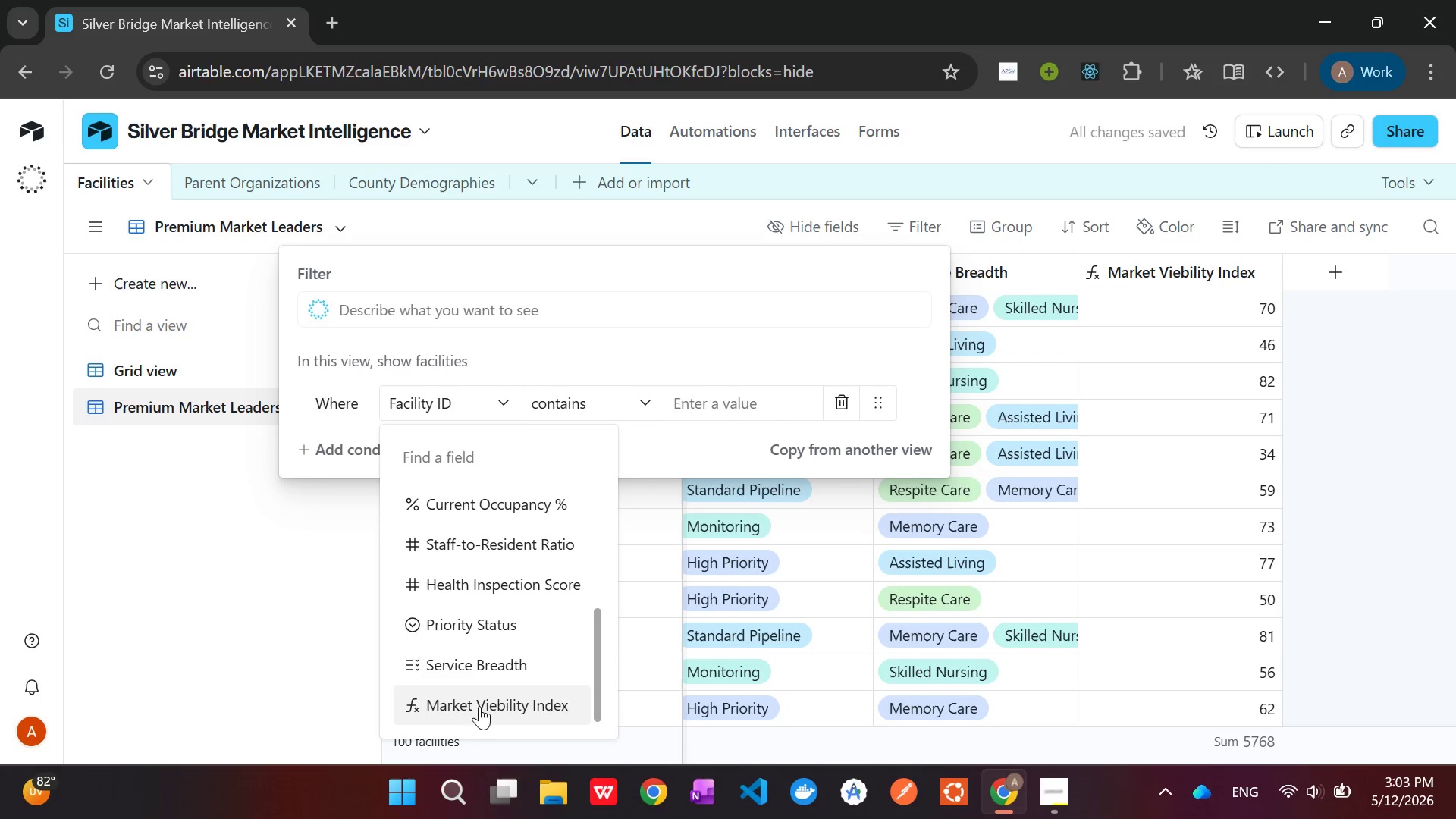 
left_click([480, 707])
 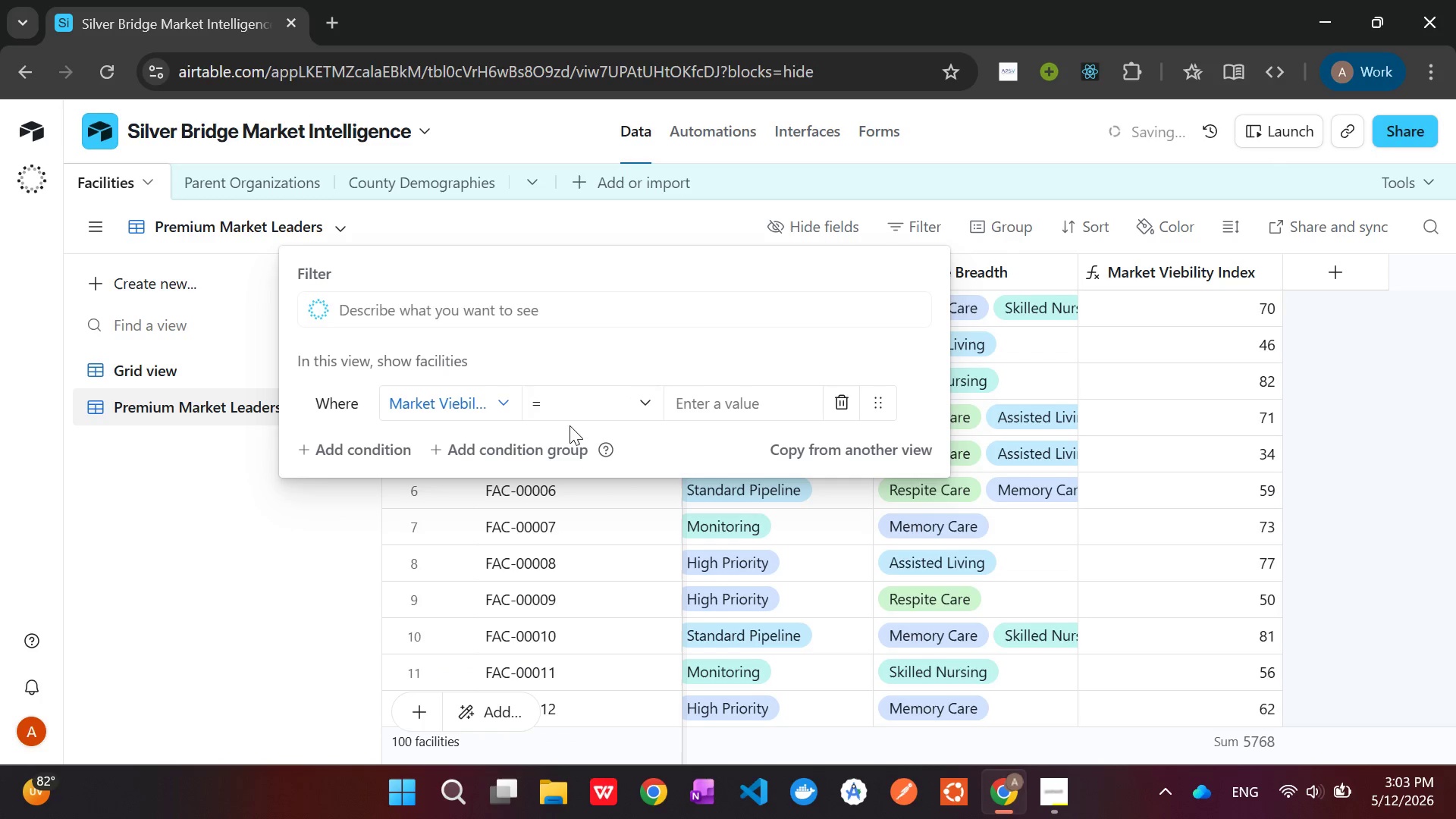 
left_click_drag(start_coordinate=[566, 388], to_coordinate=[567, 394])
 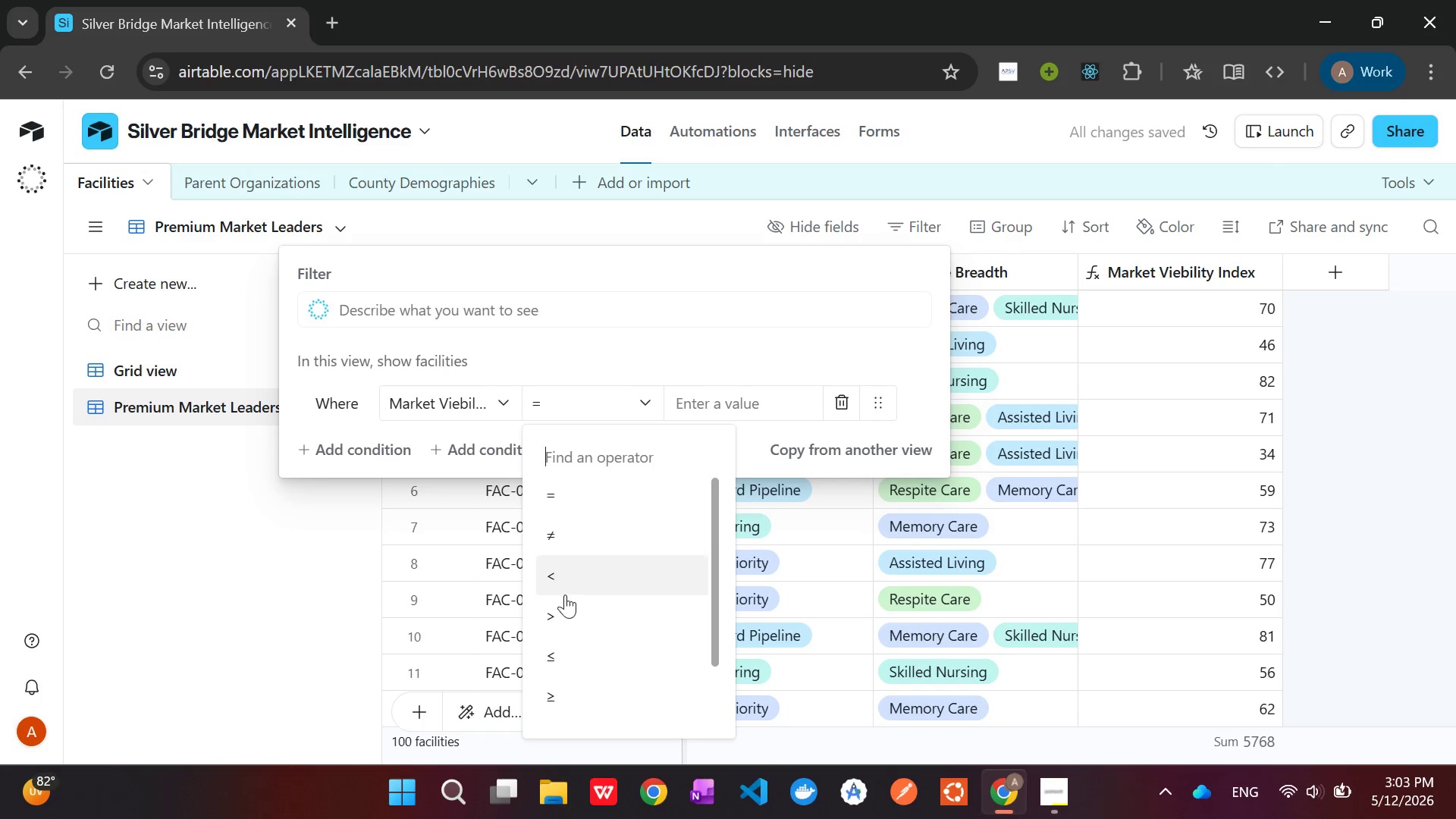 
left_click([563, 609])
 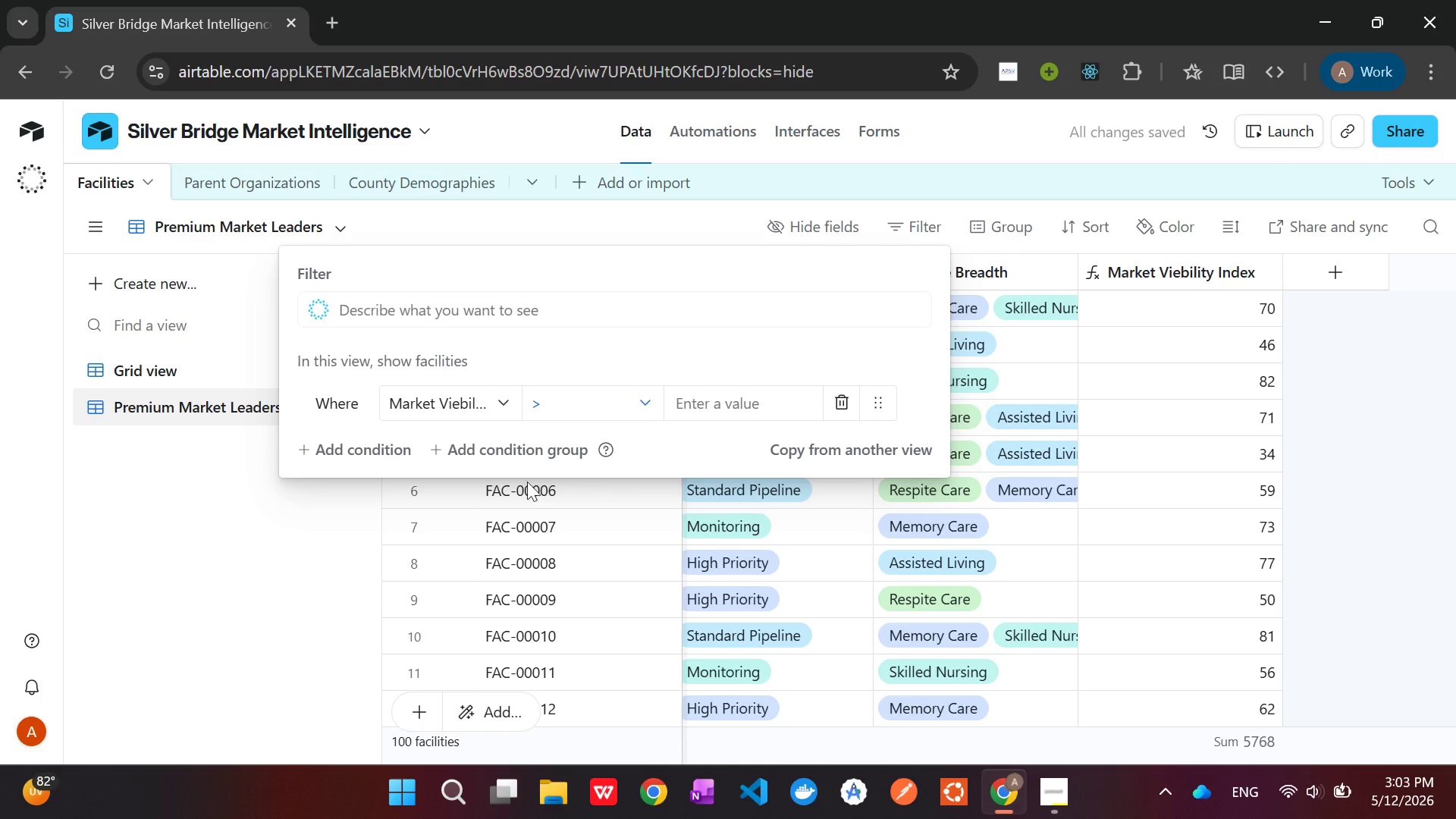 
left_click([554, 406])
 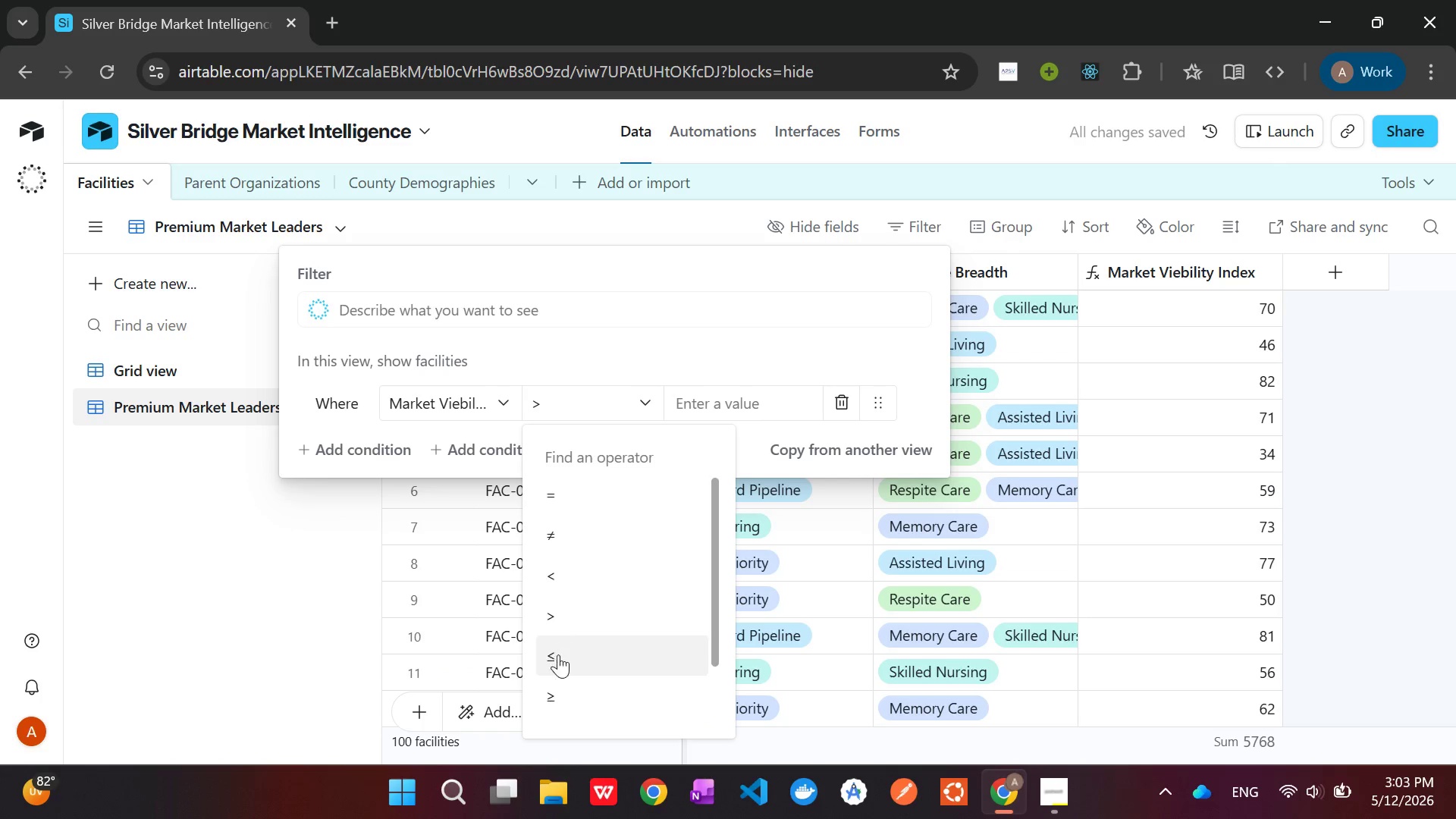 
left_click([554, 693])
 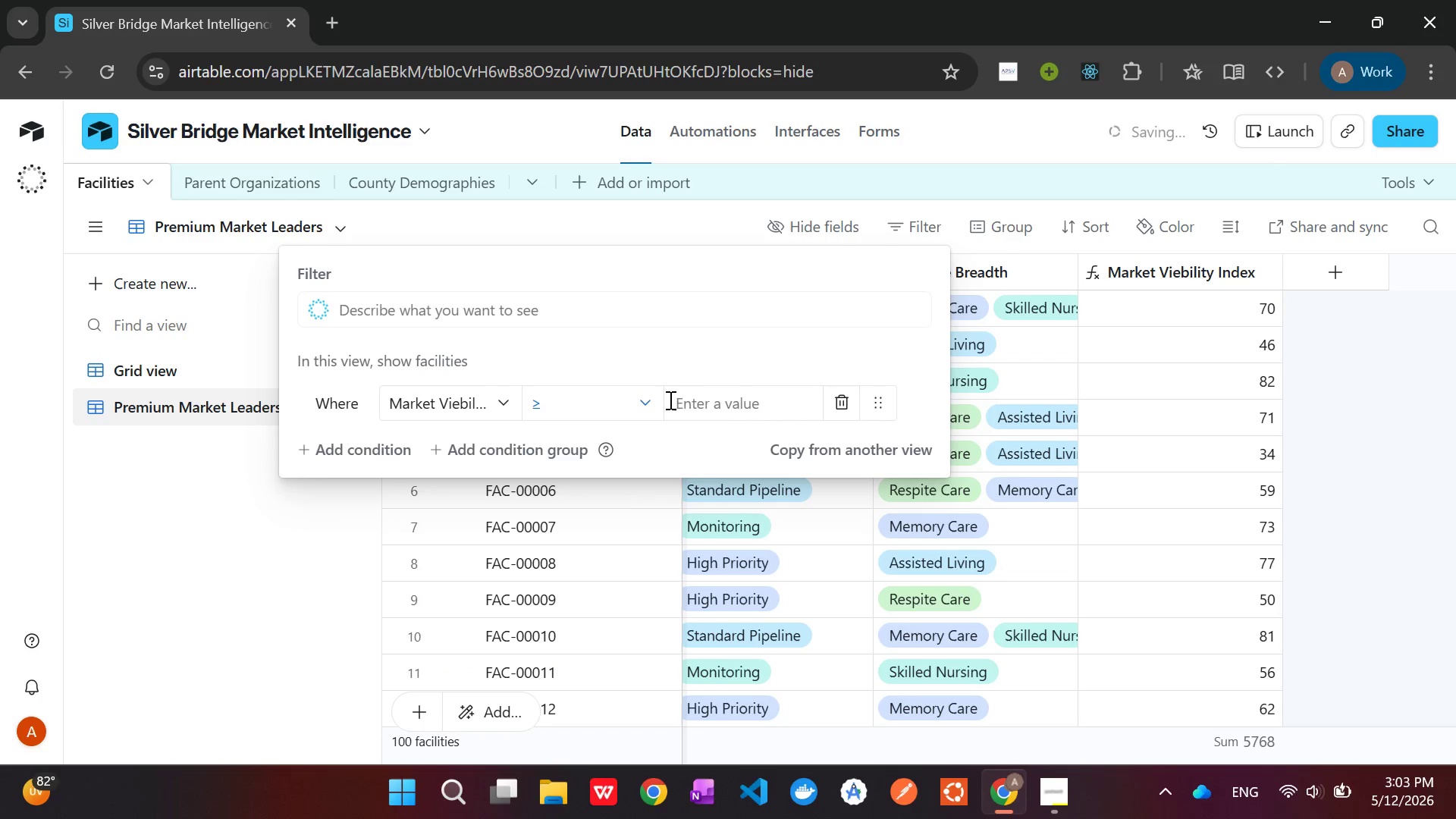 
left_click([679, 401])
 